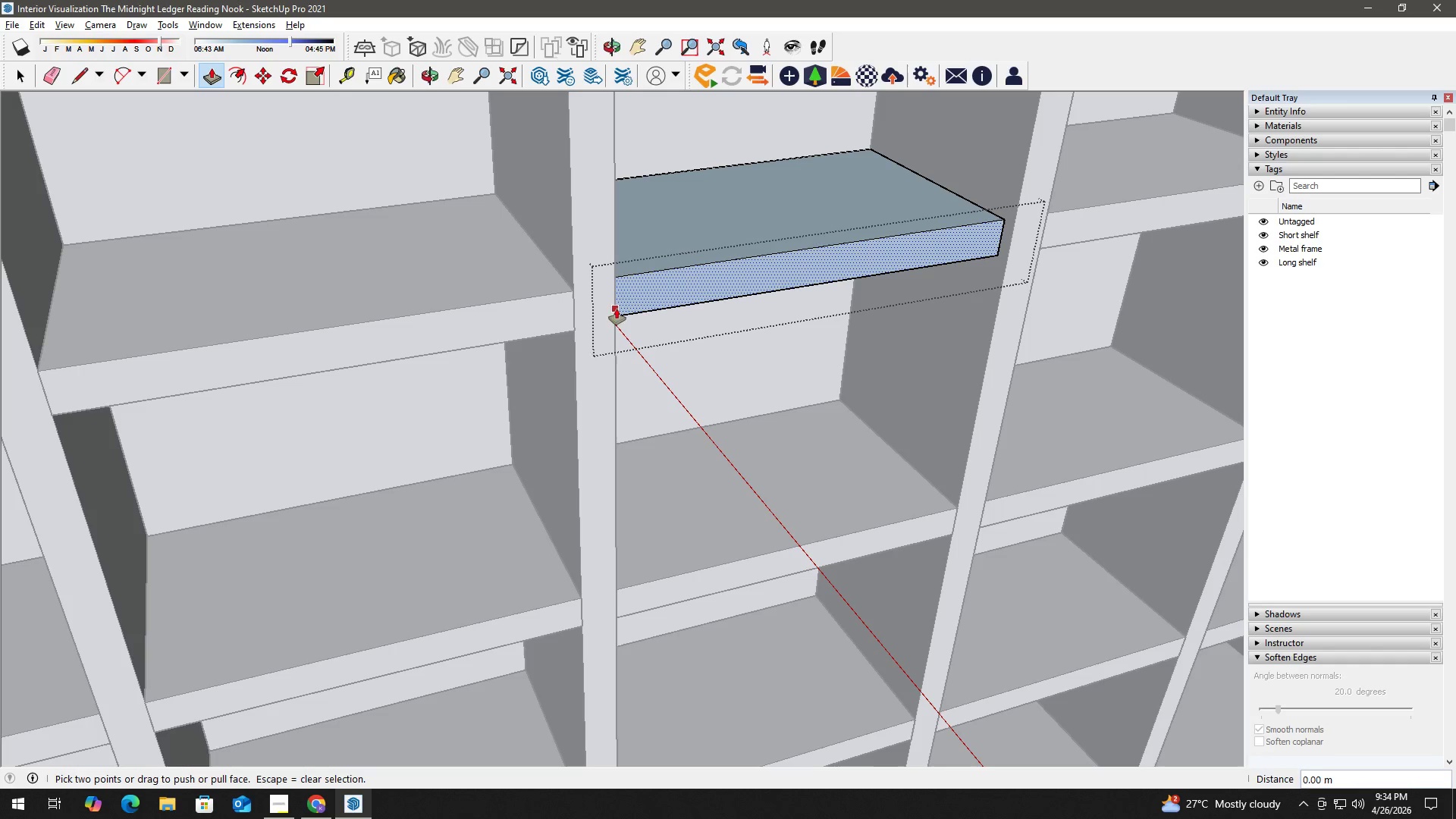 
left_click([633, 296])
 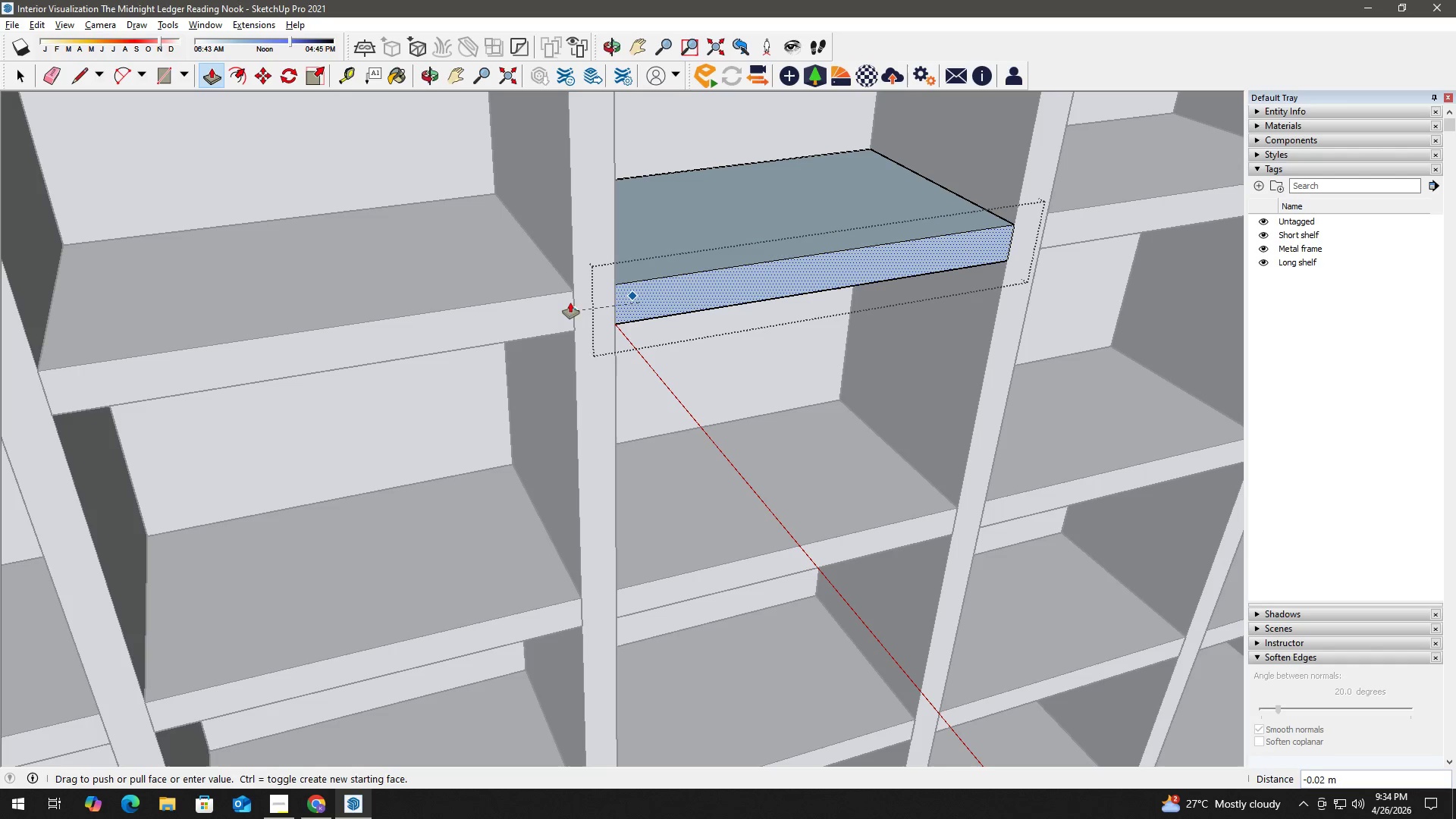 
left_click([566, 296])
 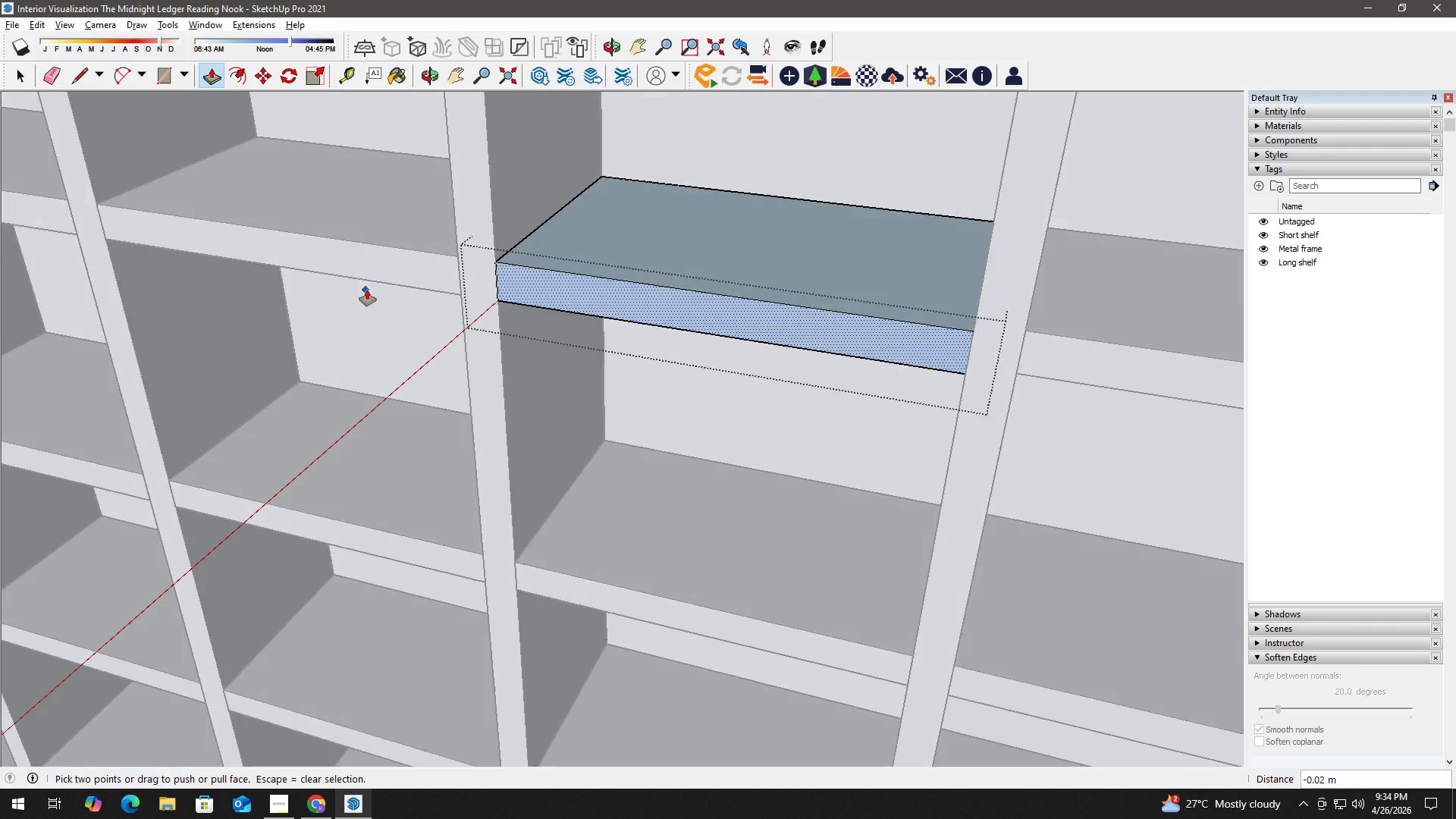 
scroll: coordinate [502, 278], scroll_direction: up, amount: 7.0
 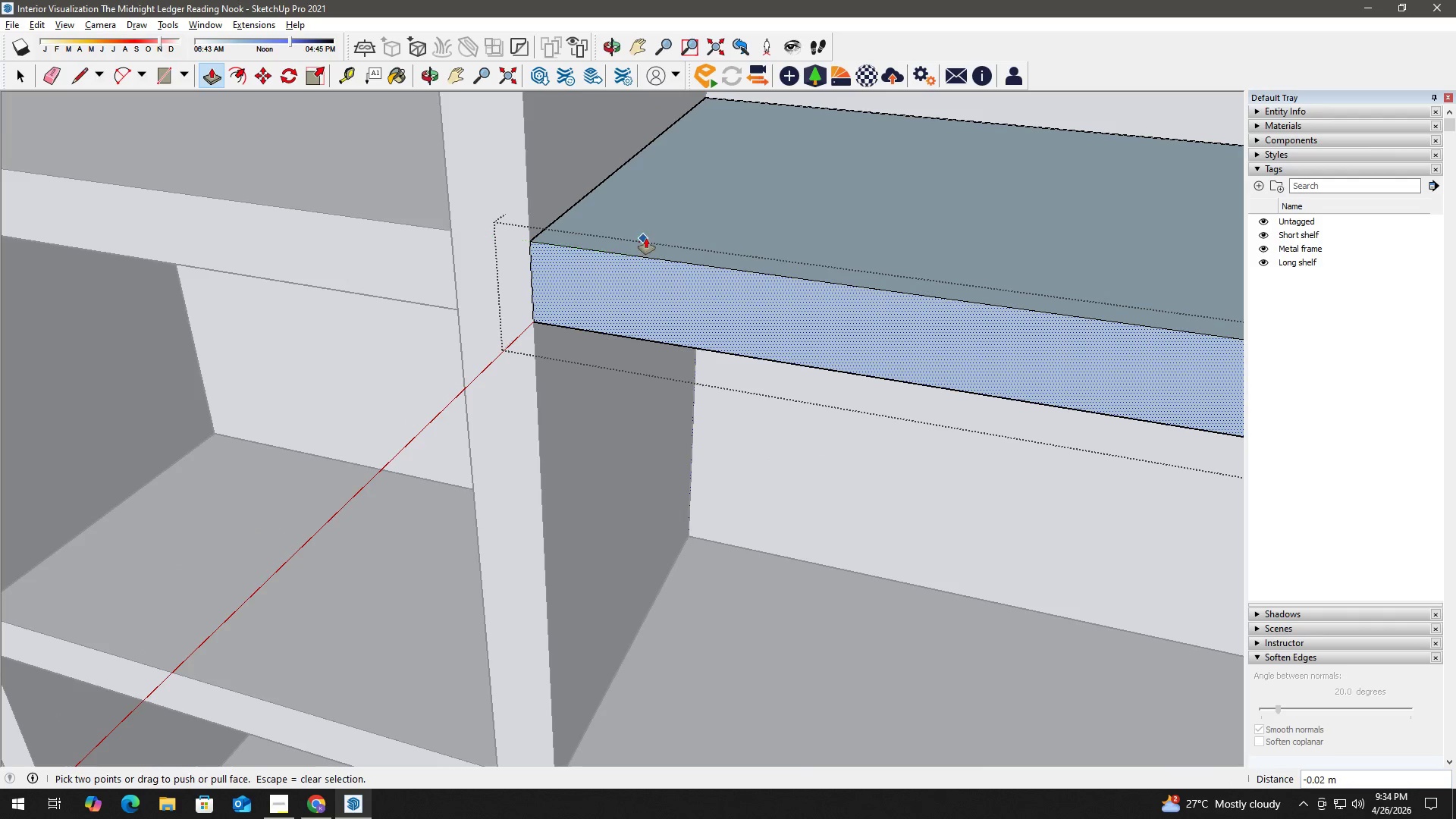 
key(Space)
 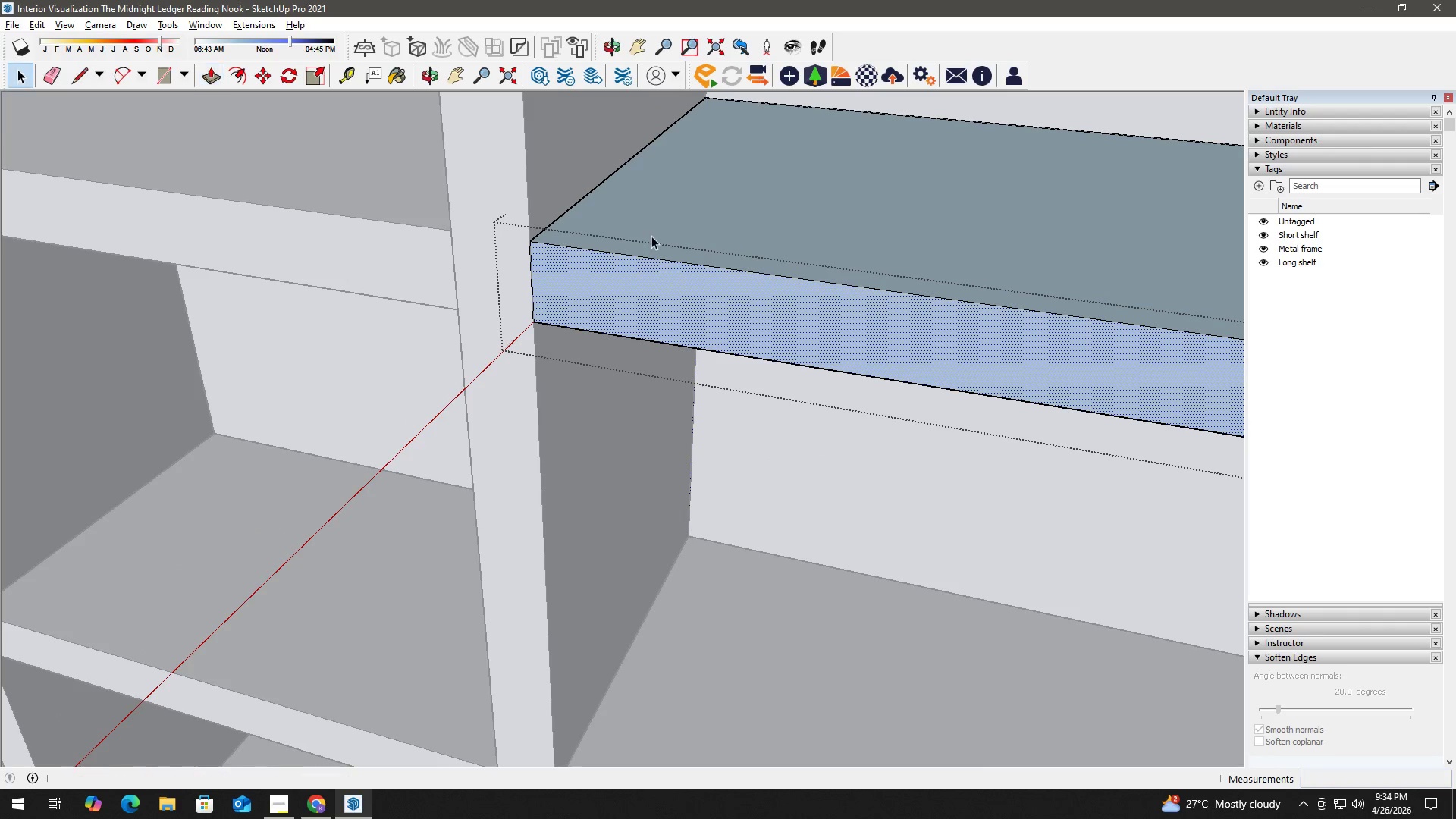 
left_click([651, 236])
 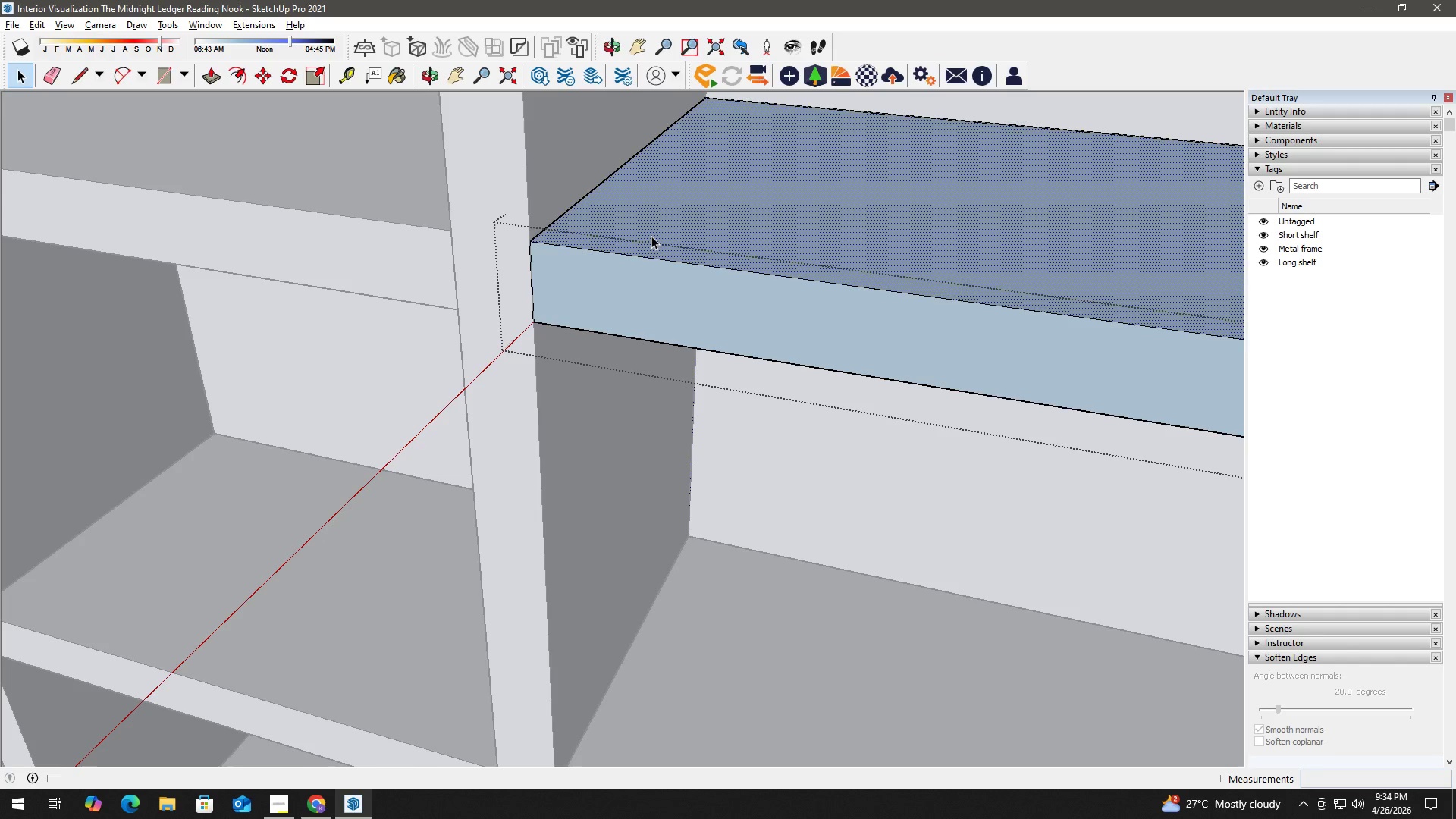 
triple_click([651, 235])
 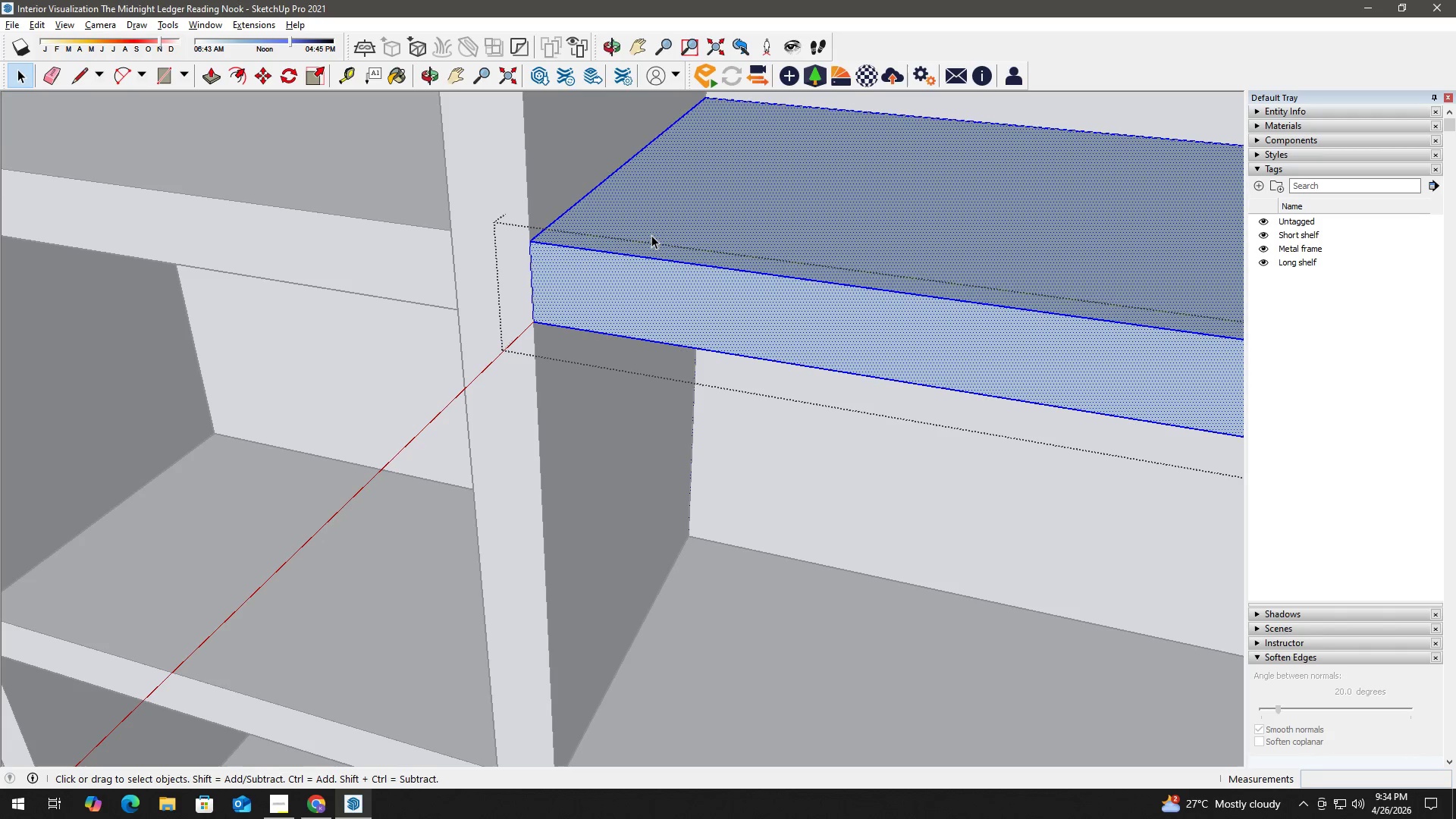 
triple_click([651, 235])
 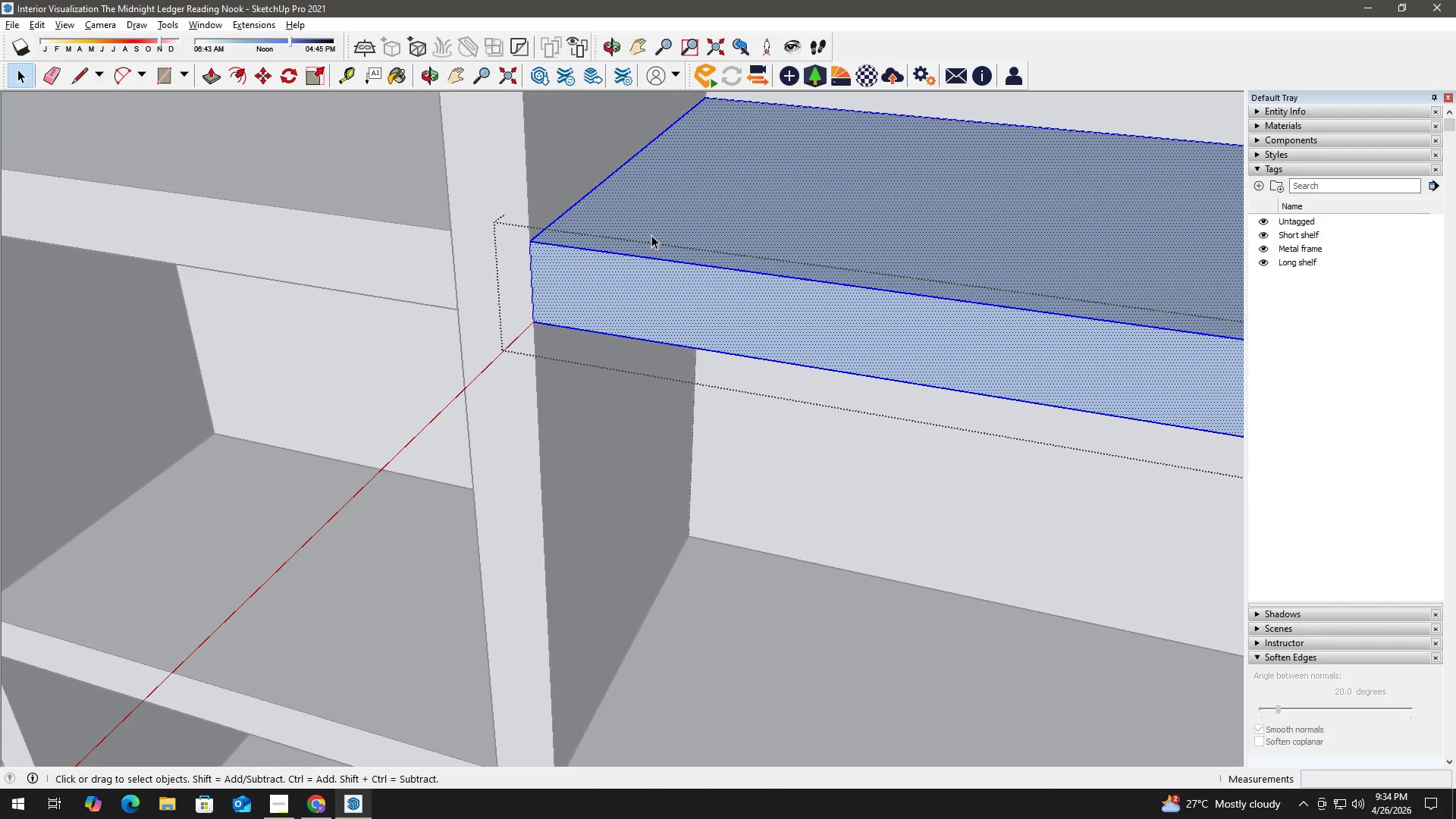 
right_click([652, 235])
 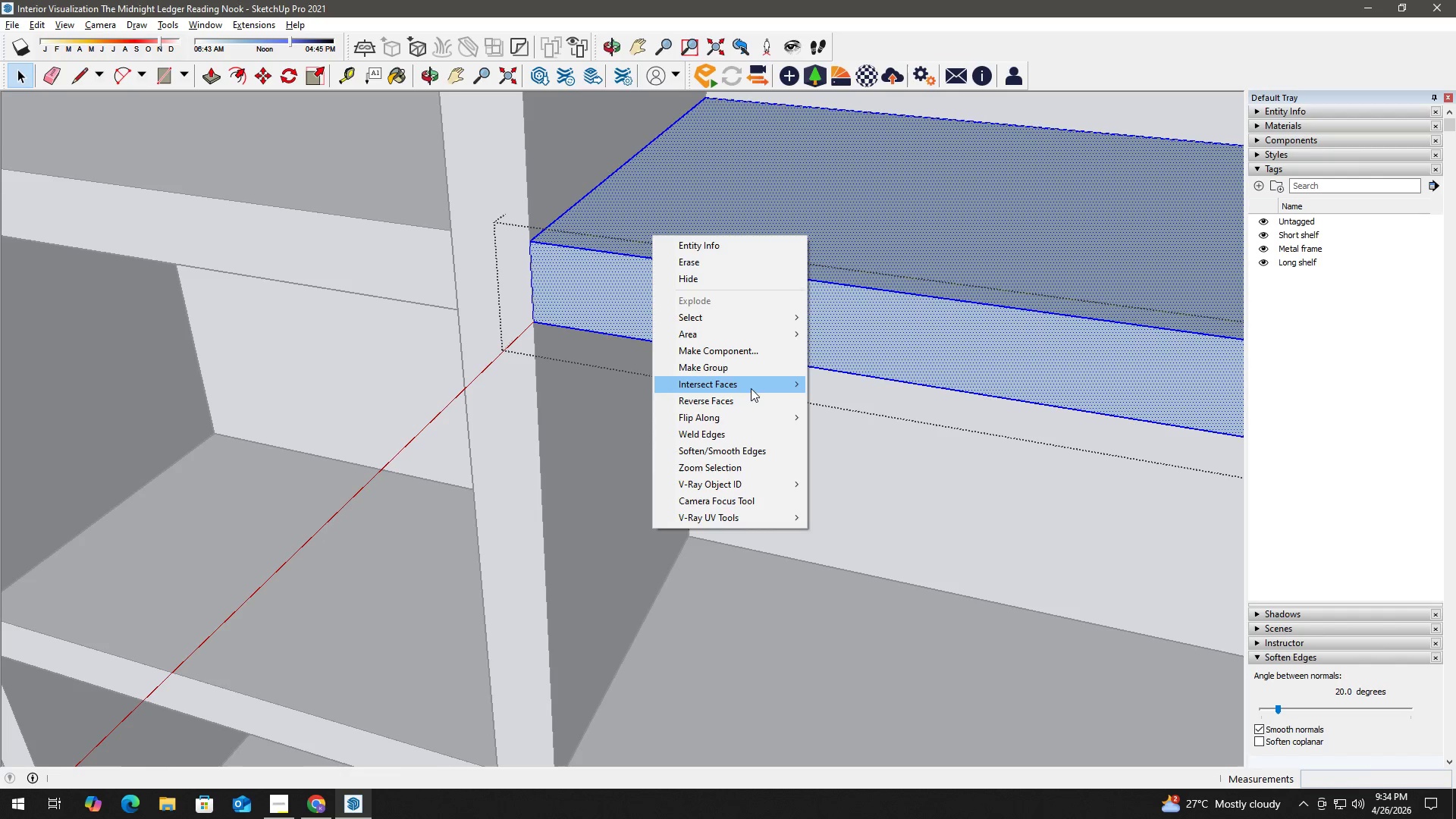 
left_click([745, 395])
 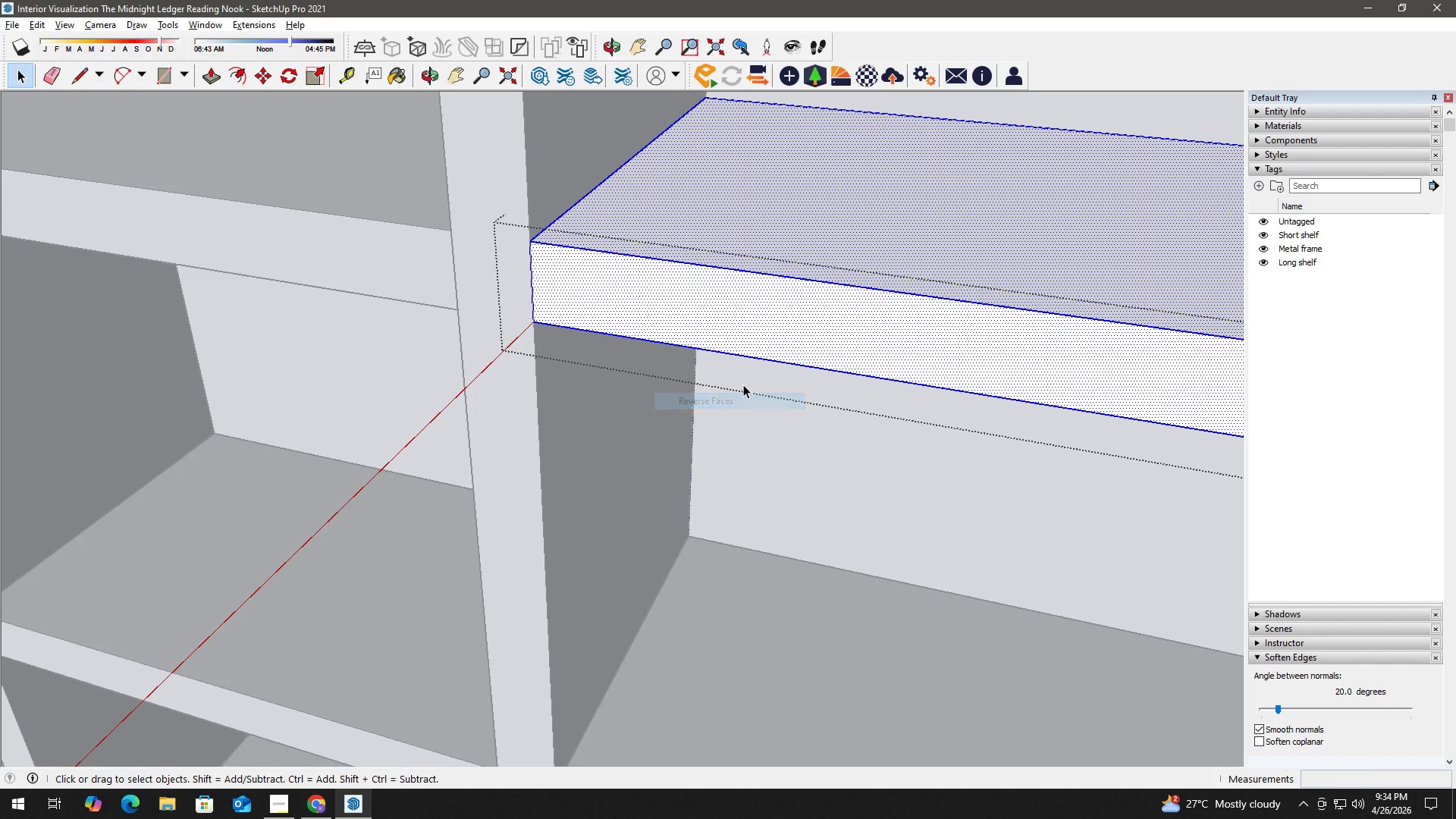 
key(Escape)
 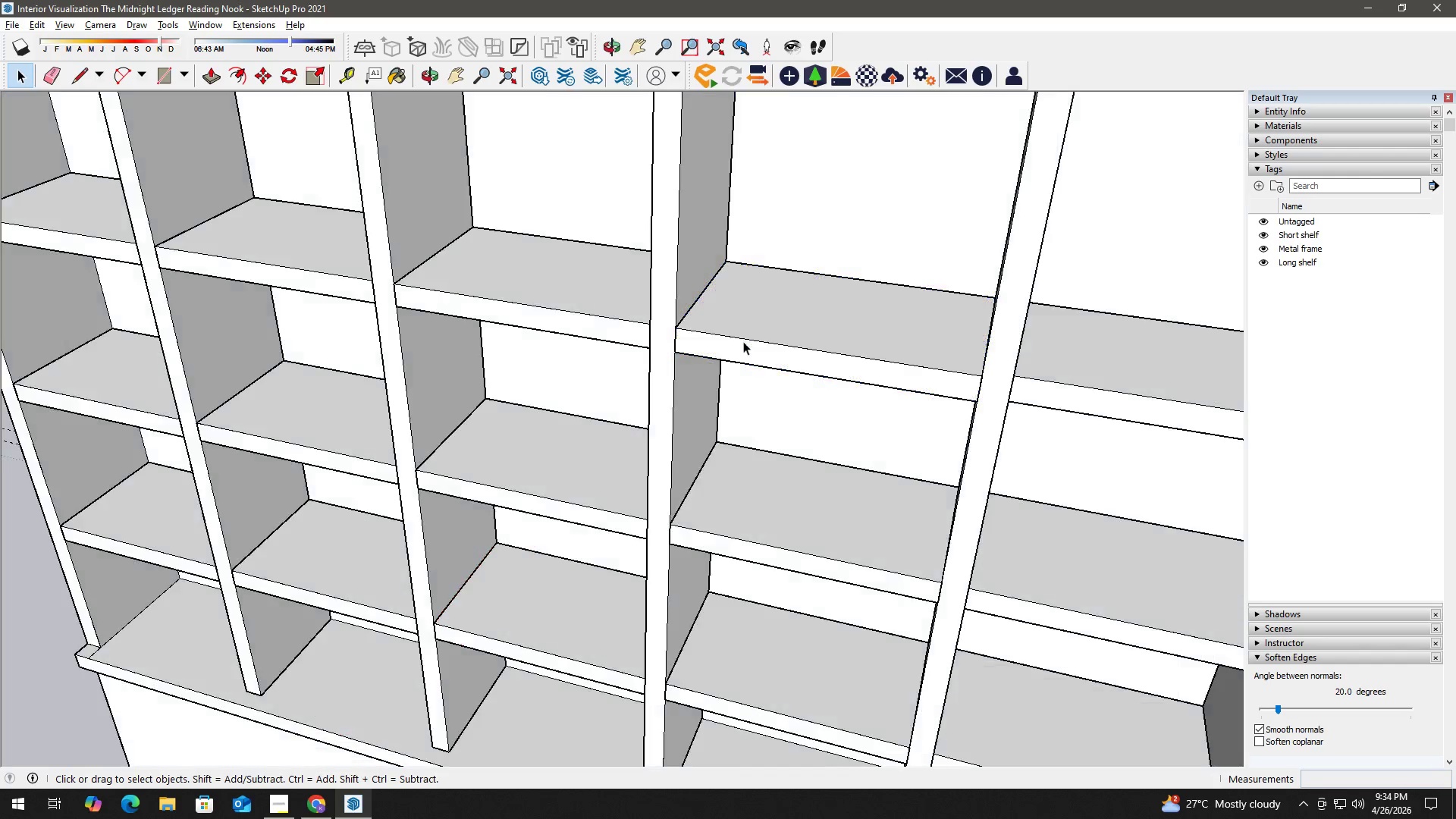 
scroll: coordinate [739, 353], scroll_direction: down, amount: 10.0
 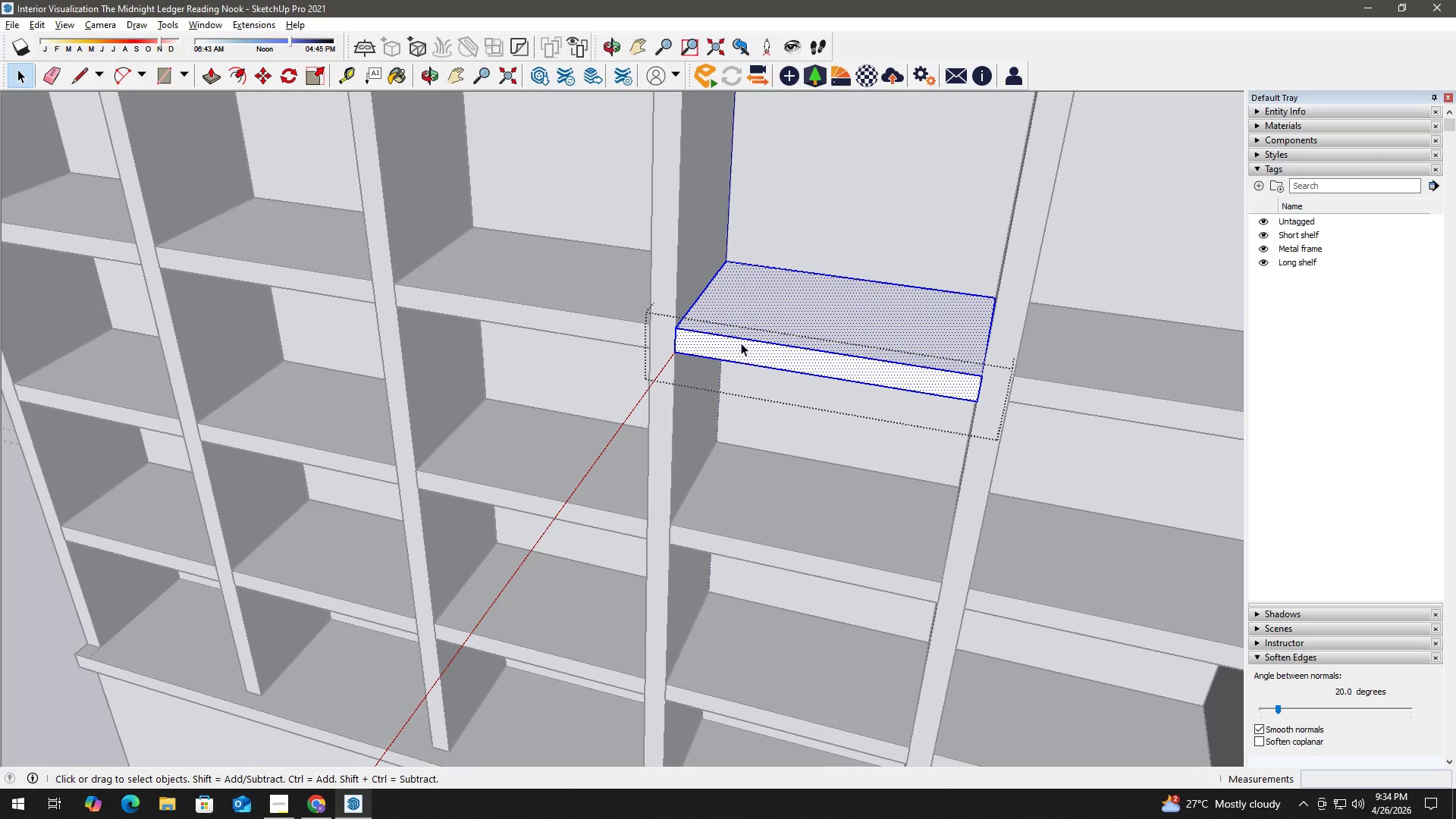 
key(Escape)
 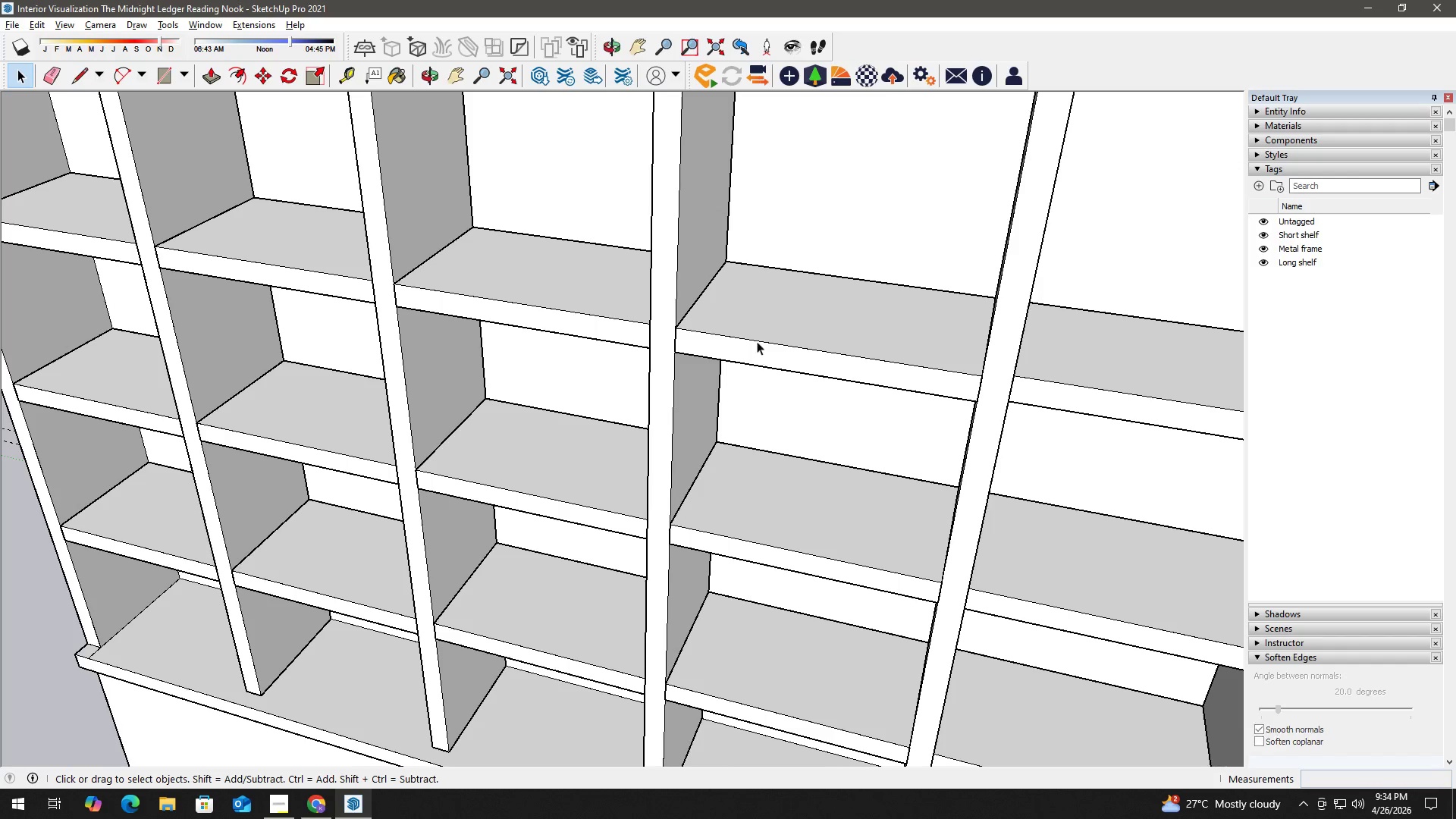 
key(H)
 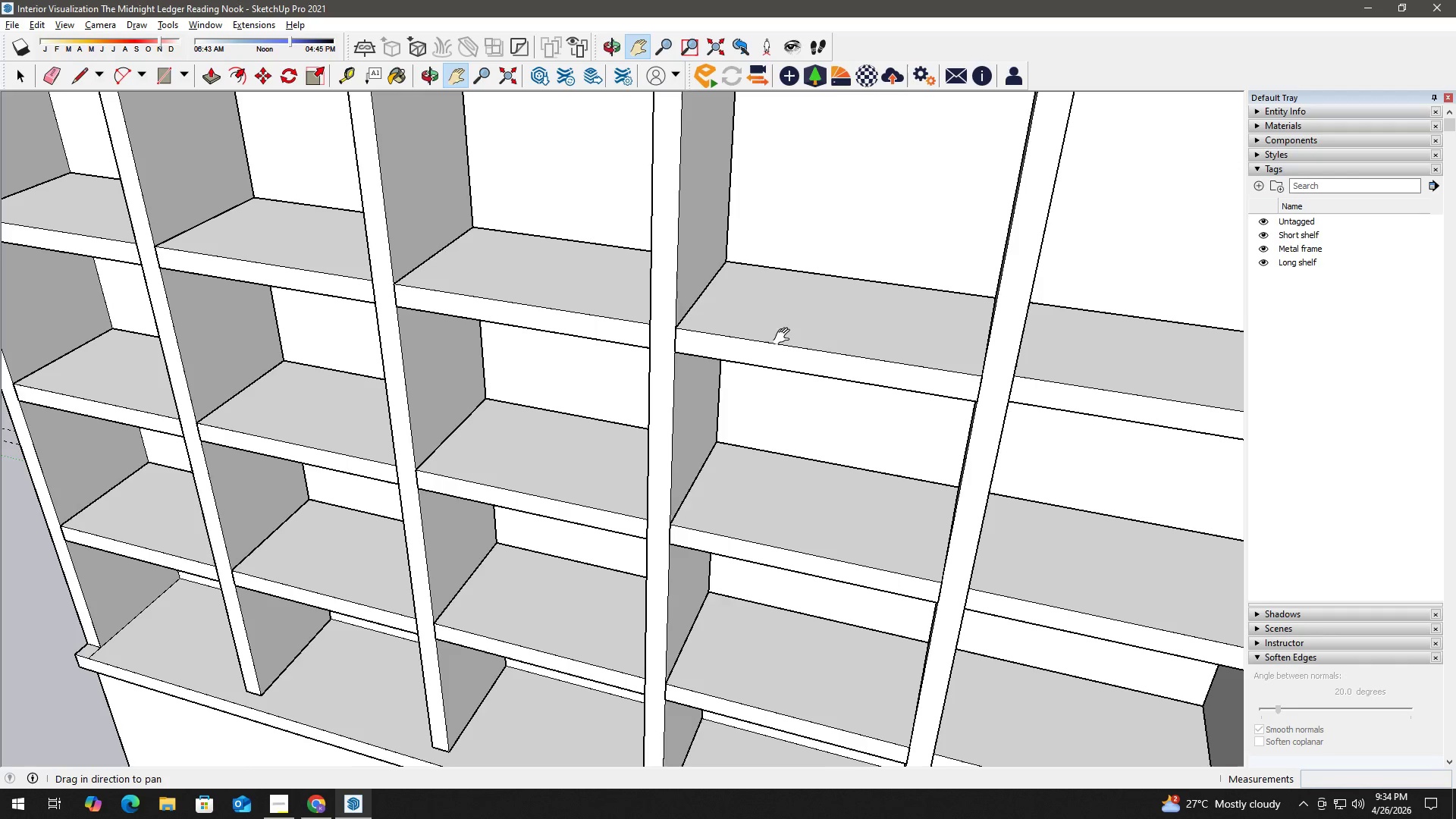 
left_click_drag(start_coordinate=[886, 351], to_coordinate=[543, 325])
 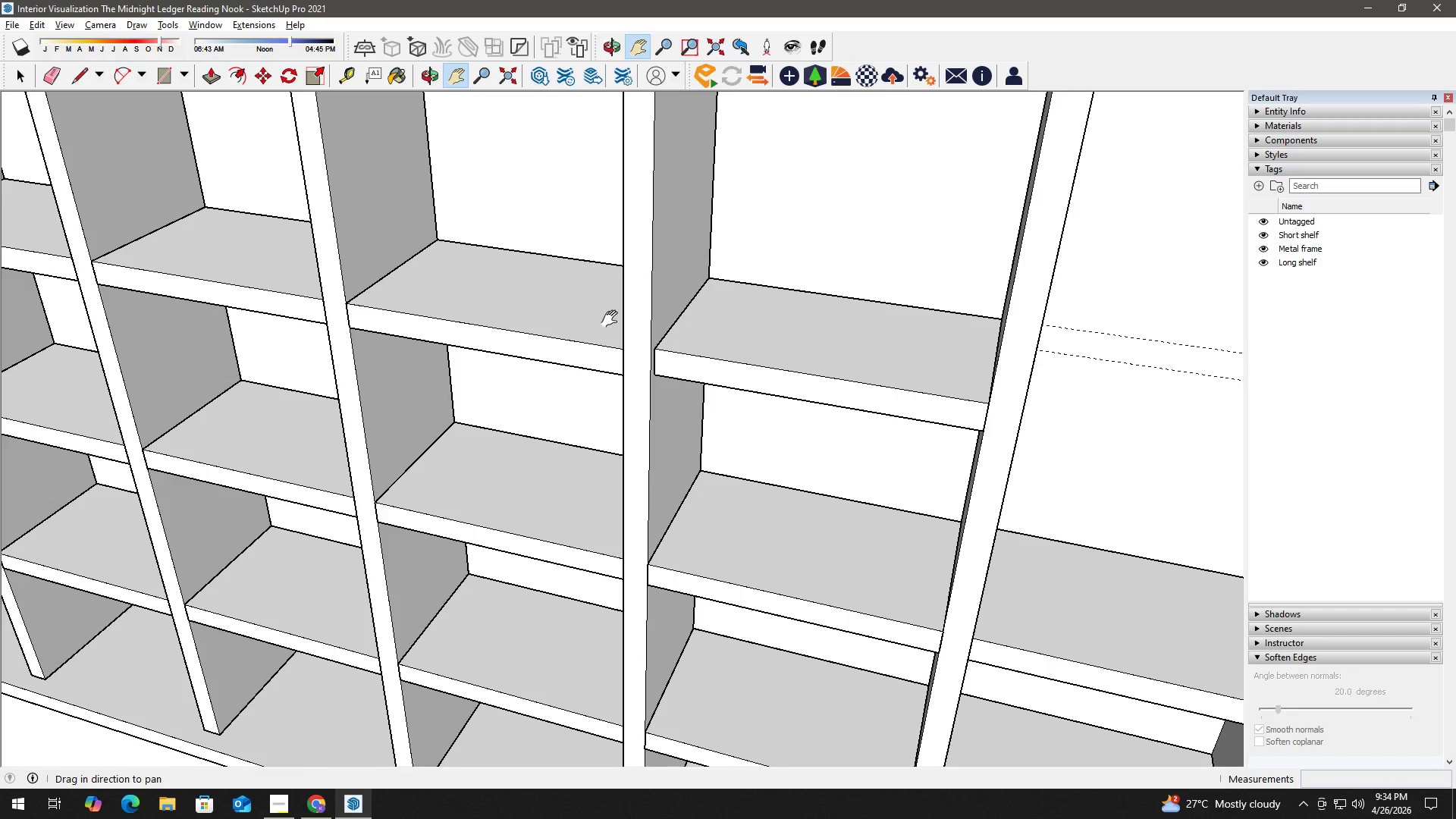 
key(Space)
 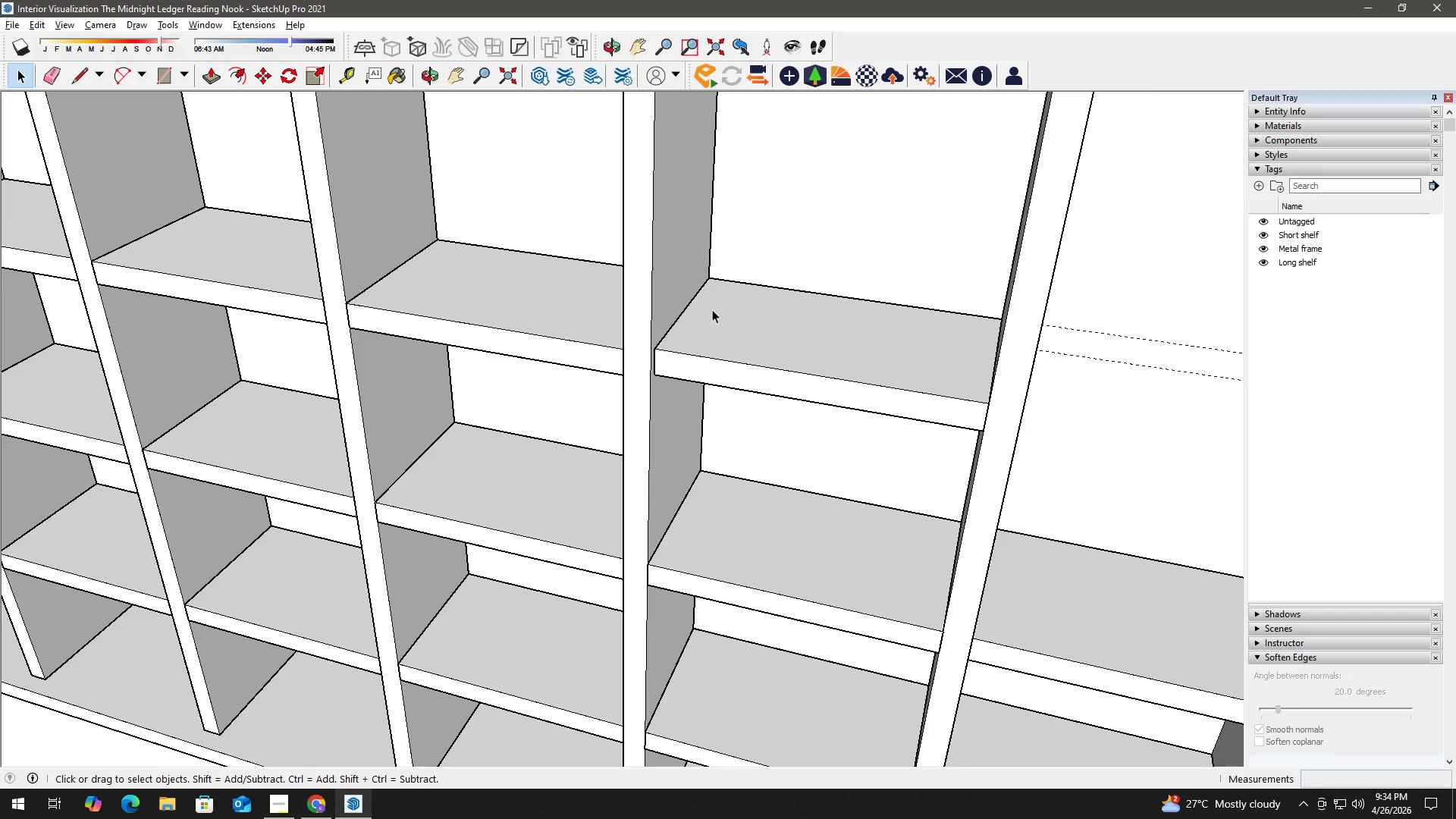 
scroll: coordinate [717, 312], scroll_direction: up, amount: 2.0
 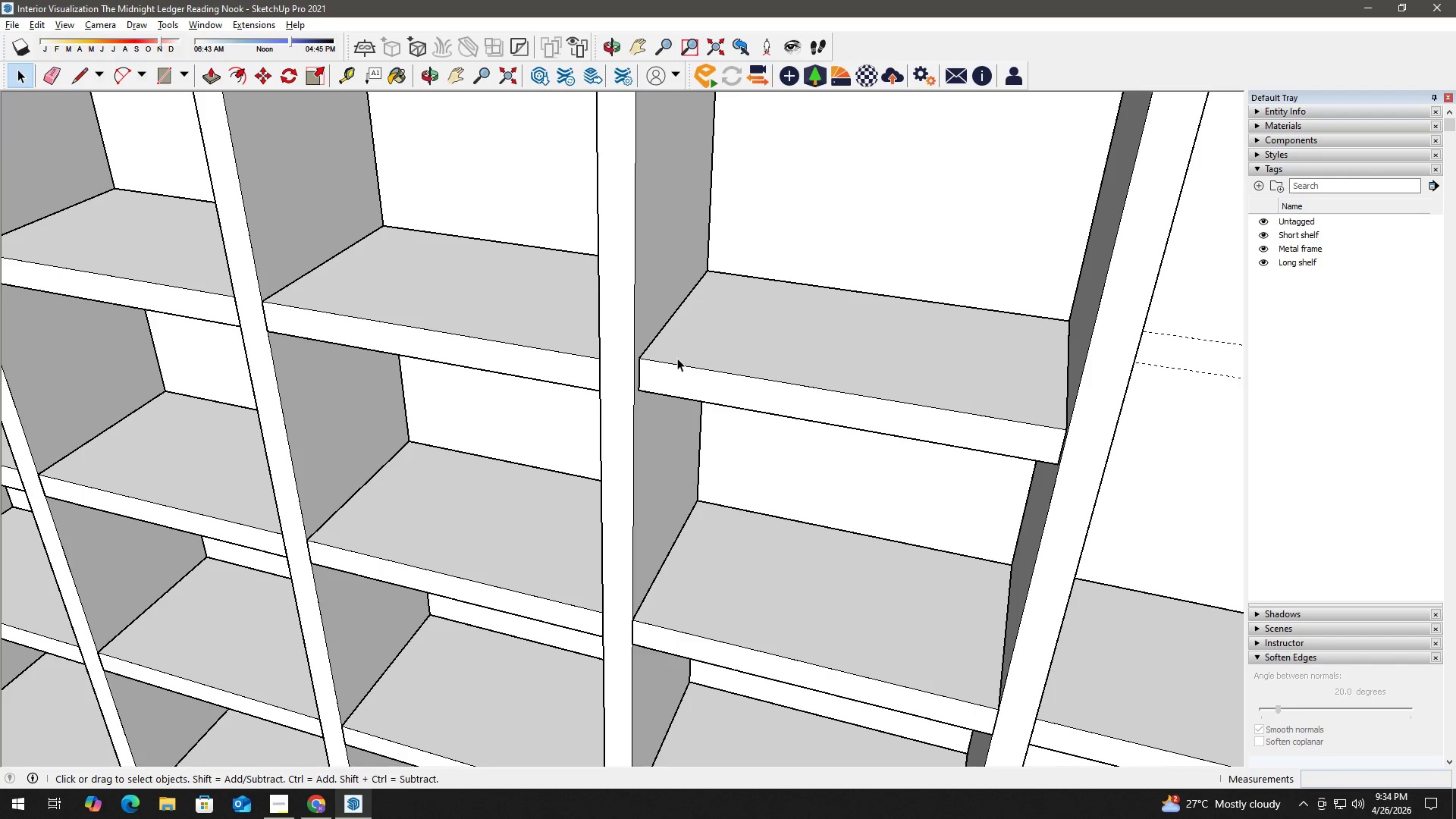 
double_click([677, 357])
 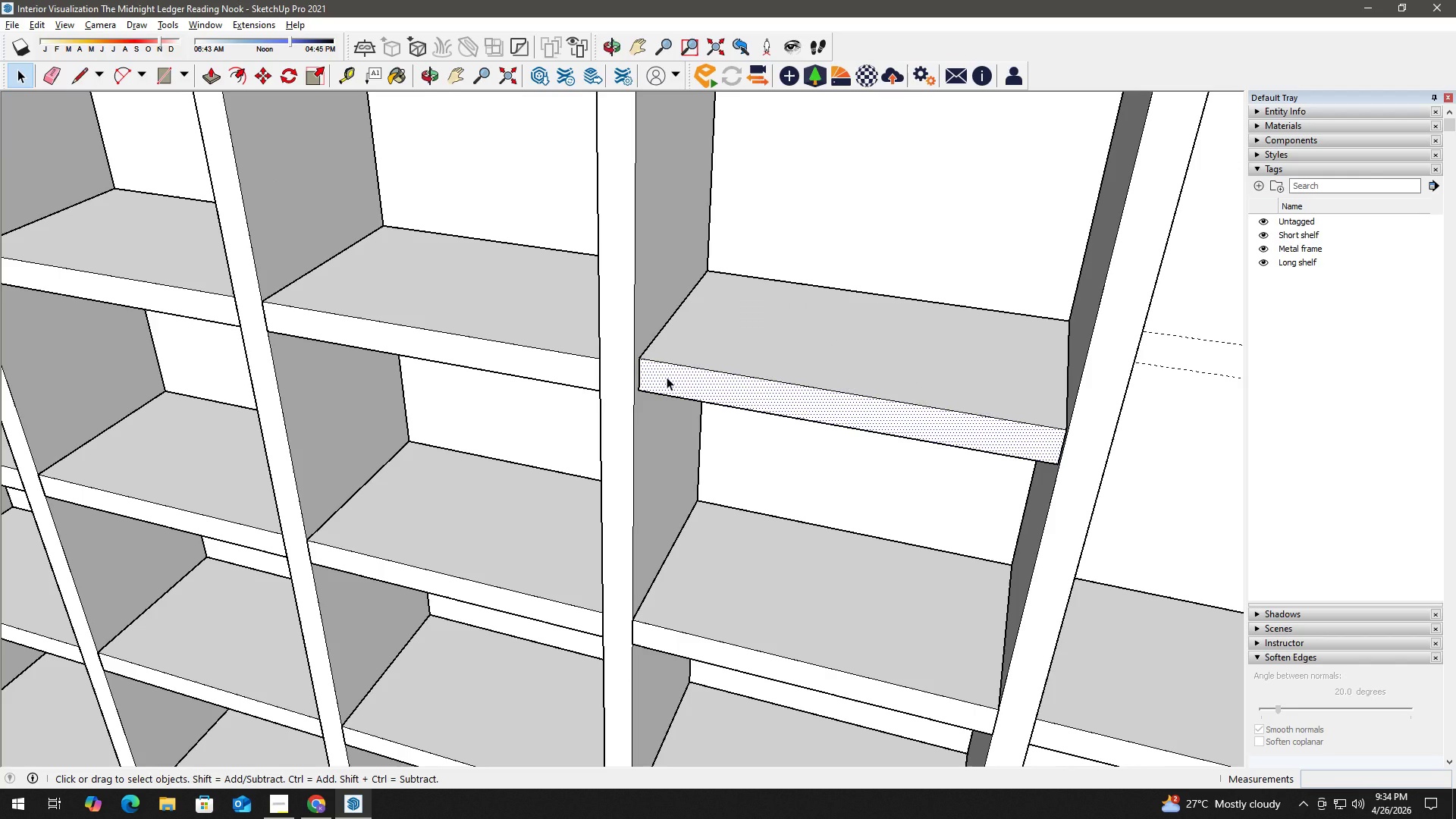 
key(P)
 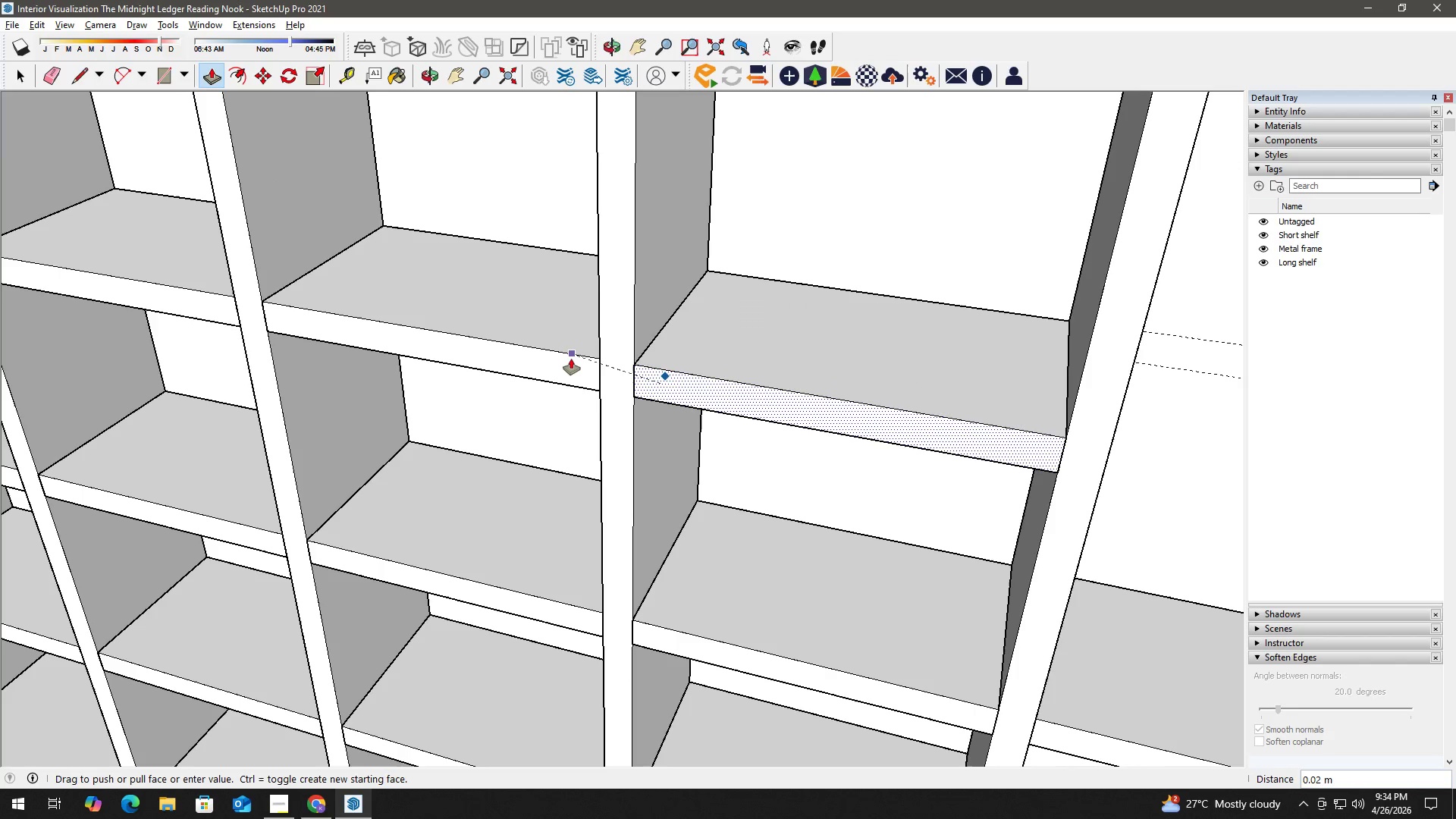 
left_click([571, 359])
 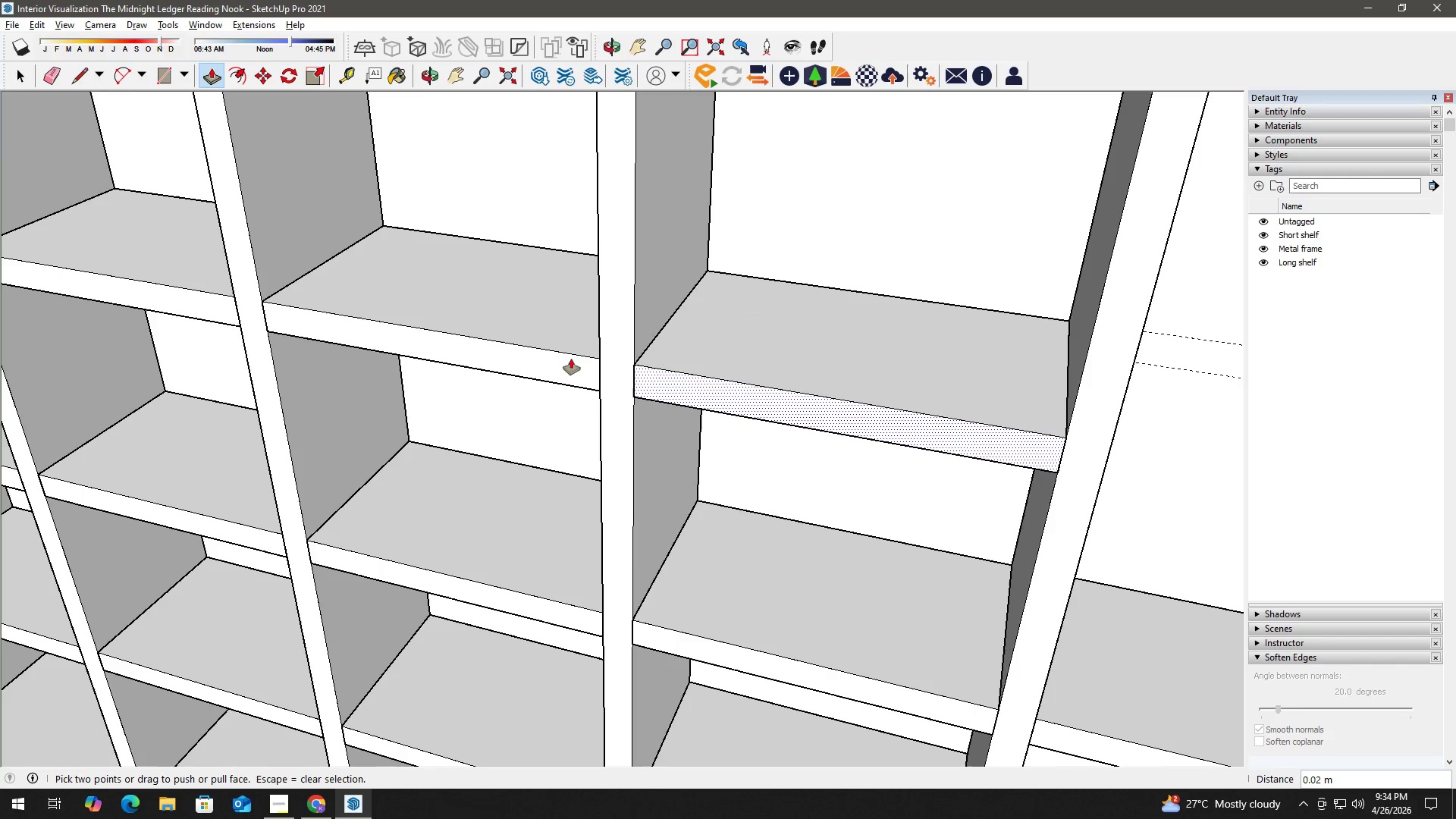 
key(Space)
 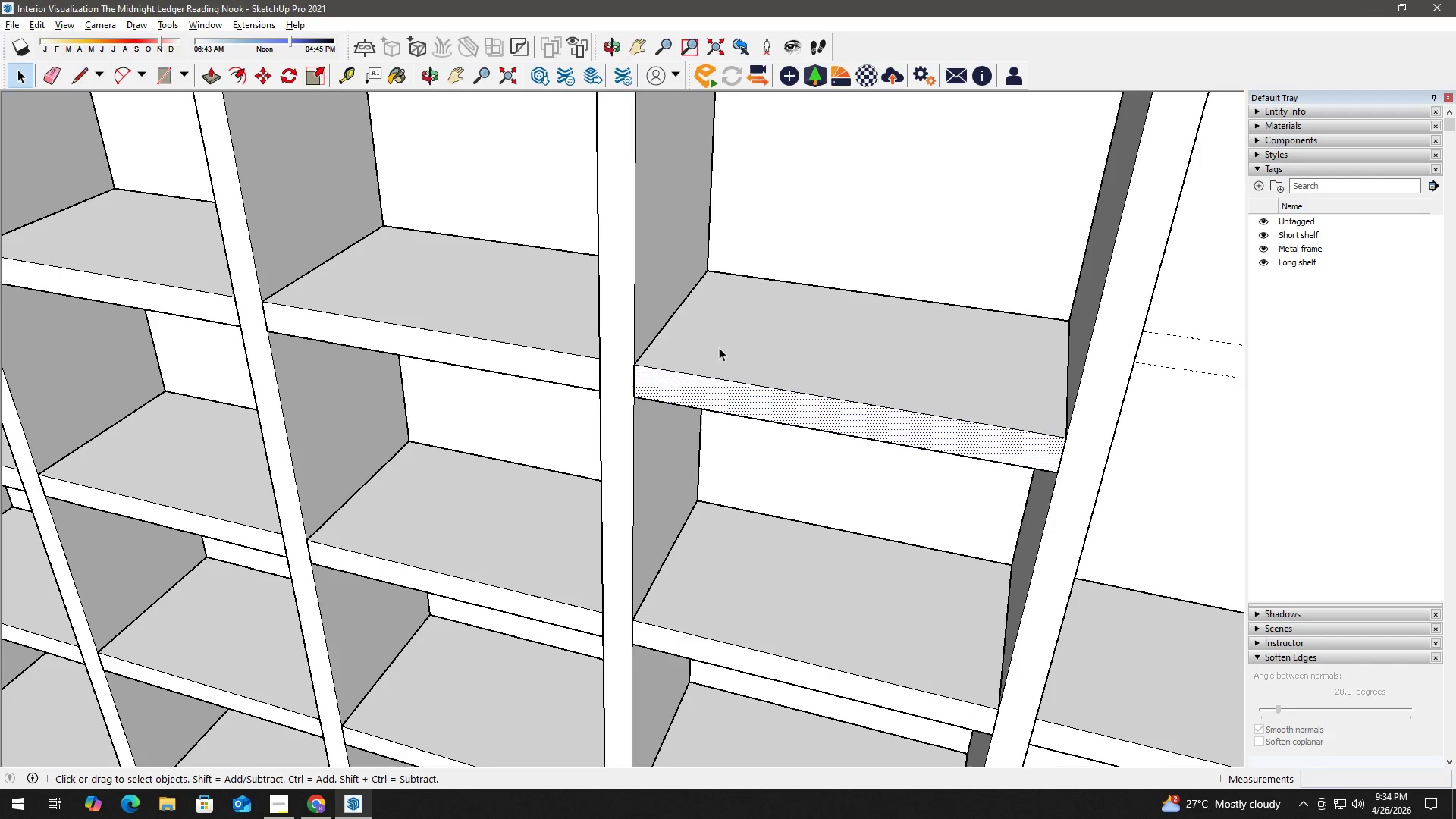 
double_click([719, 347])
 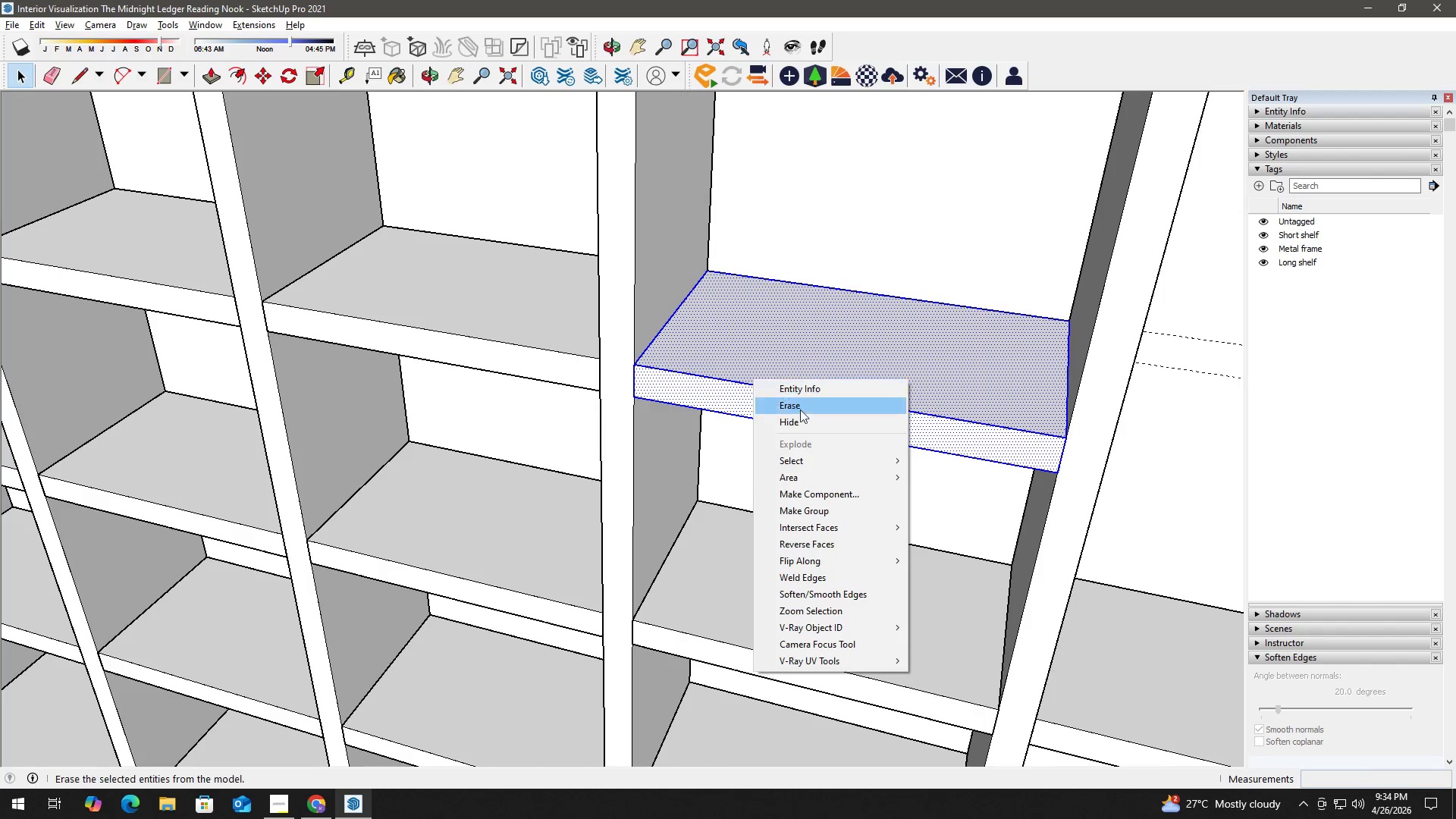 
left_click([849, 512])
 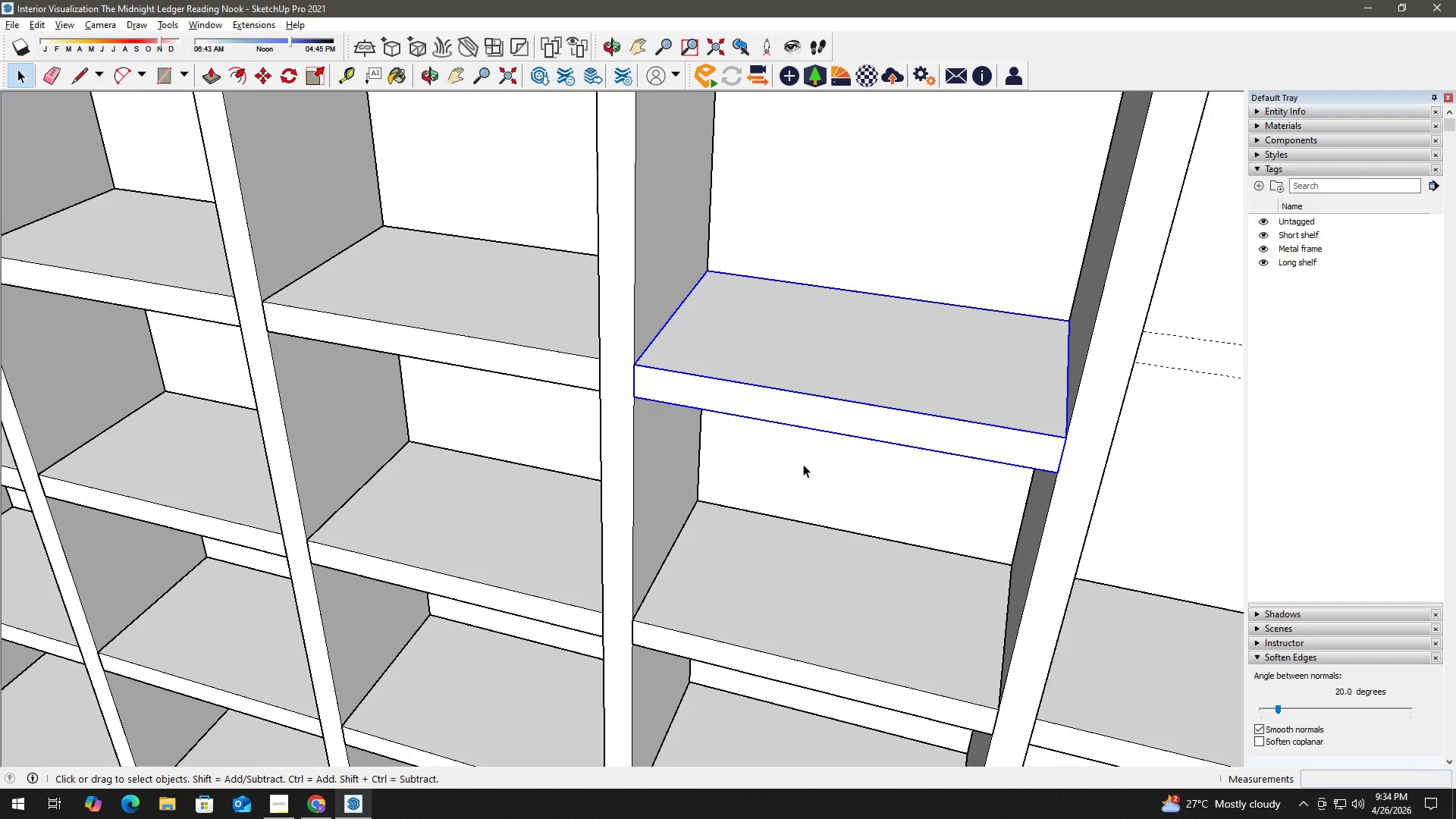 
key(H)
 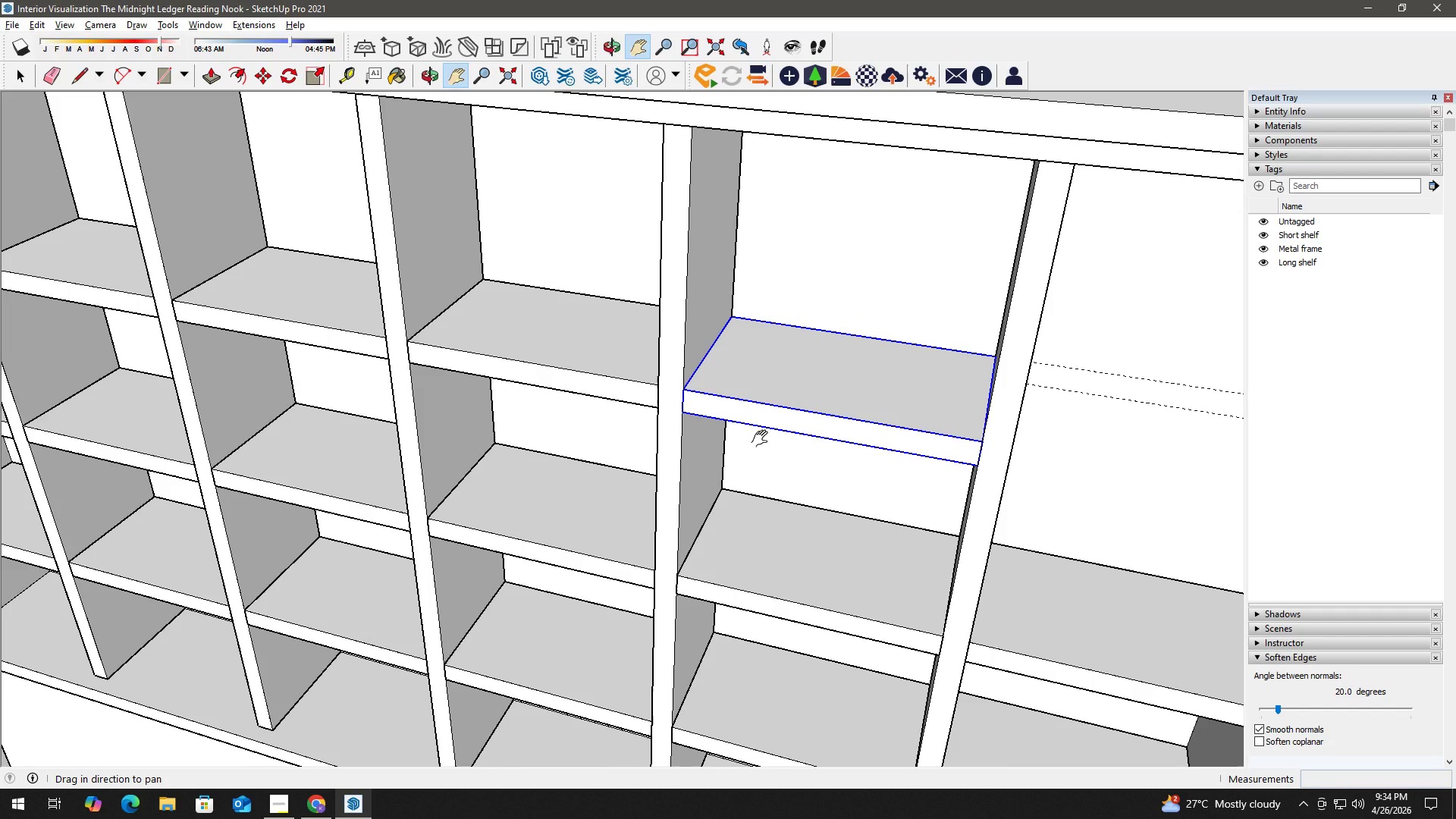 
scroll: coordinate [802, 448], scroll_direction: down, amount: 3.0
 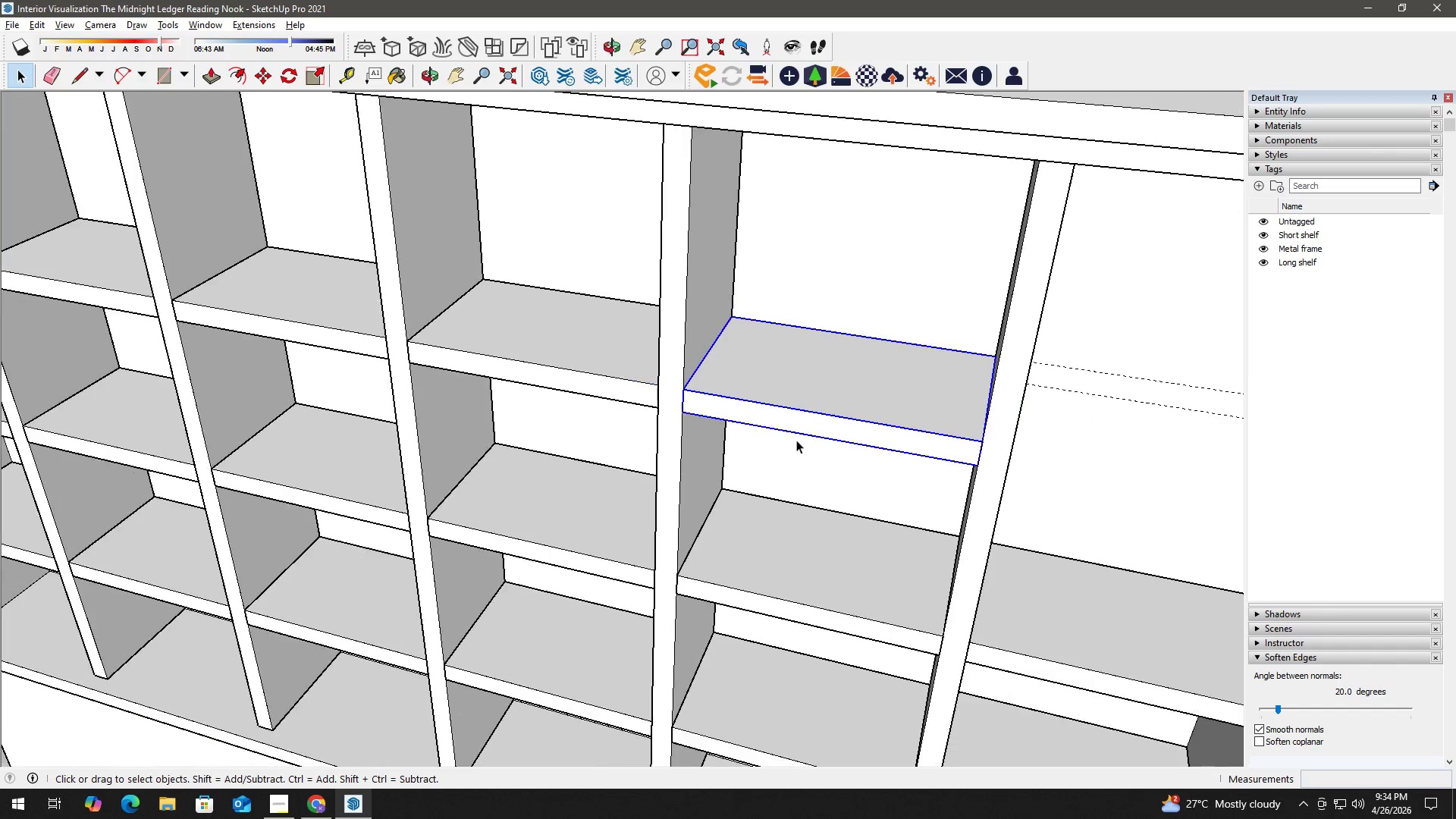 
key(Space)
 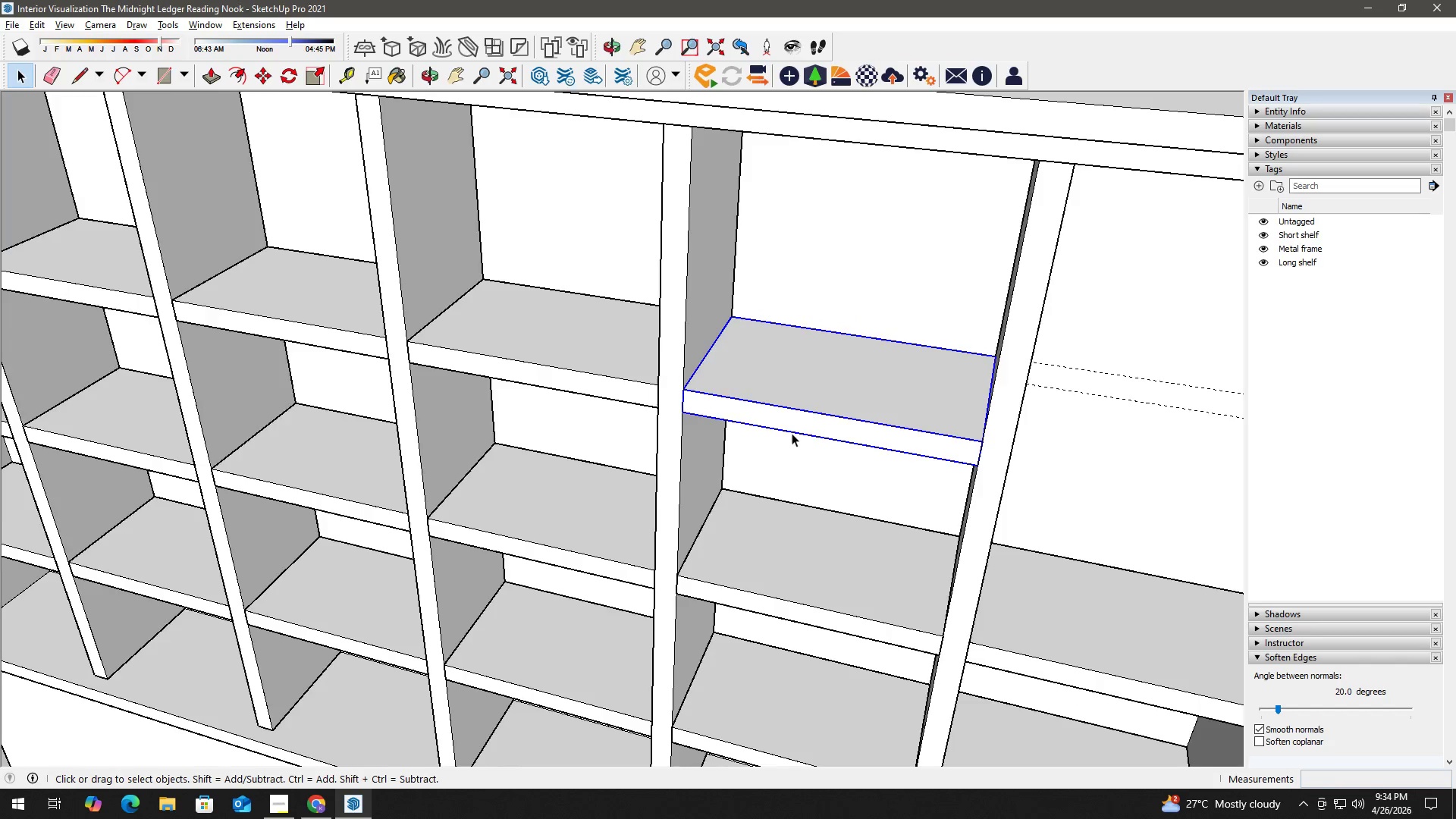 
key(H)
 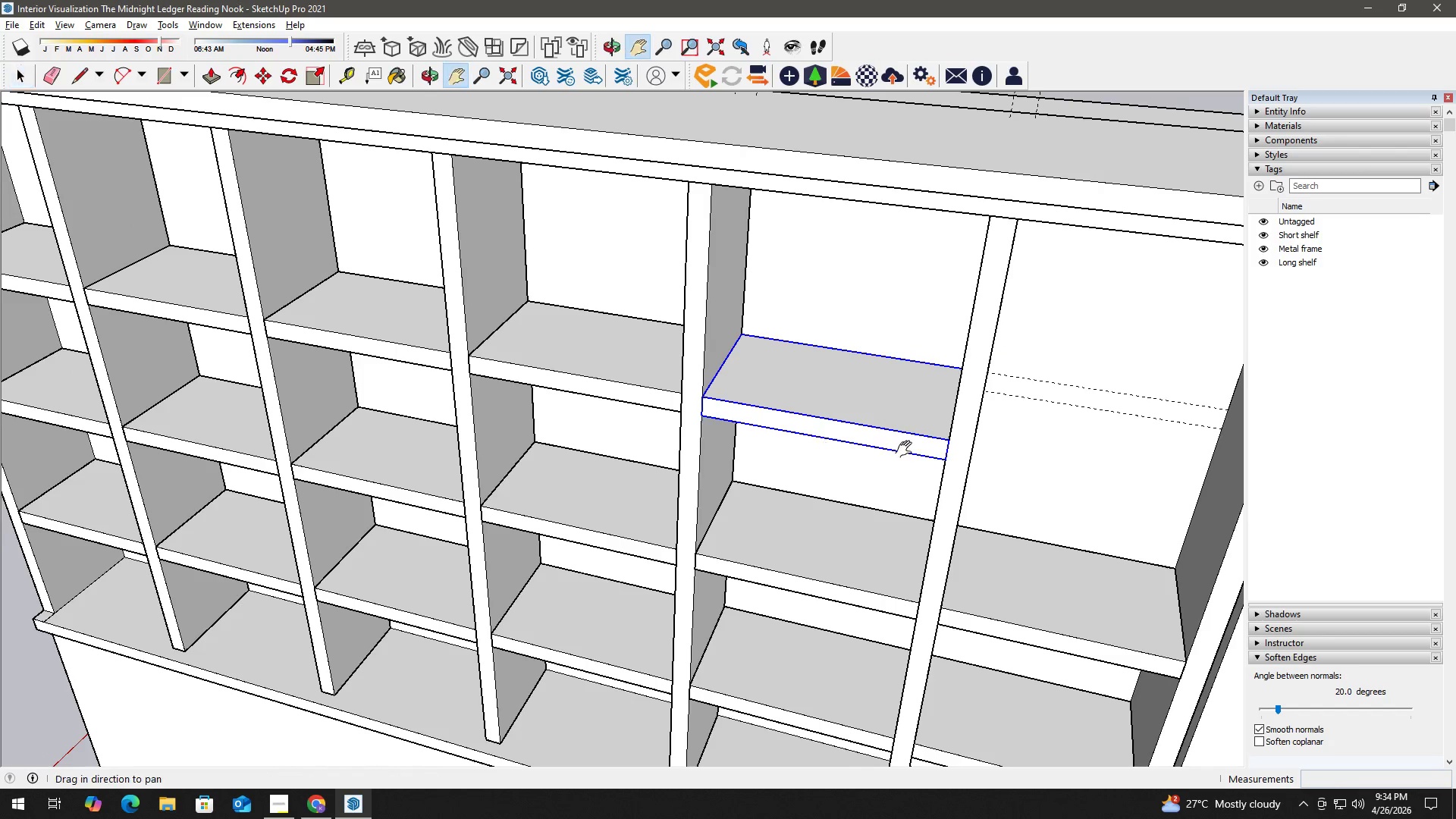 
left_click_drag(start_coordinate=[908, 450], to_coordinate=[630, 430])
 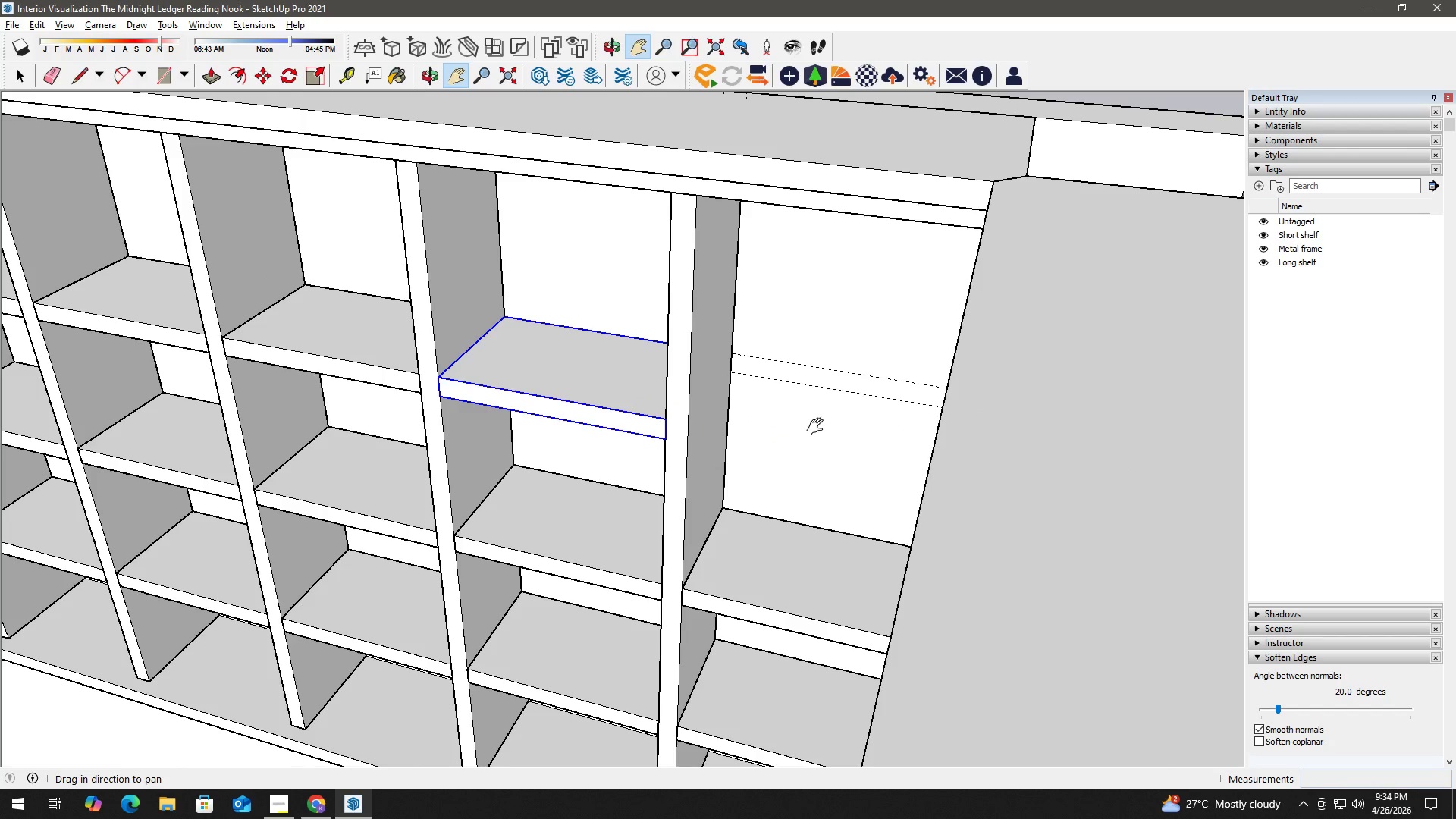 
scroll: coordinate [802, 433], scroll_direction: down, amount: 2.0
 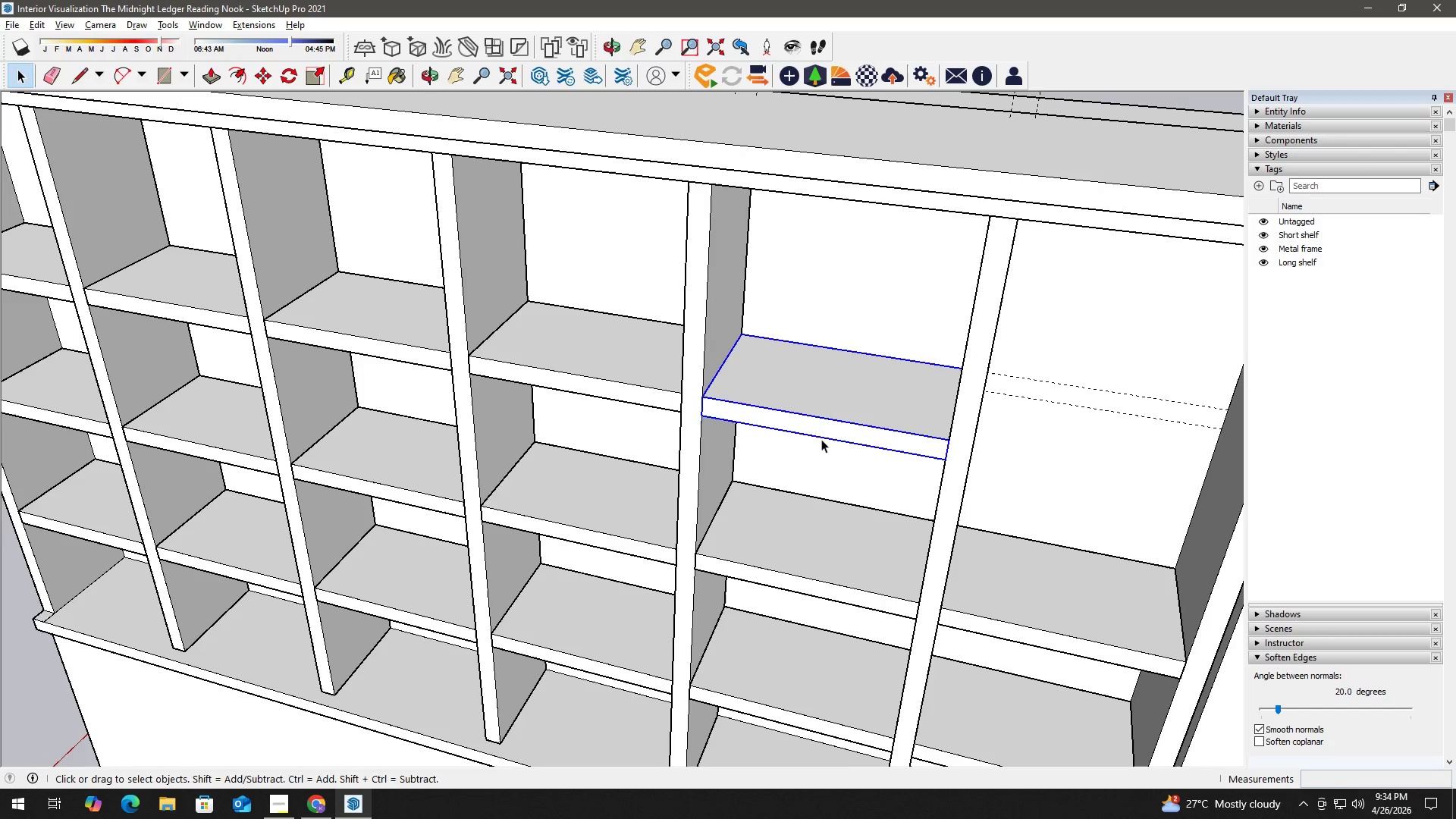 
key(Space)
 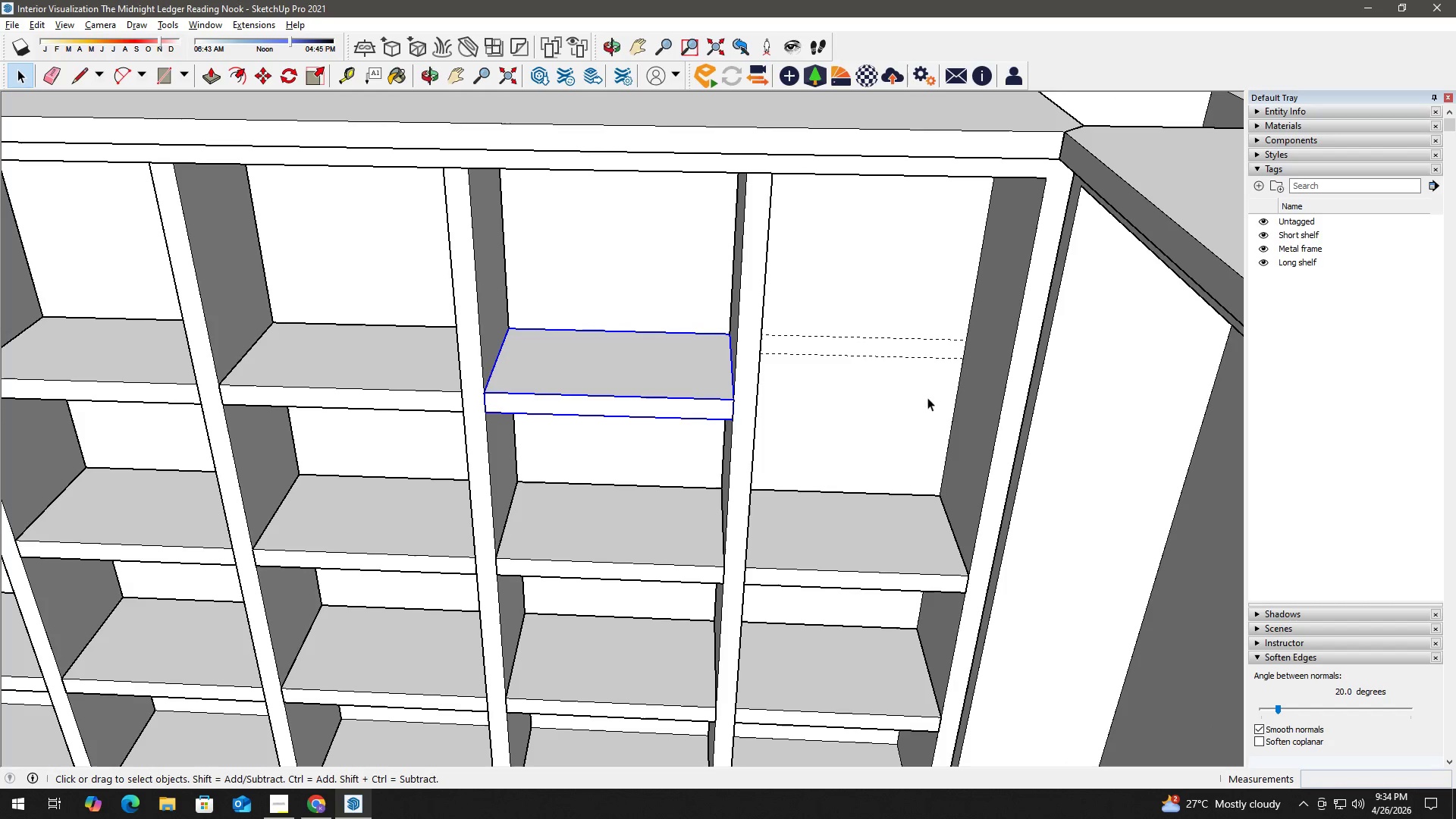 
key(R)
 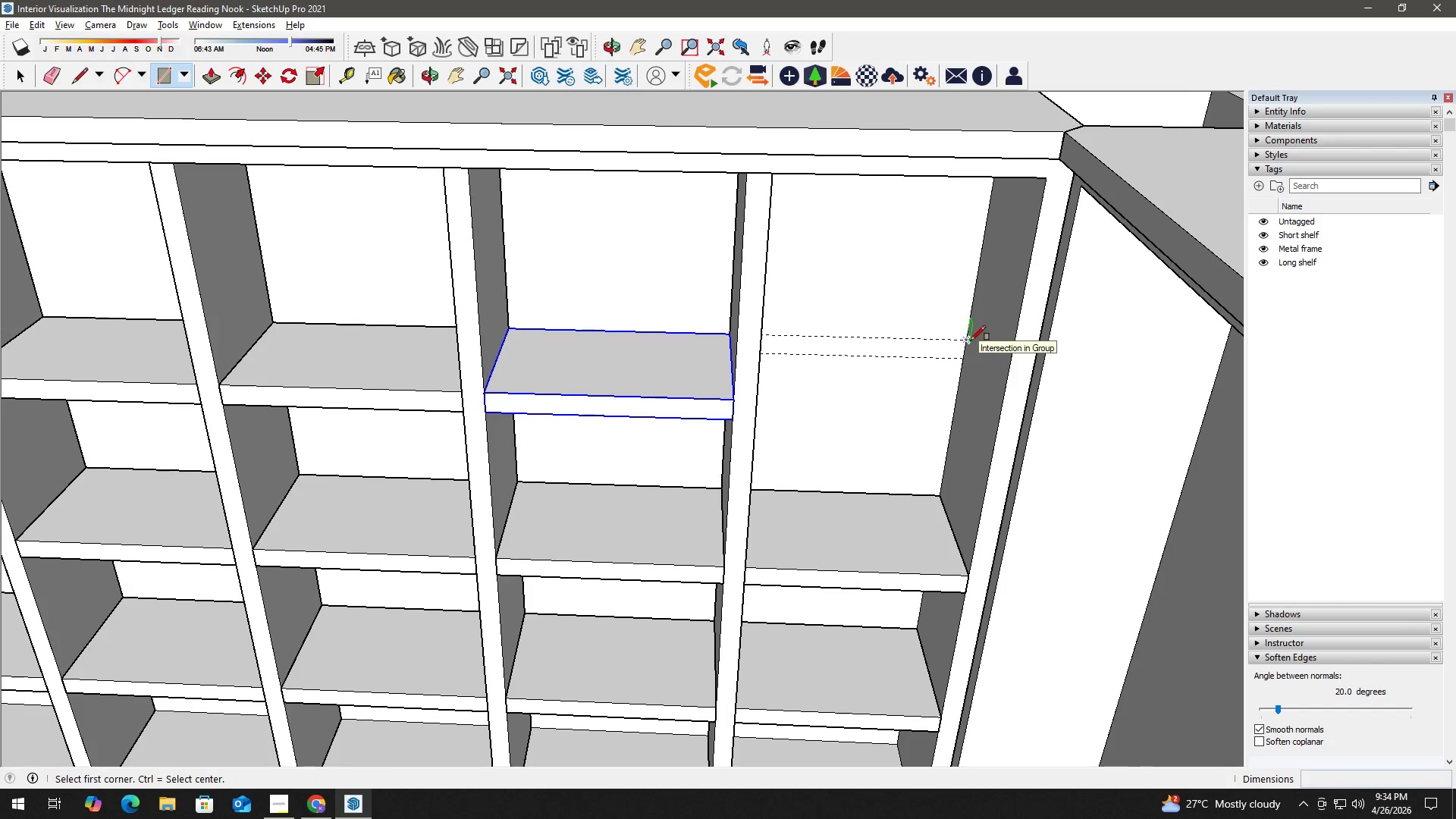 
left_click_drag(start_coordinate=[971, 340], to_coordinate=[965, 342])
 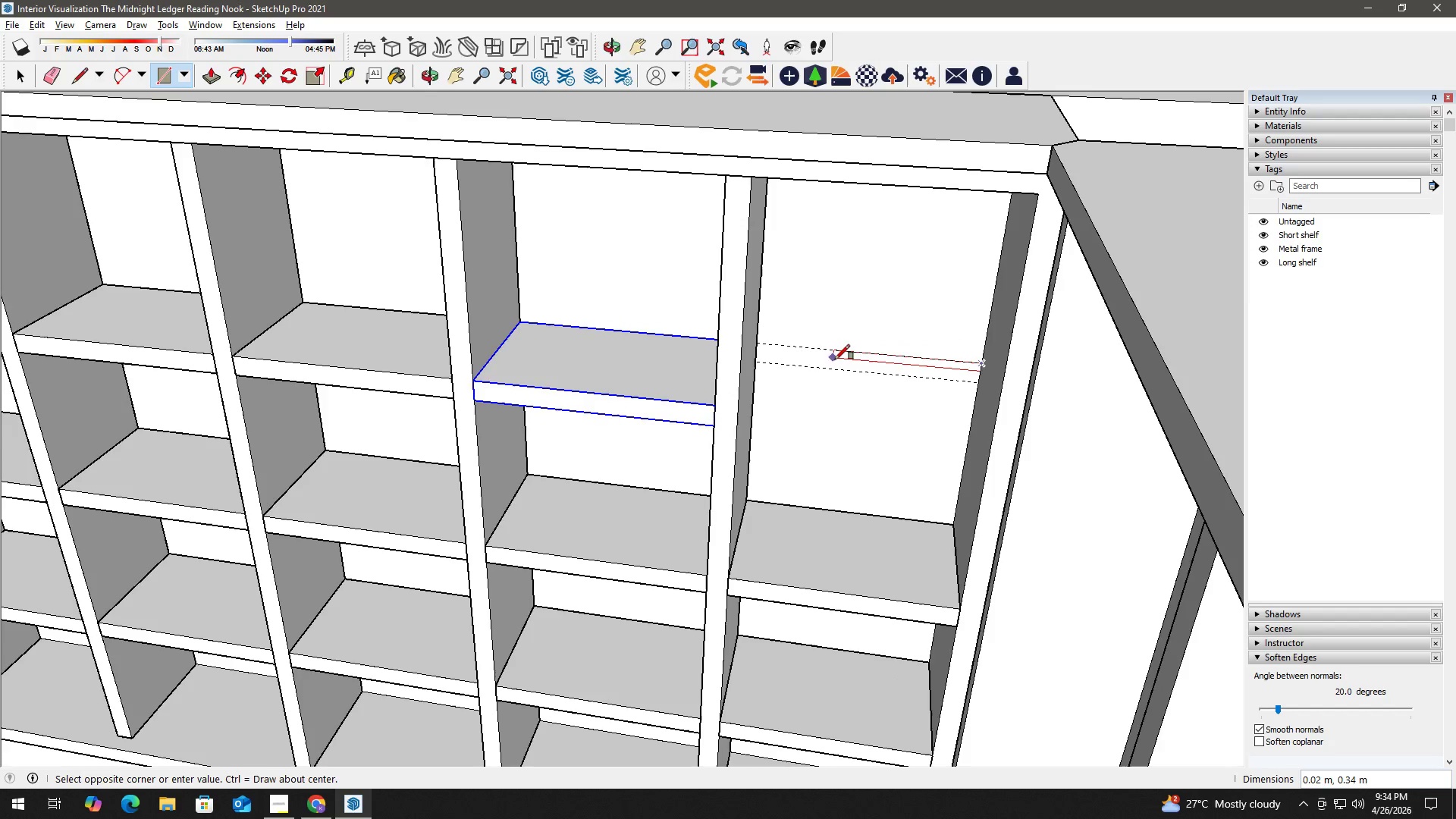 
scroll: coordinate [792, 365], scroll_direction: up, amount: 2.0
 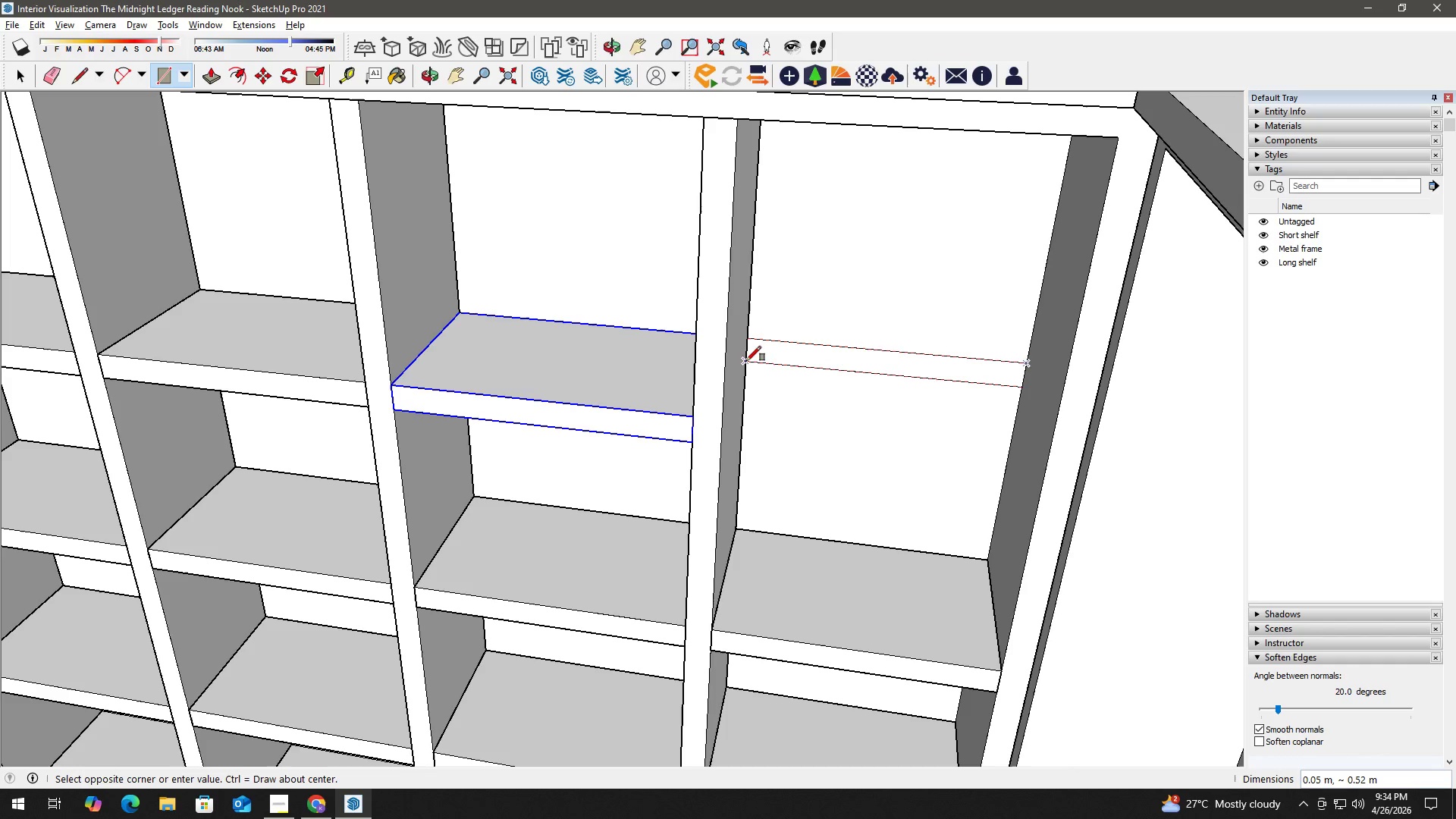 
left_click([746, 364])
 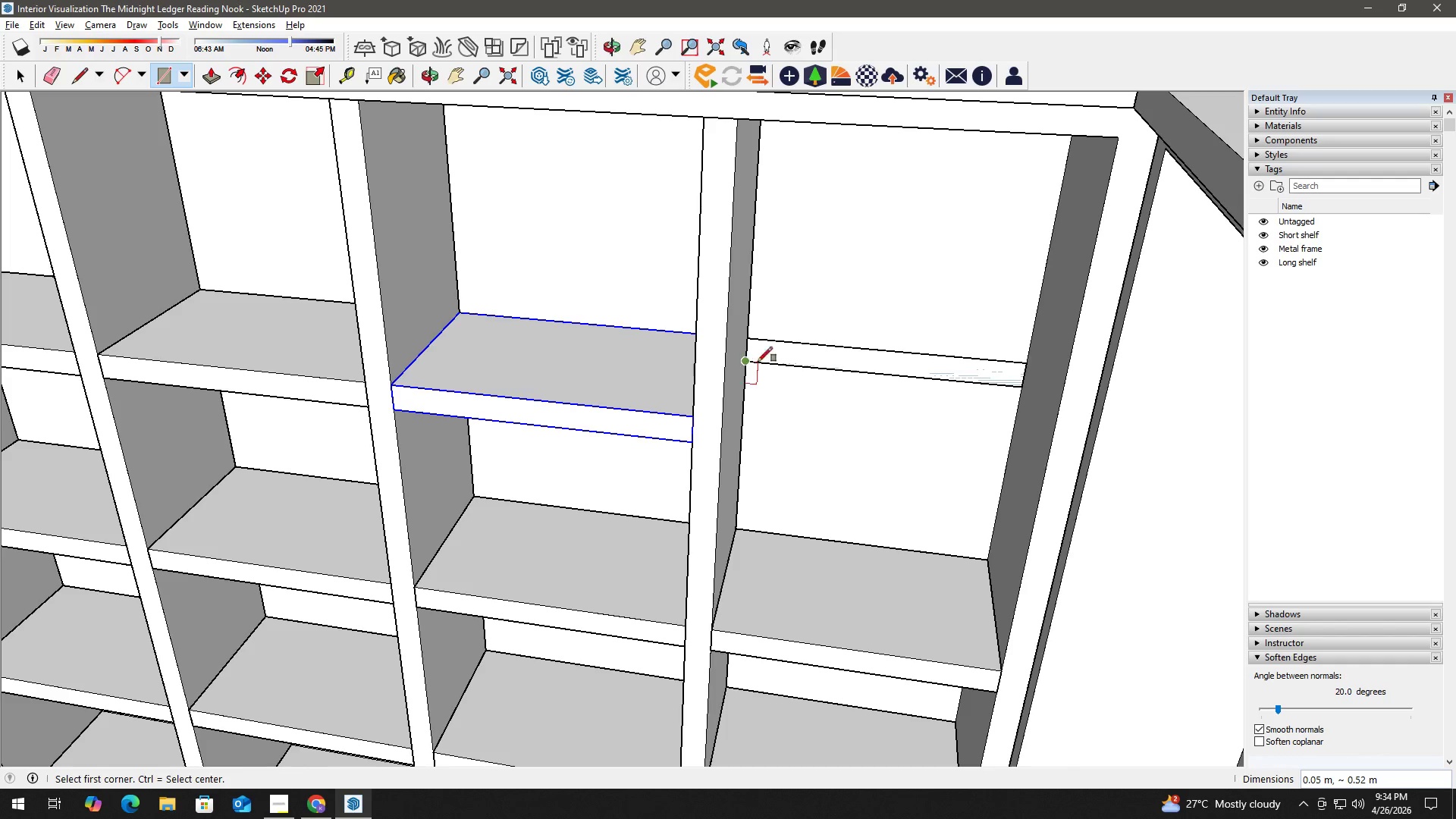 
key(Space)
 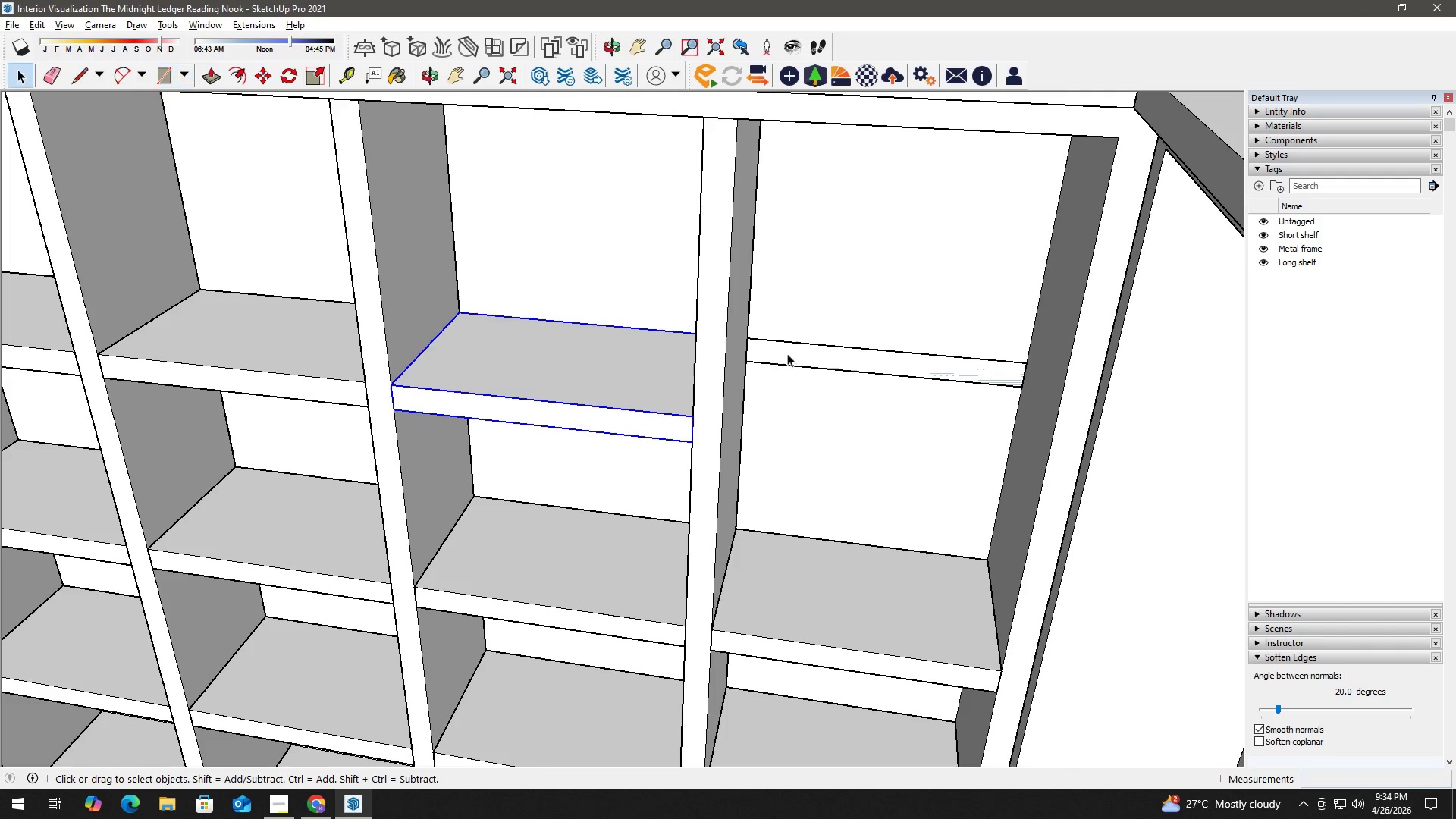 
double_click([788, 353])
 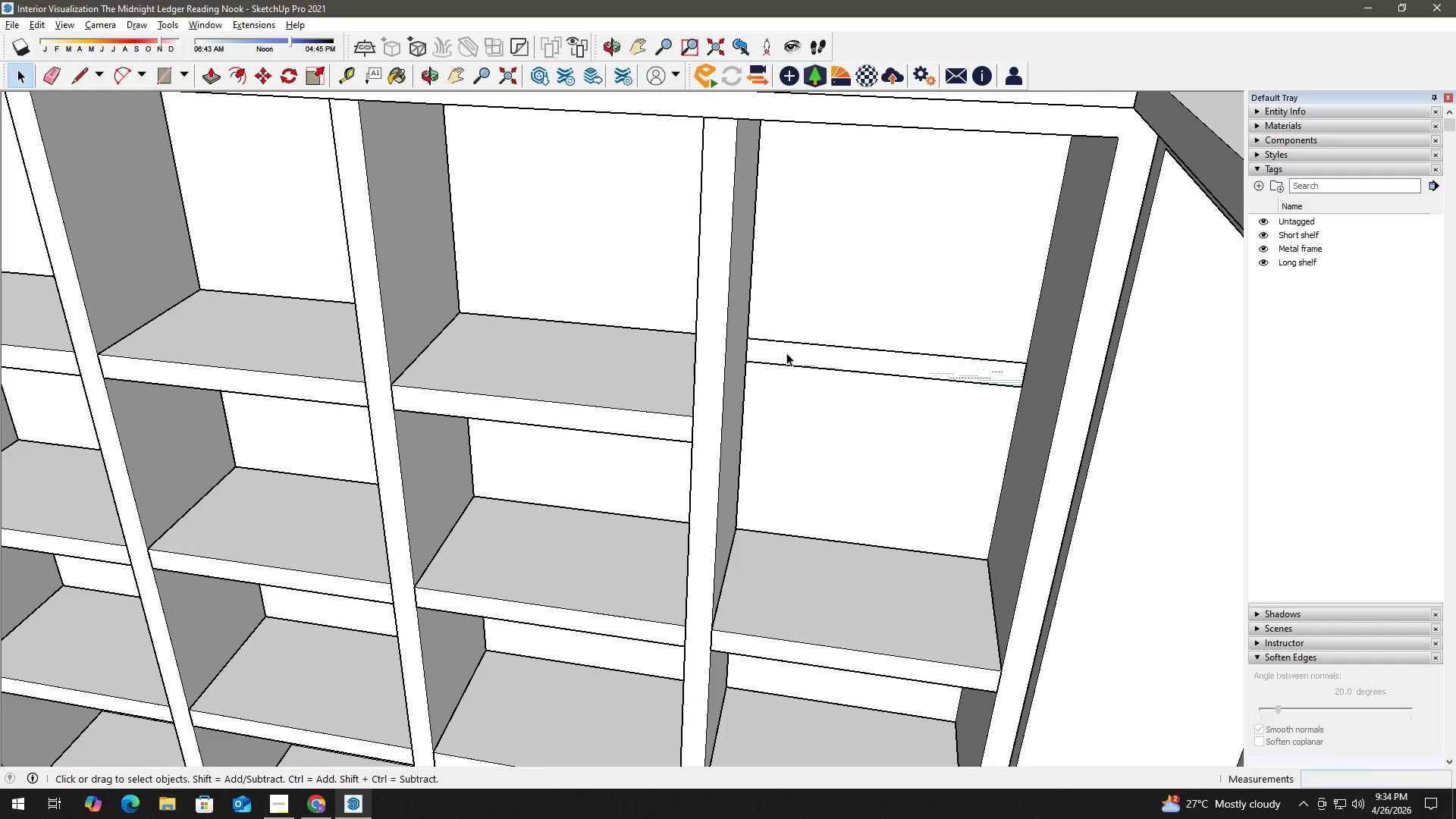 
key(P)
 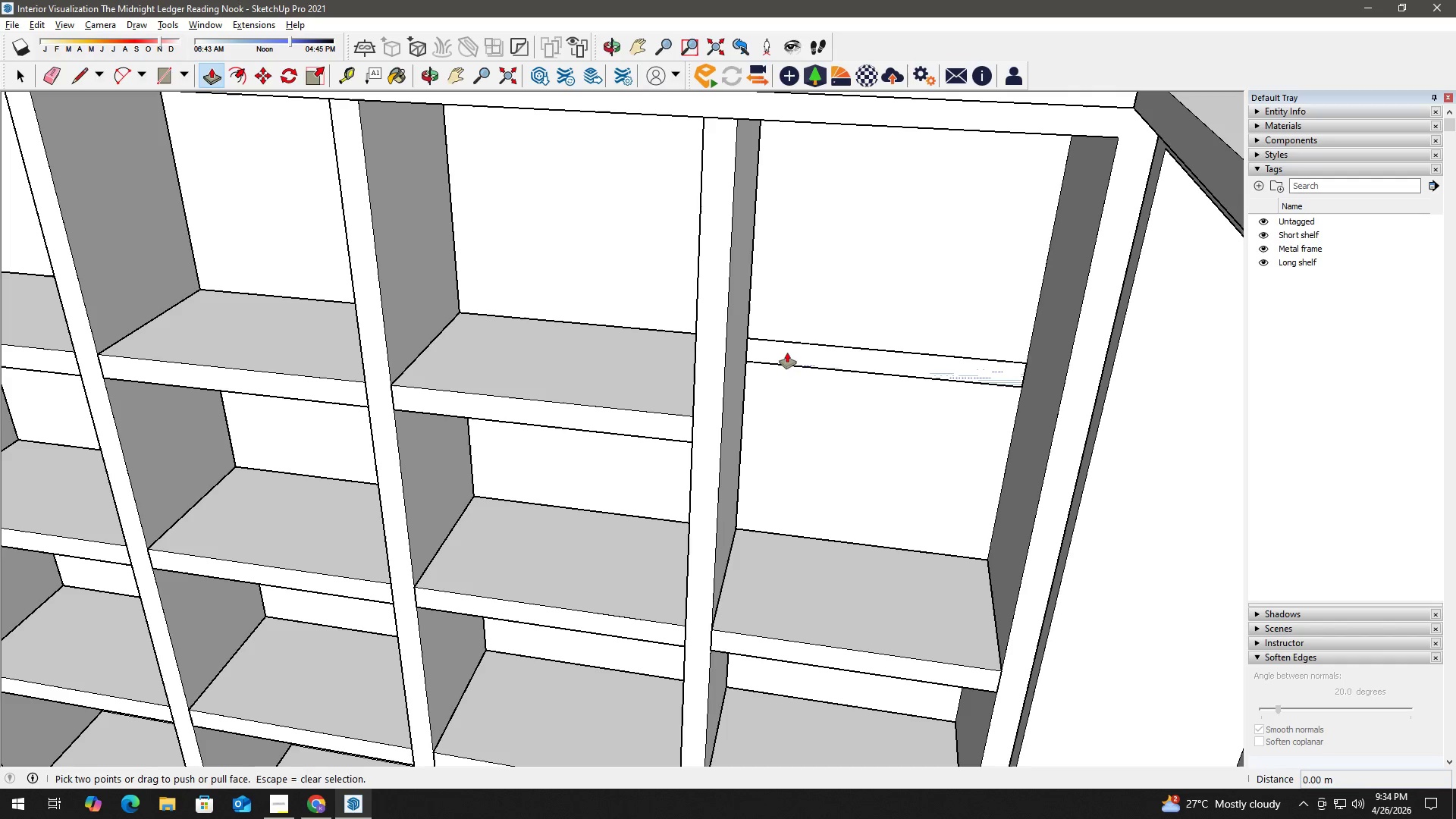 
left_click([787, 353])
 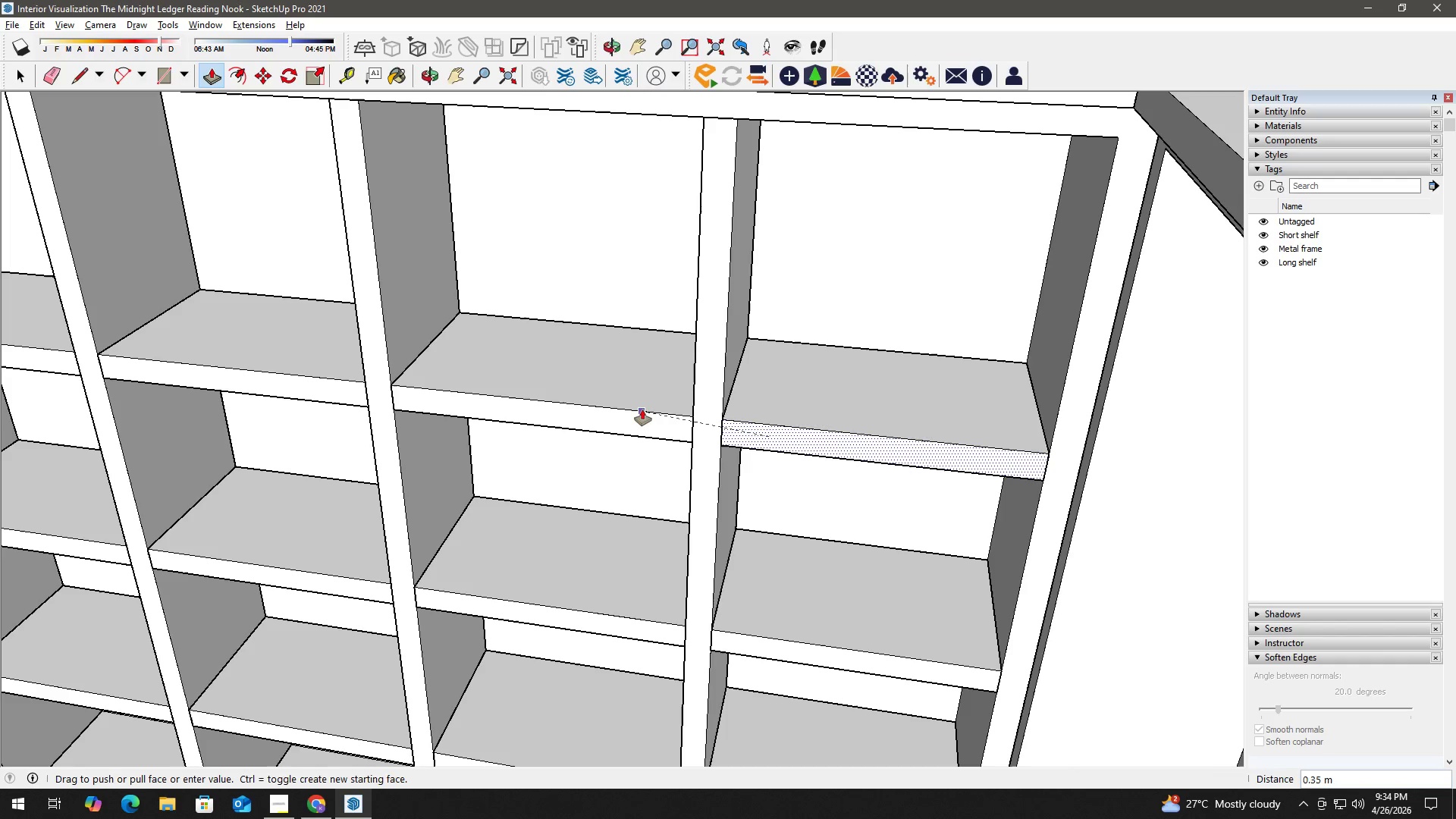 
left_click([642, 410])
 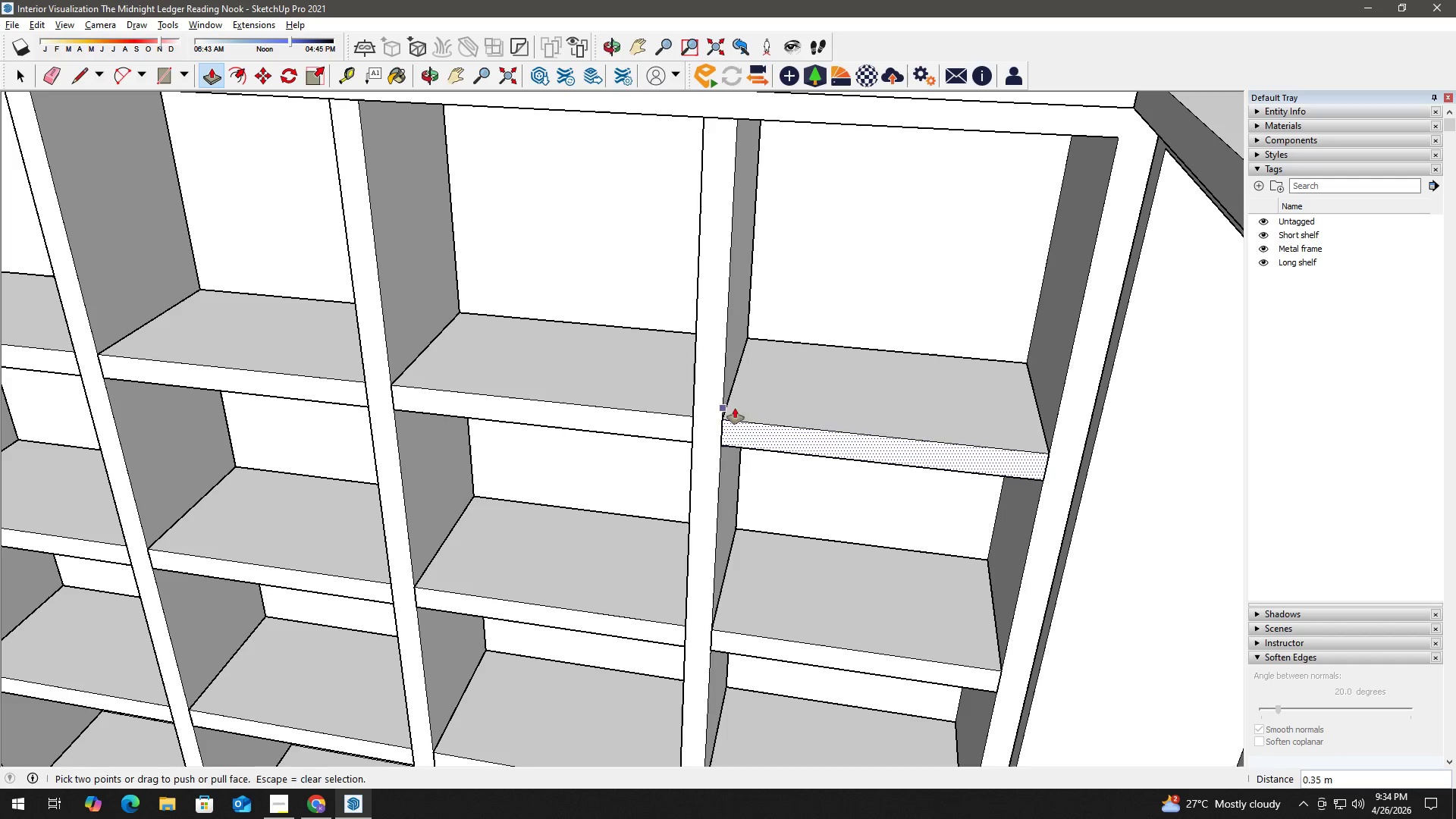 
key(Space)
 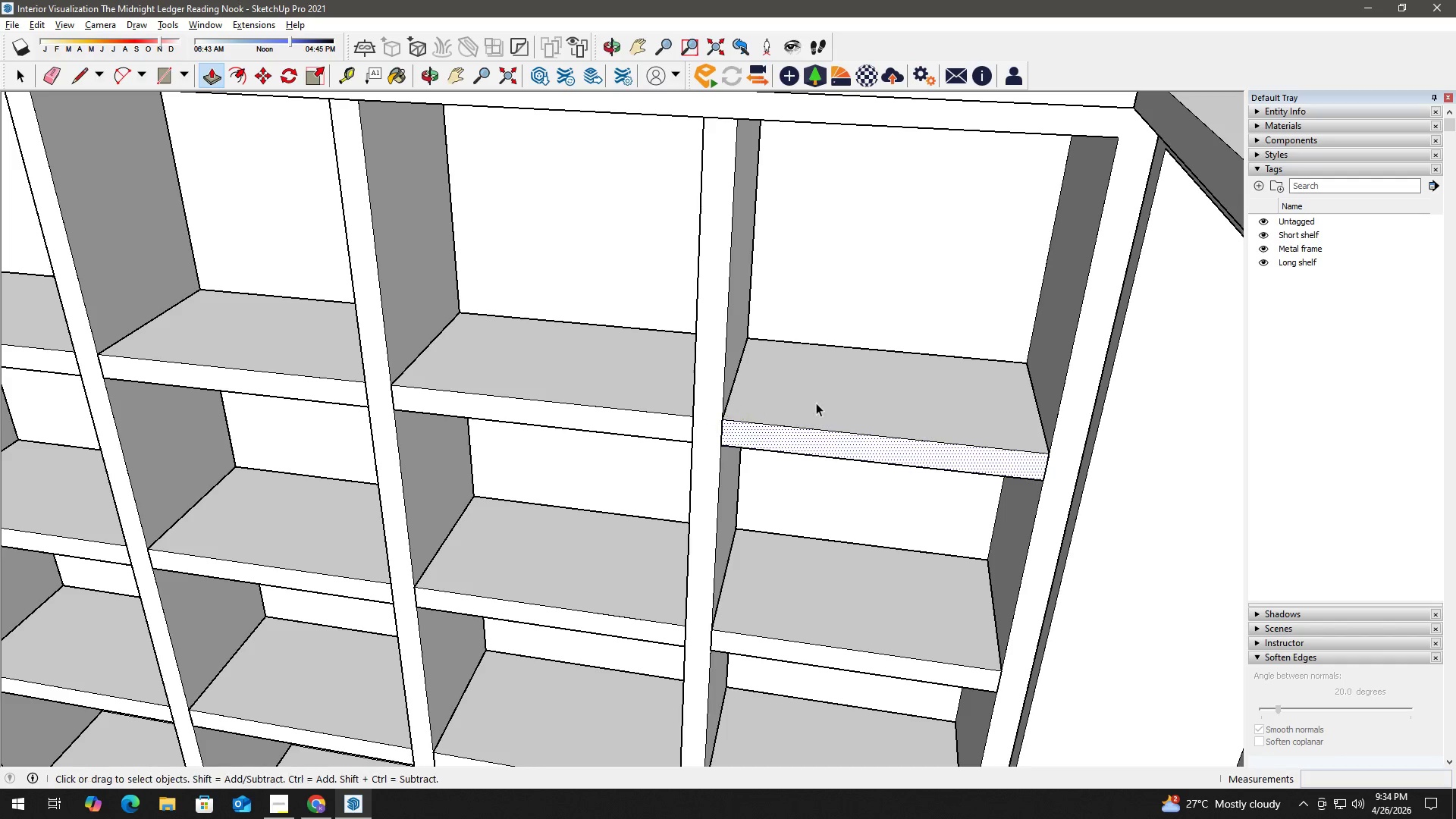 
double_click([817, 403])
 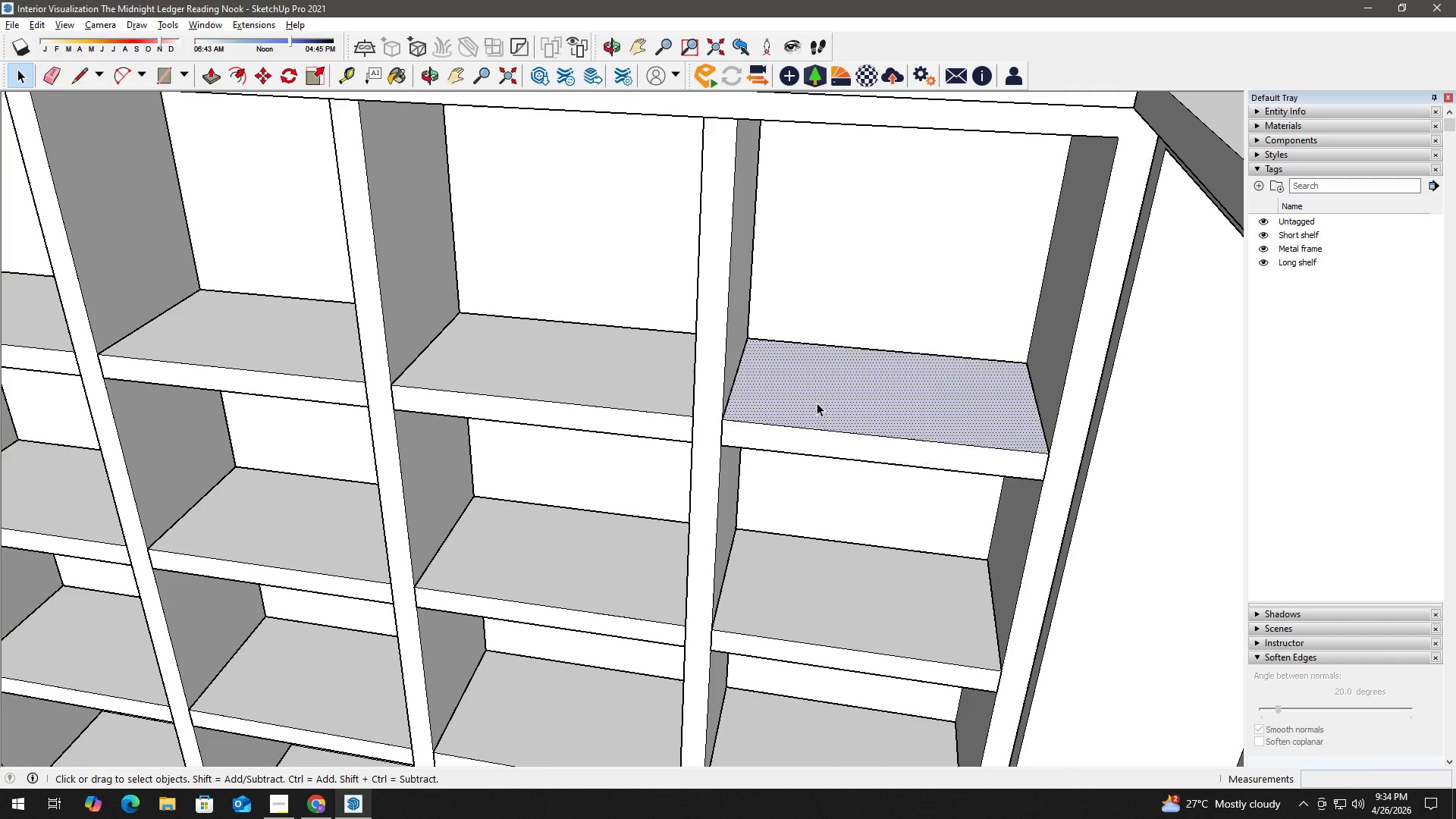 
triple_click([817, 403])
 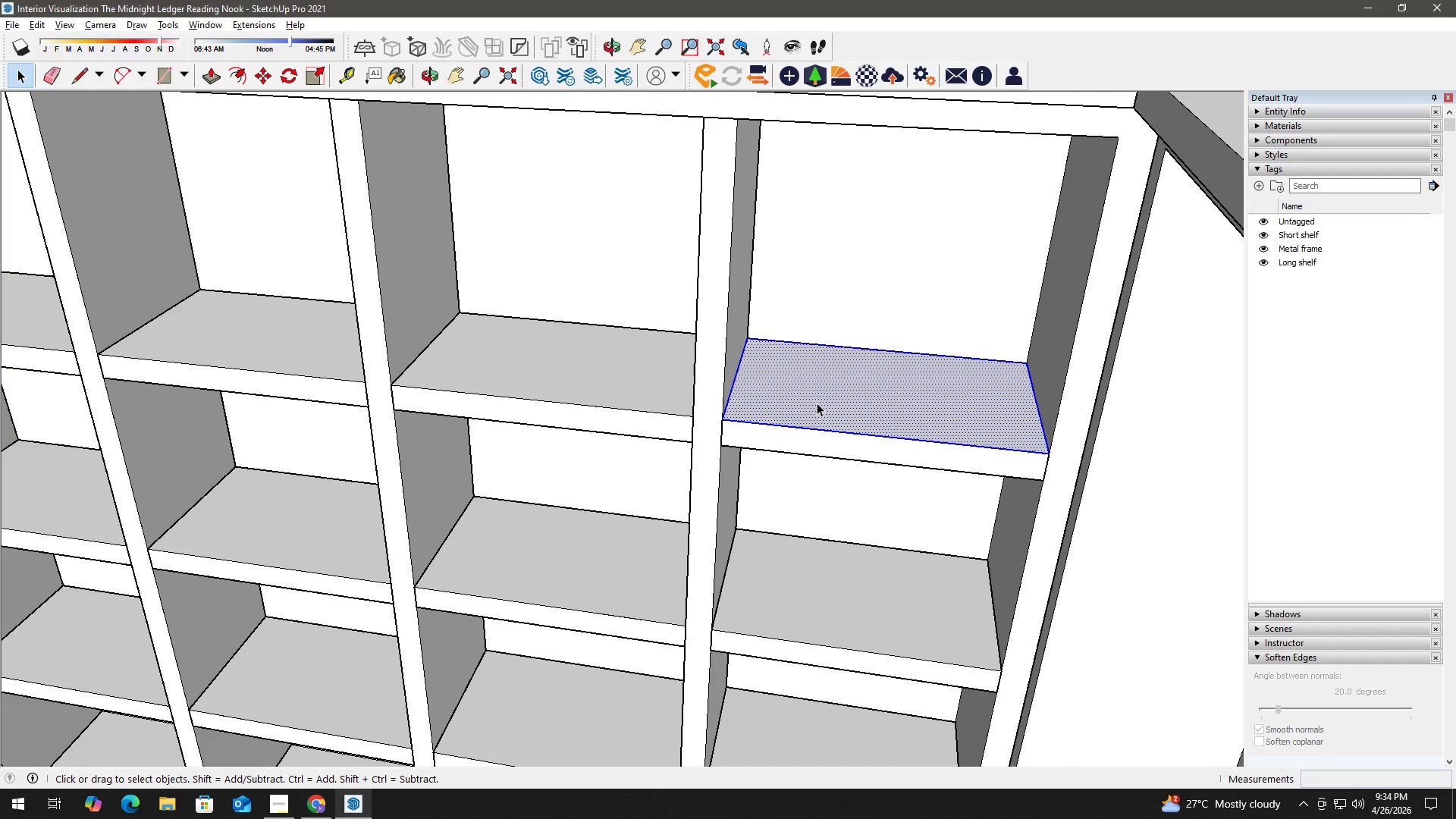 
triple_click([817, 403])
 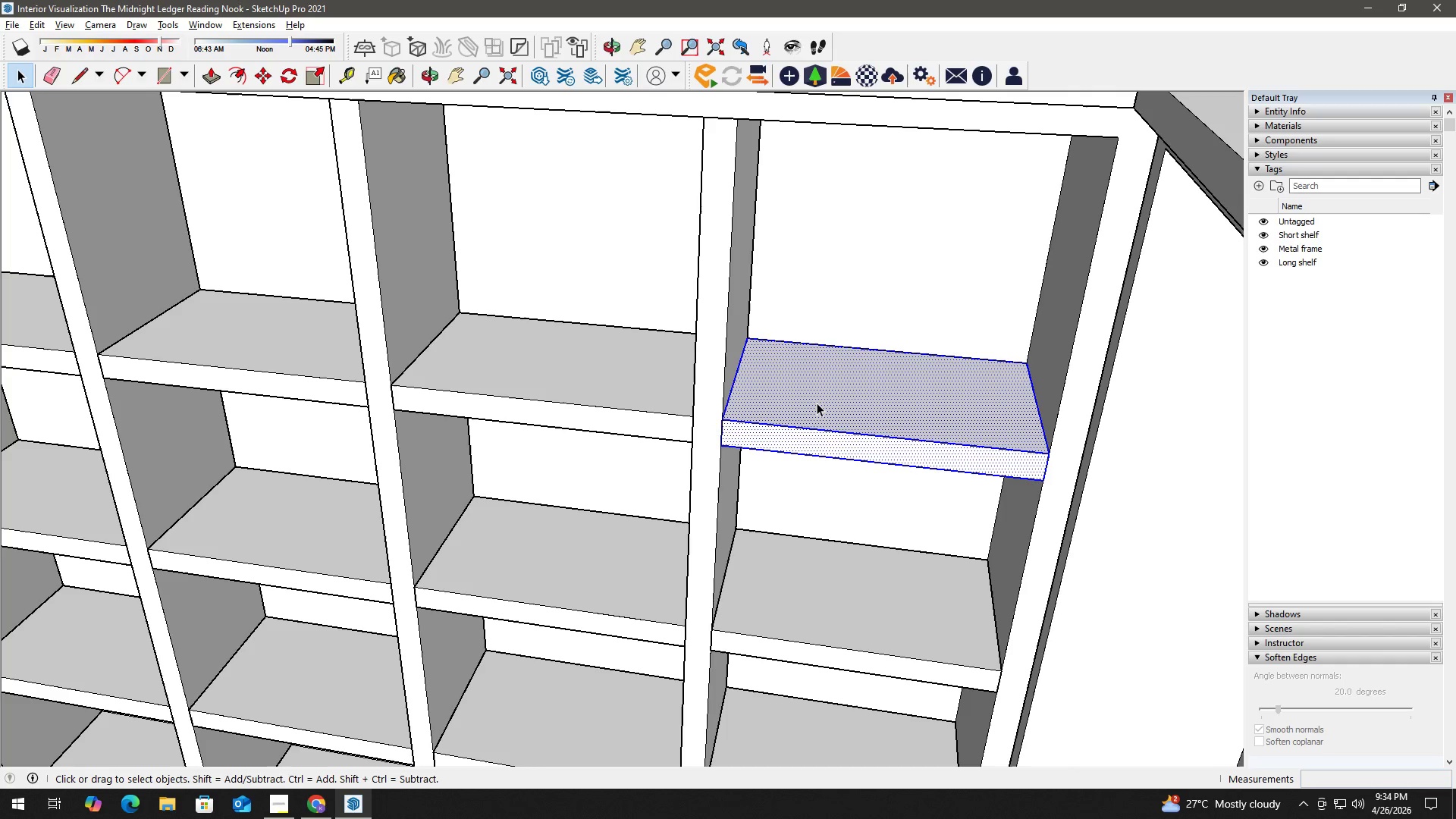 
triple_click([817, 403])
 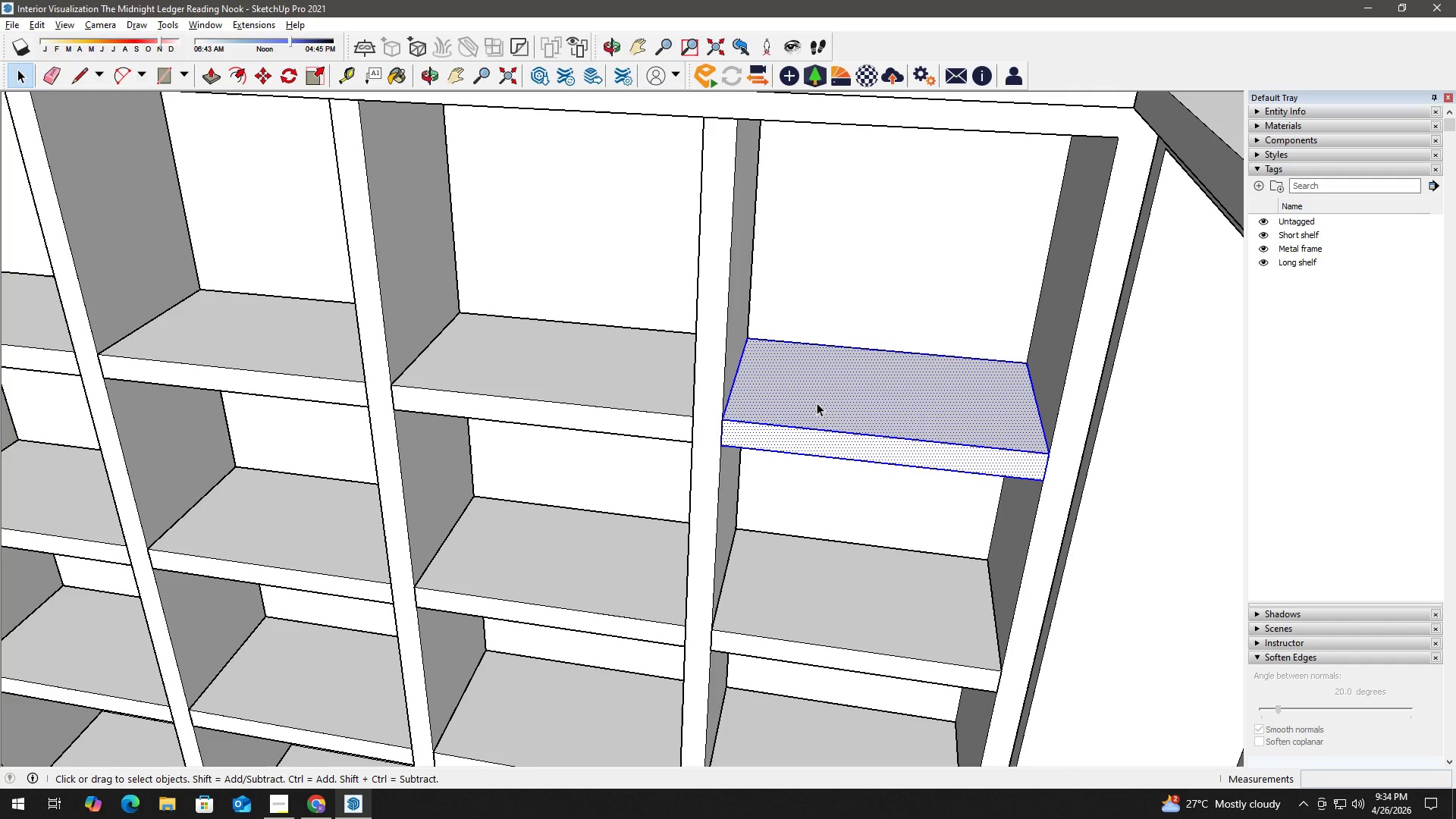 
right_click([817, 403])
 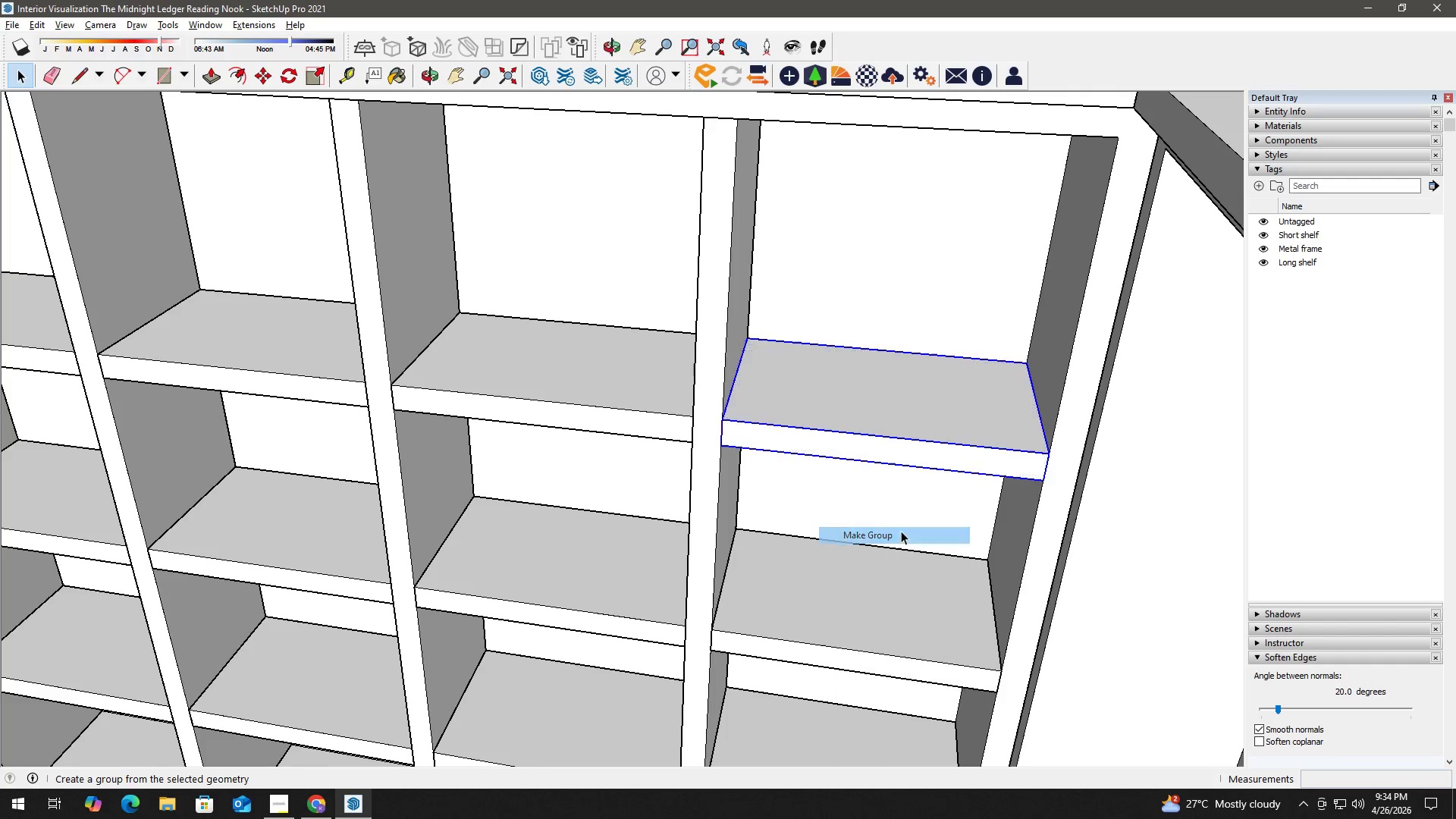 
key(Space)
 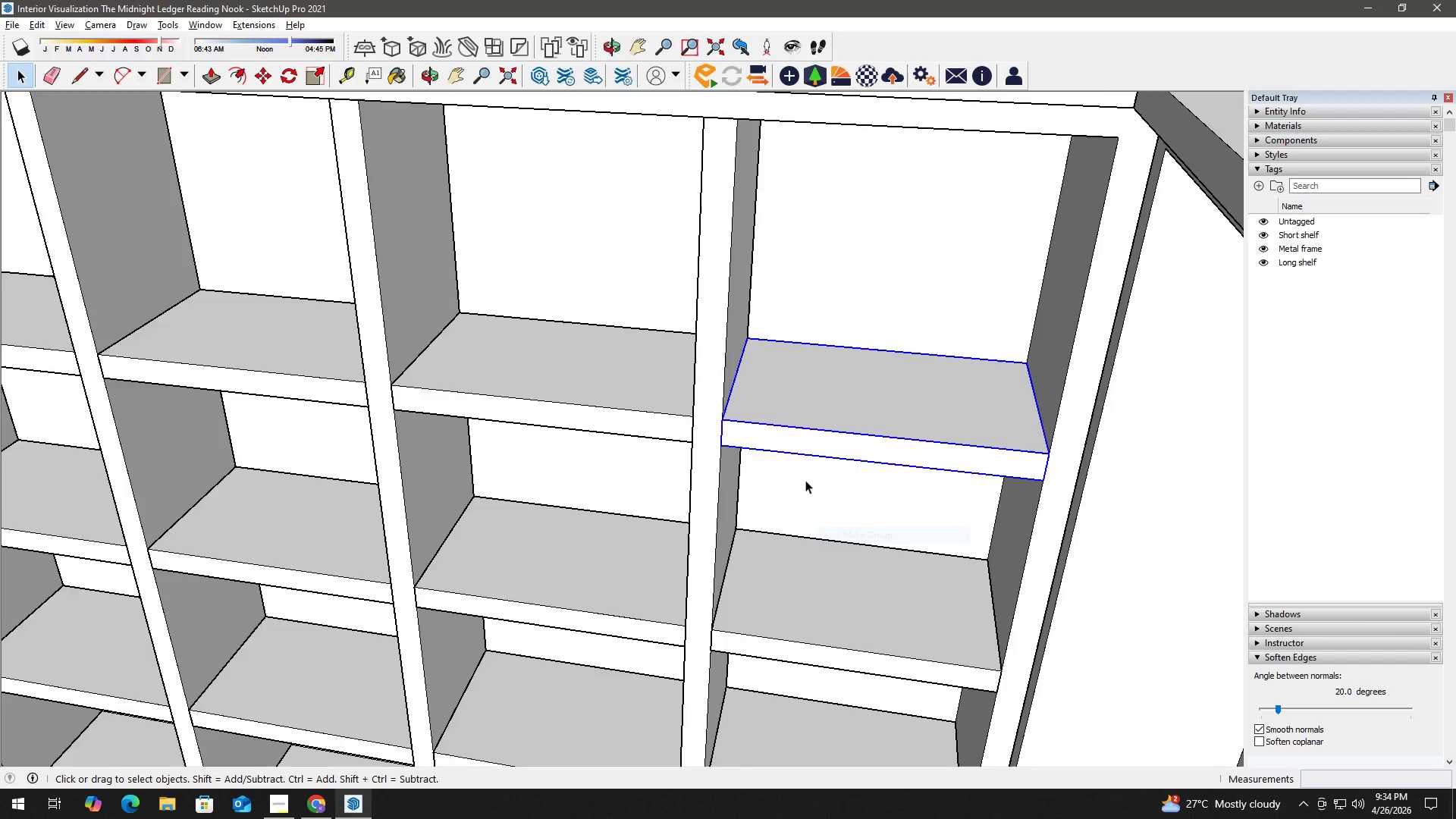 
scroll: coordinate [940, 444], scroll_direction: down, amount: 13.0
 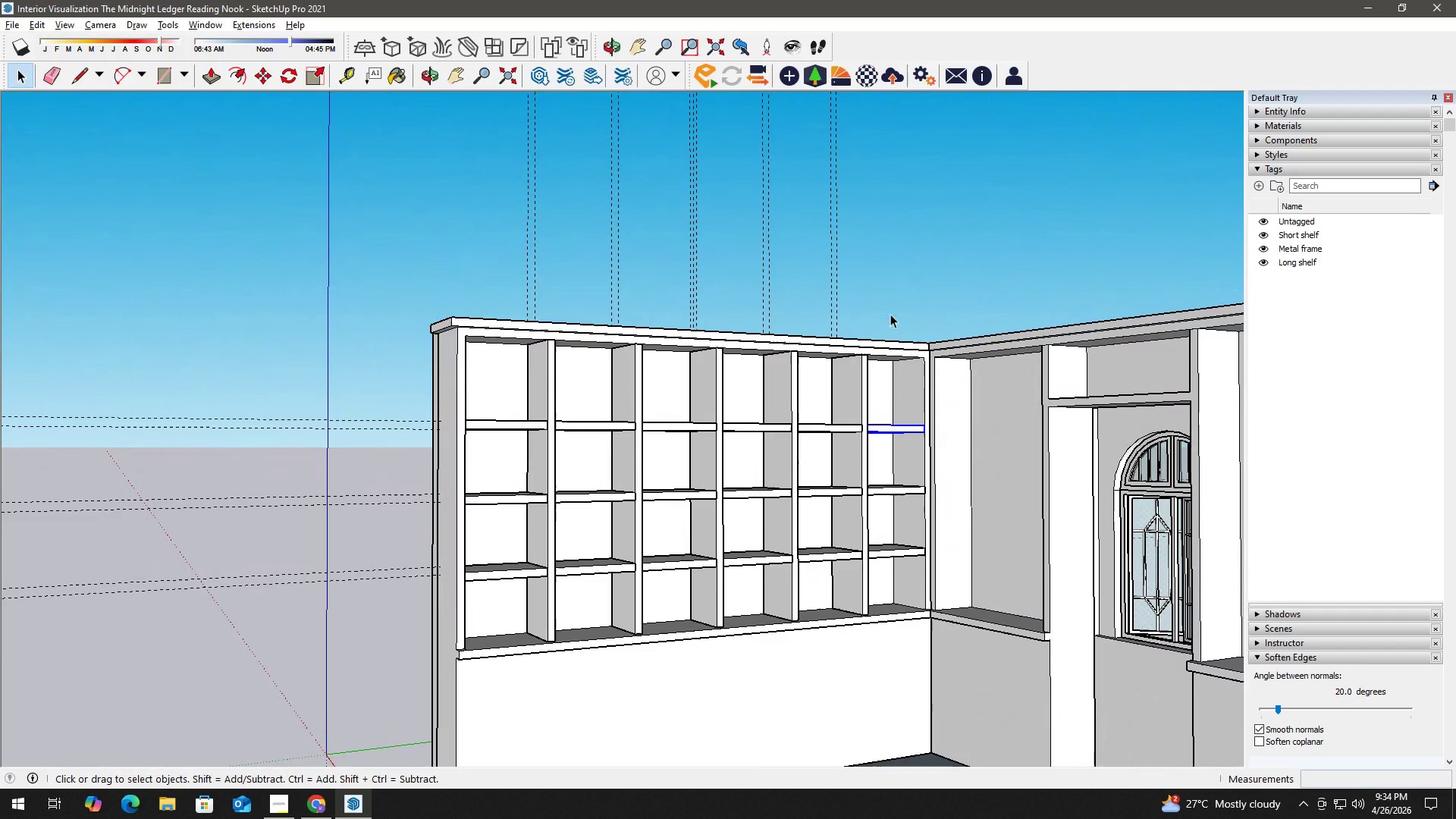 
key(H)
 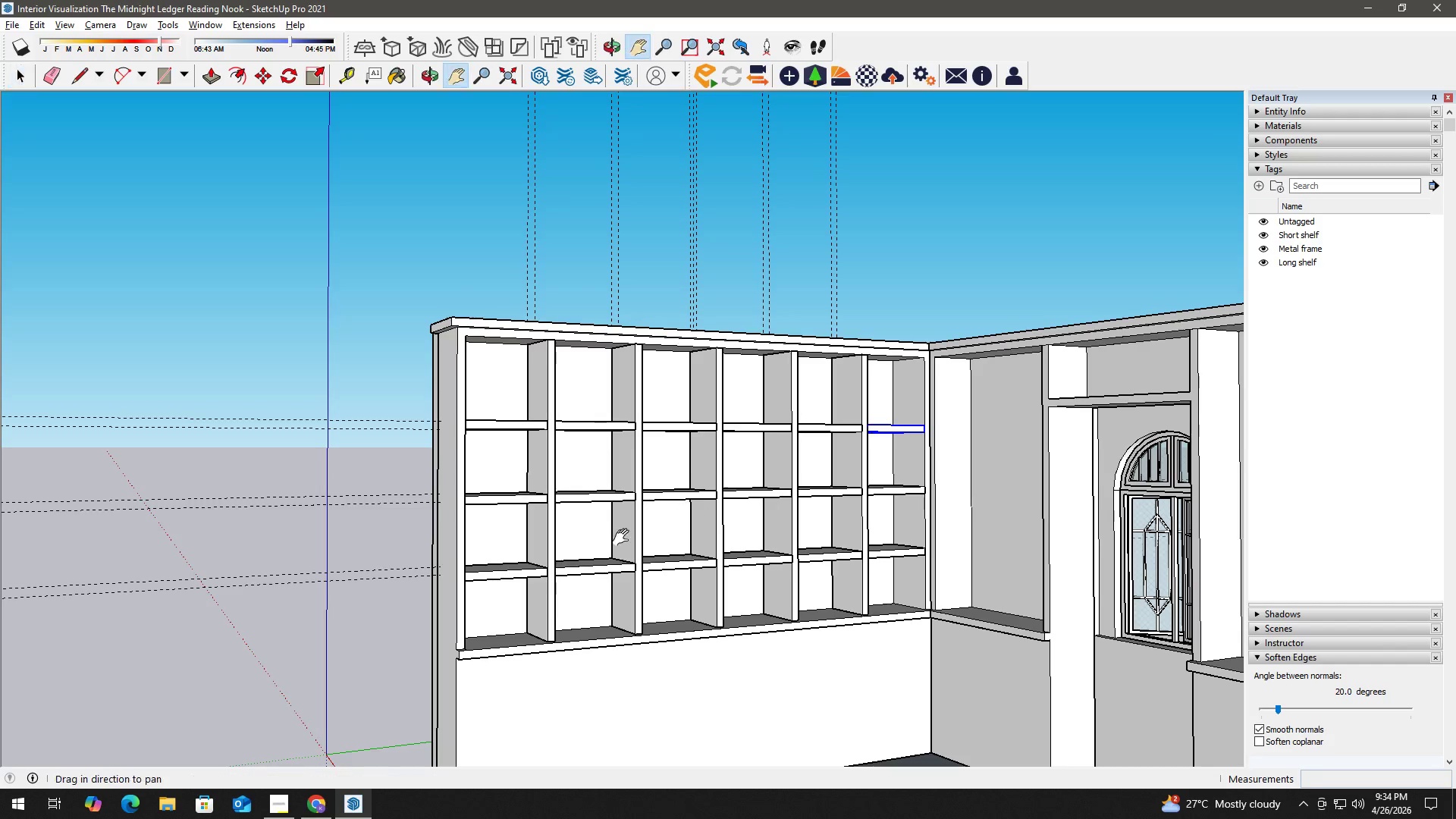 
left_click_drag(start_coordinate=[623, 539], to_coordinate=[735, 307])
 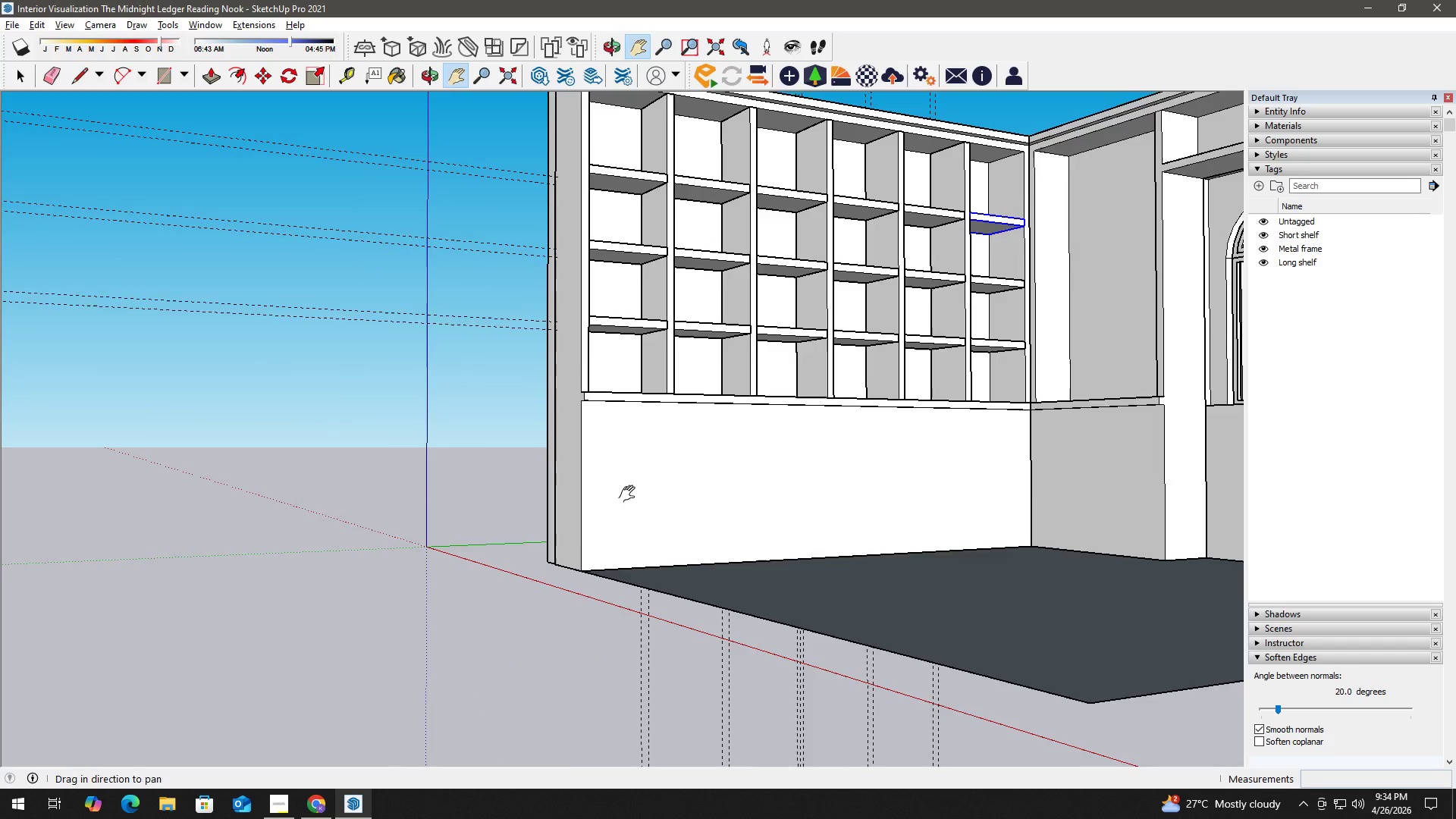 
key(Space)
 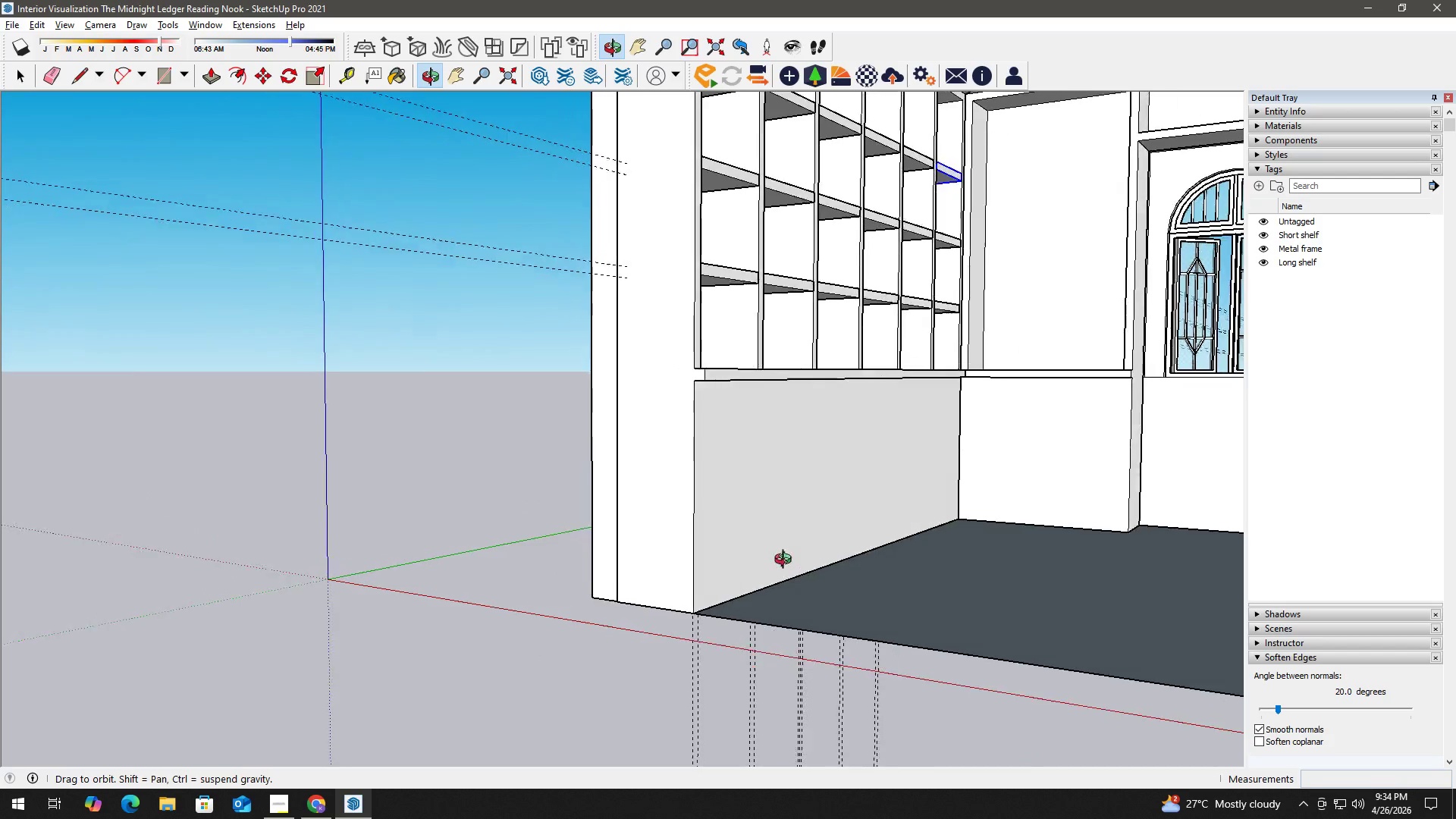 
scroll: coordinate [632, 500], scroll_direction: up, amount: 3.0
 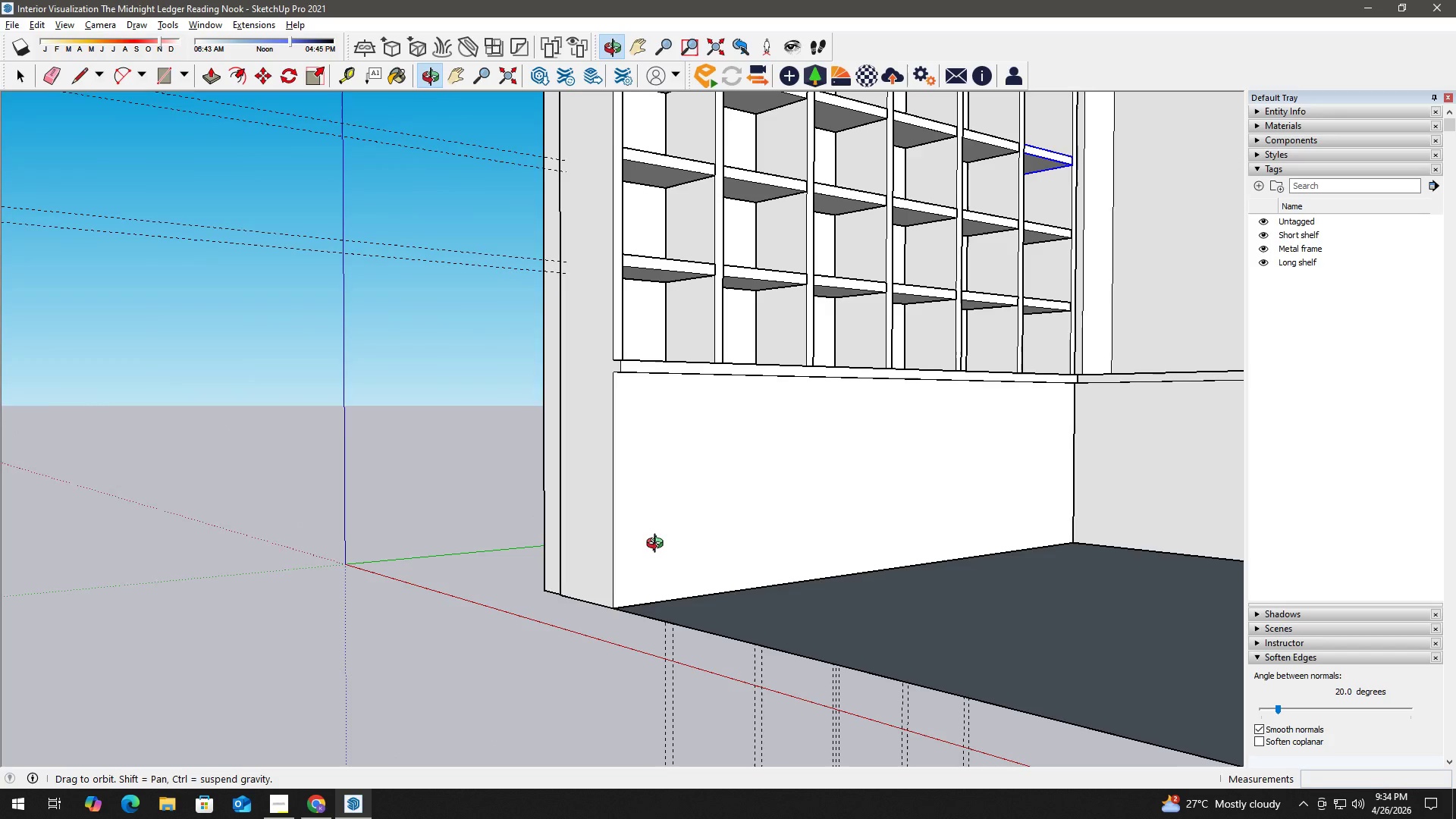 
double_click([634, 579])
 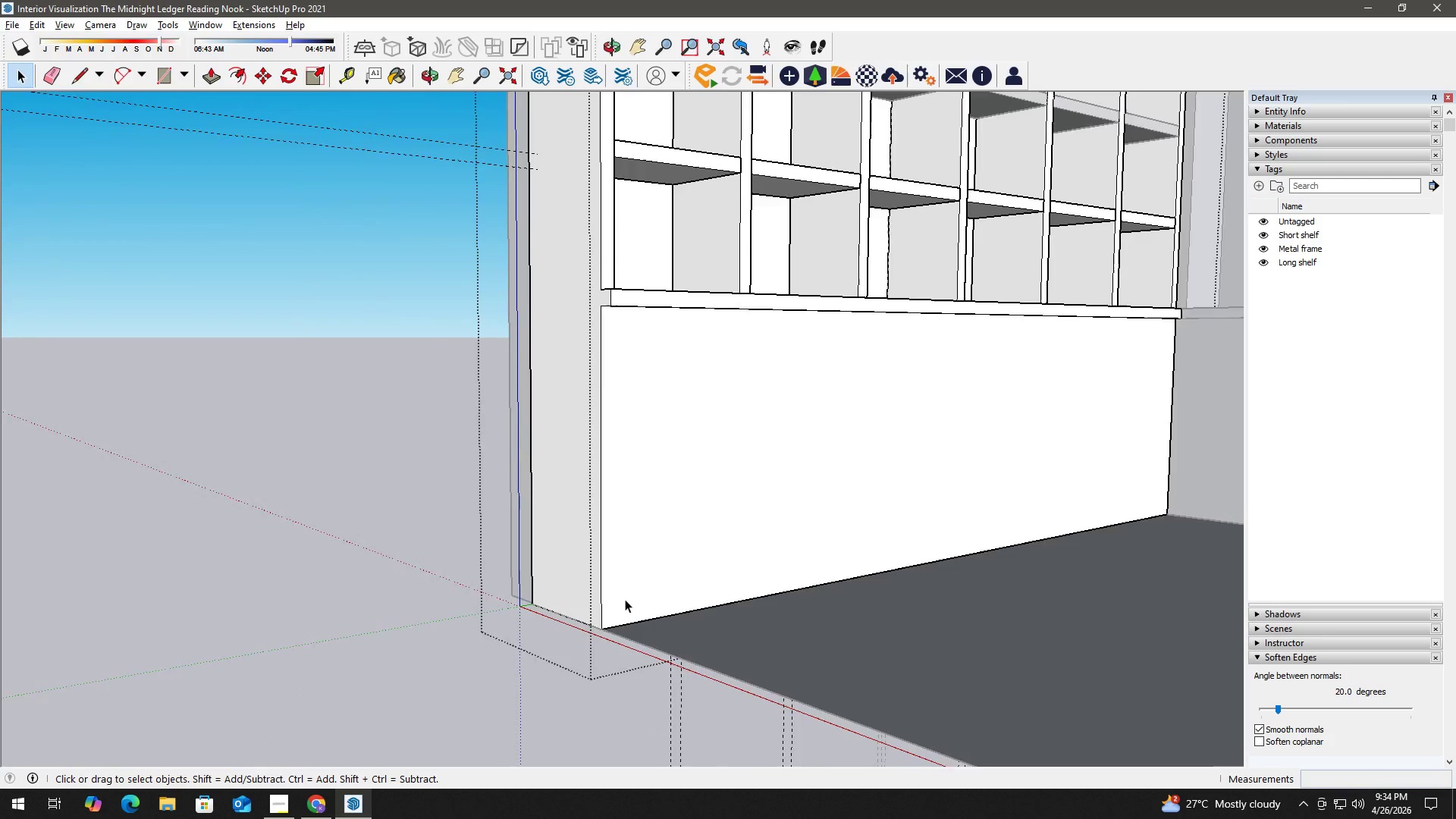 
scroll: coordinate [645, 604], scroll_direction: up, amount: 3.0
 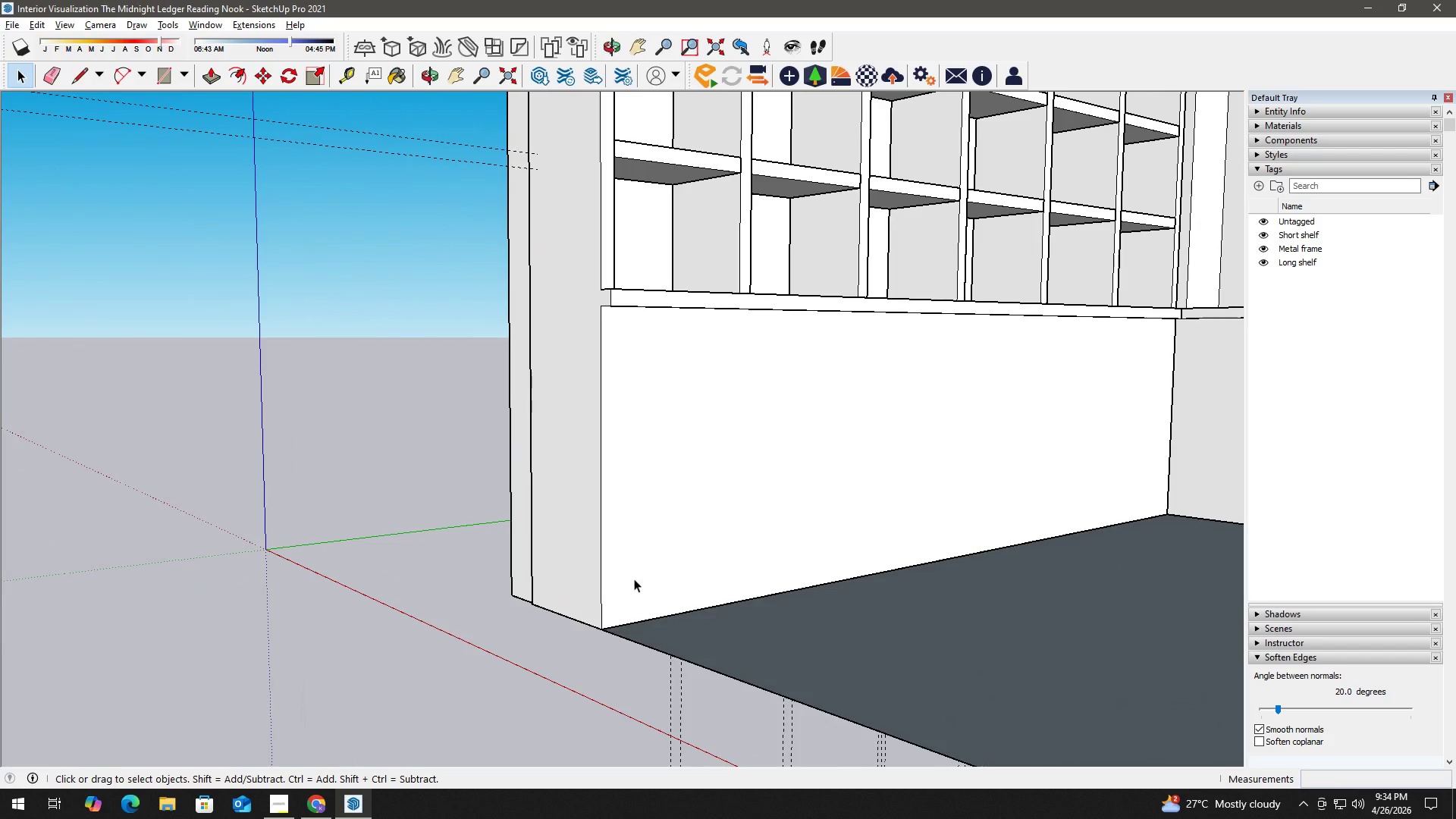 
key(T)
 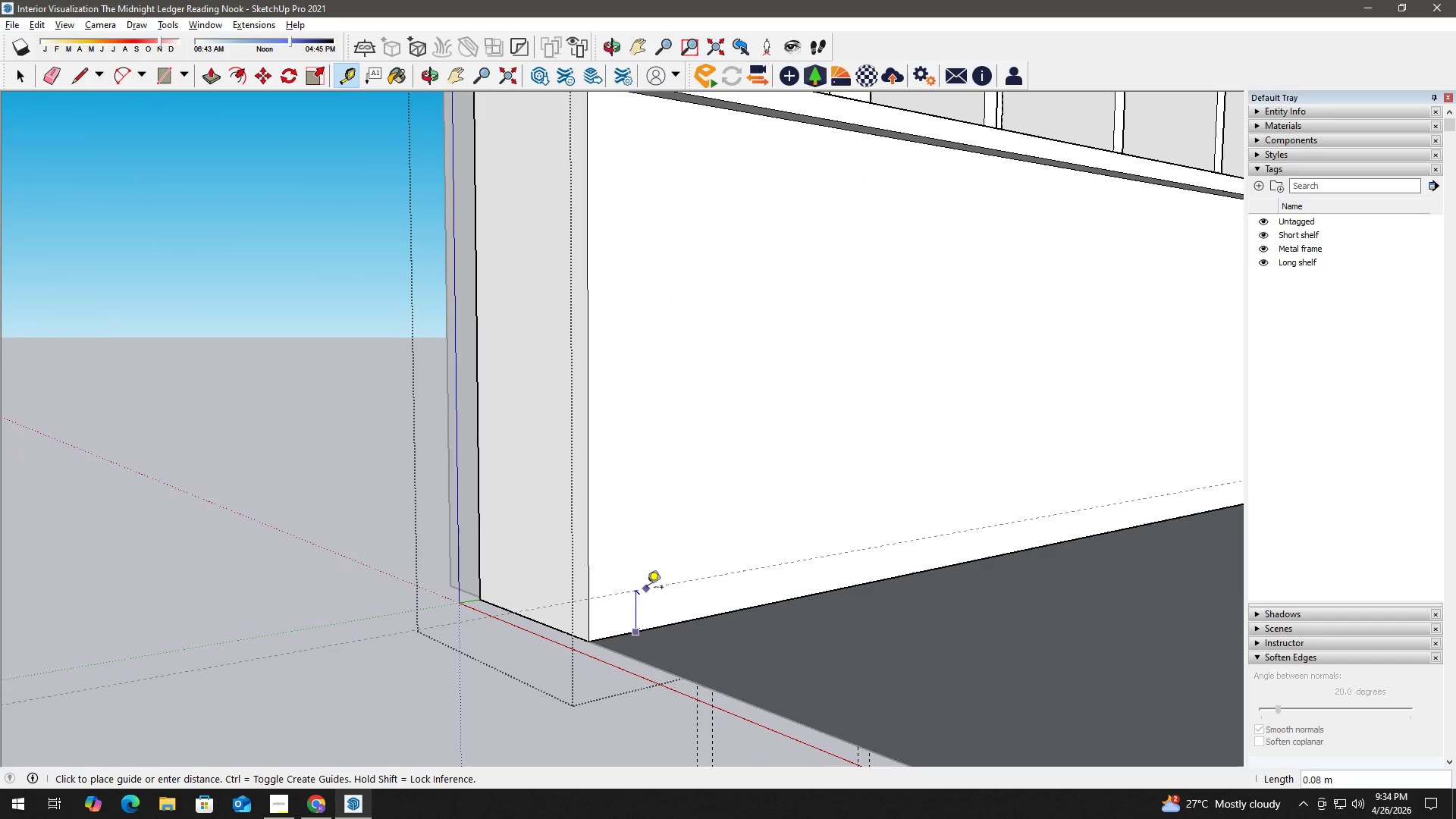 
scroll: coordinate [610, 633], scroll_direction: up, amount: 5.0
 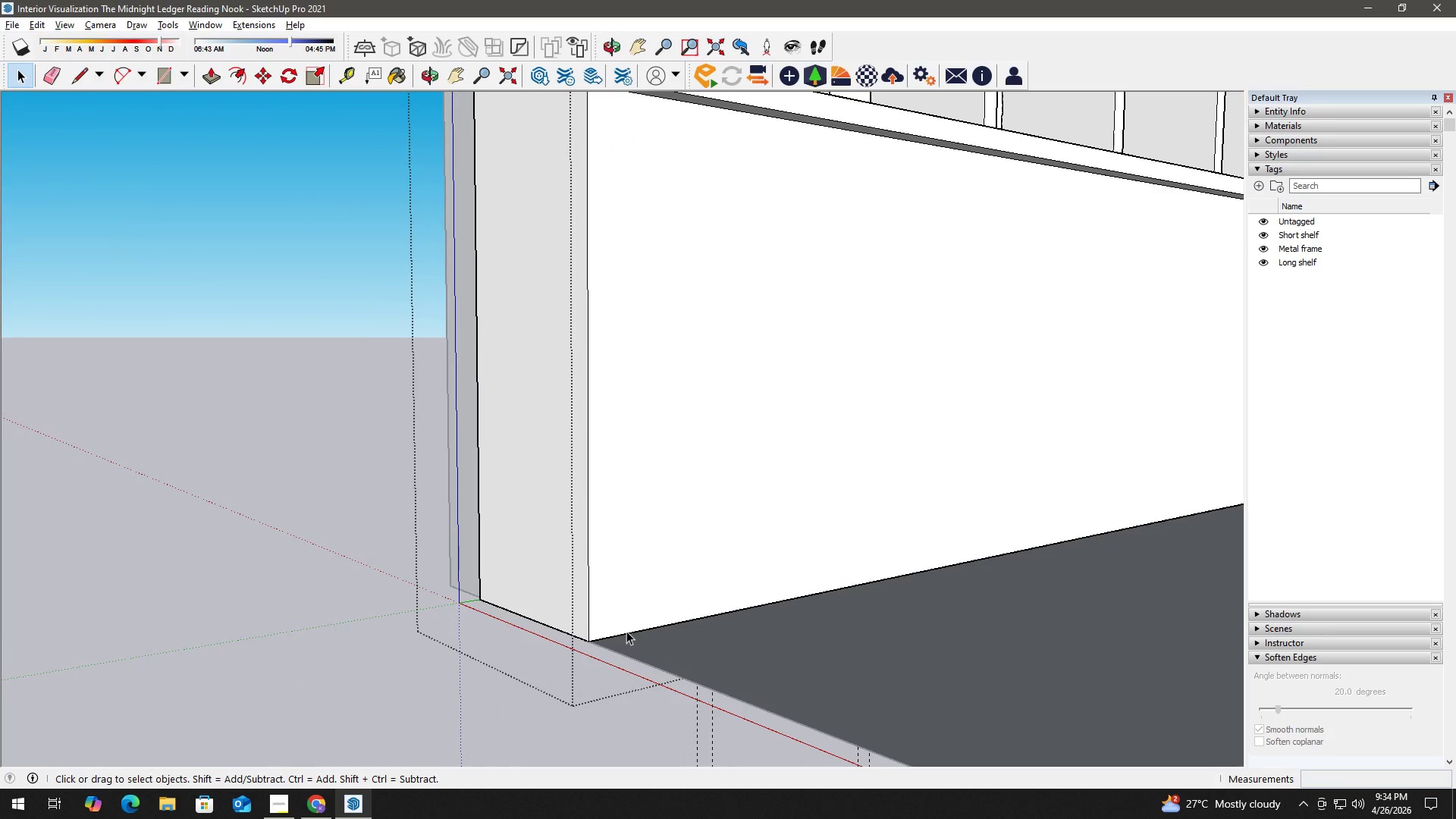 
key(Numpad0)
 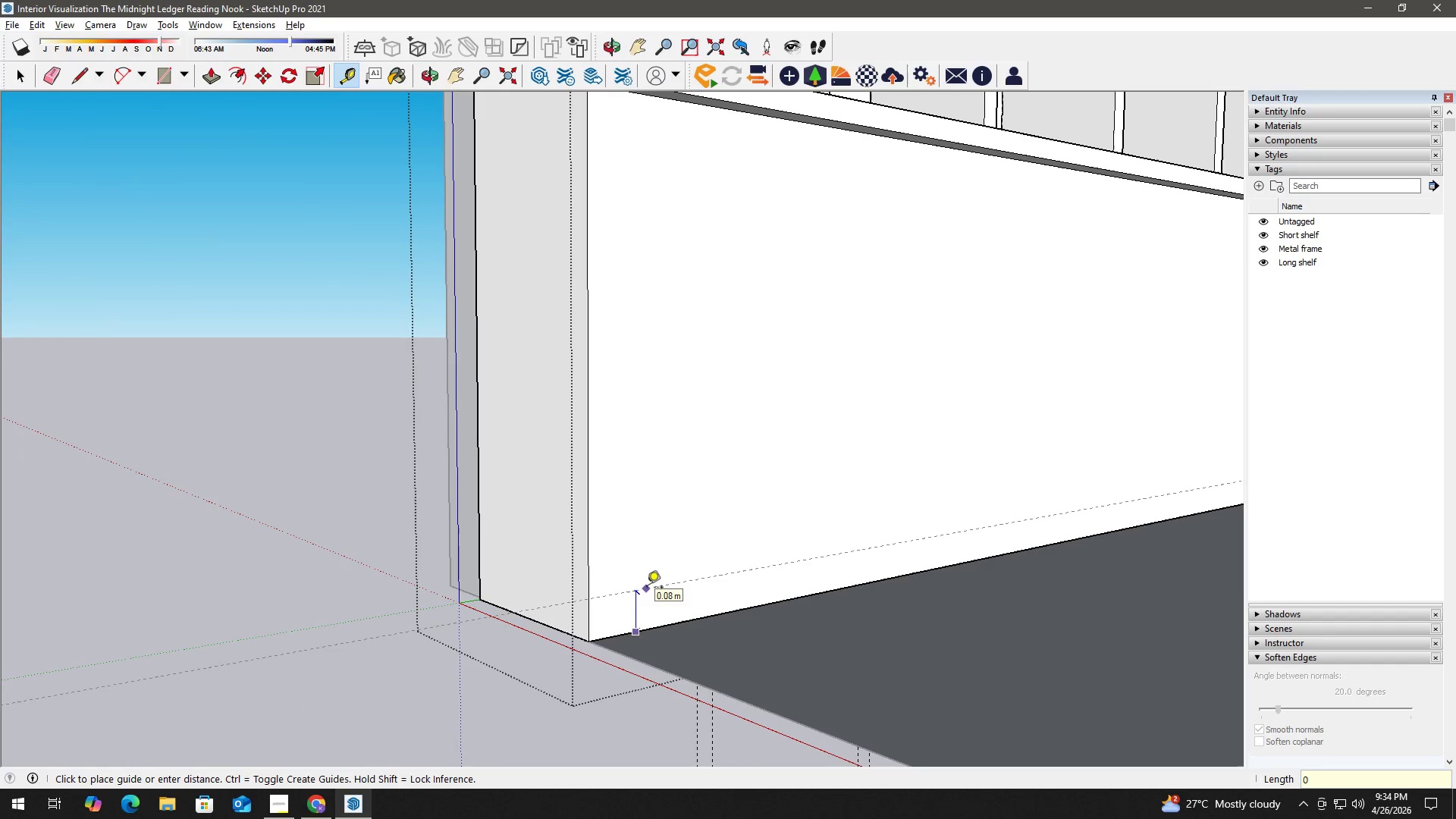 
key(NumpadDecimal)
 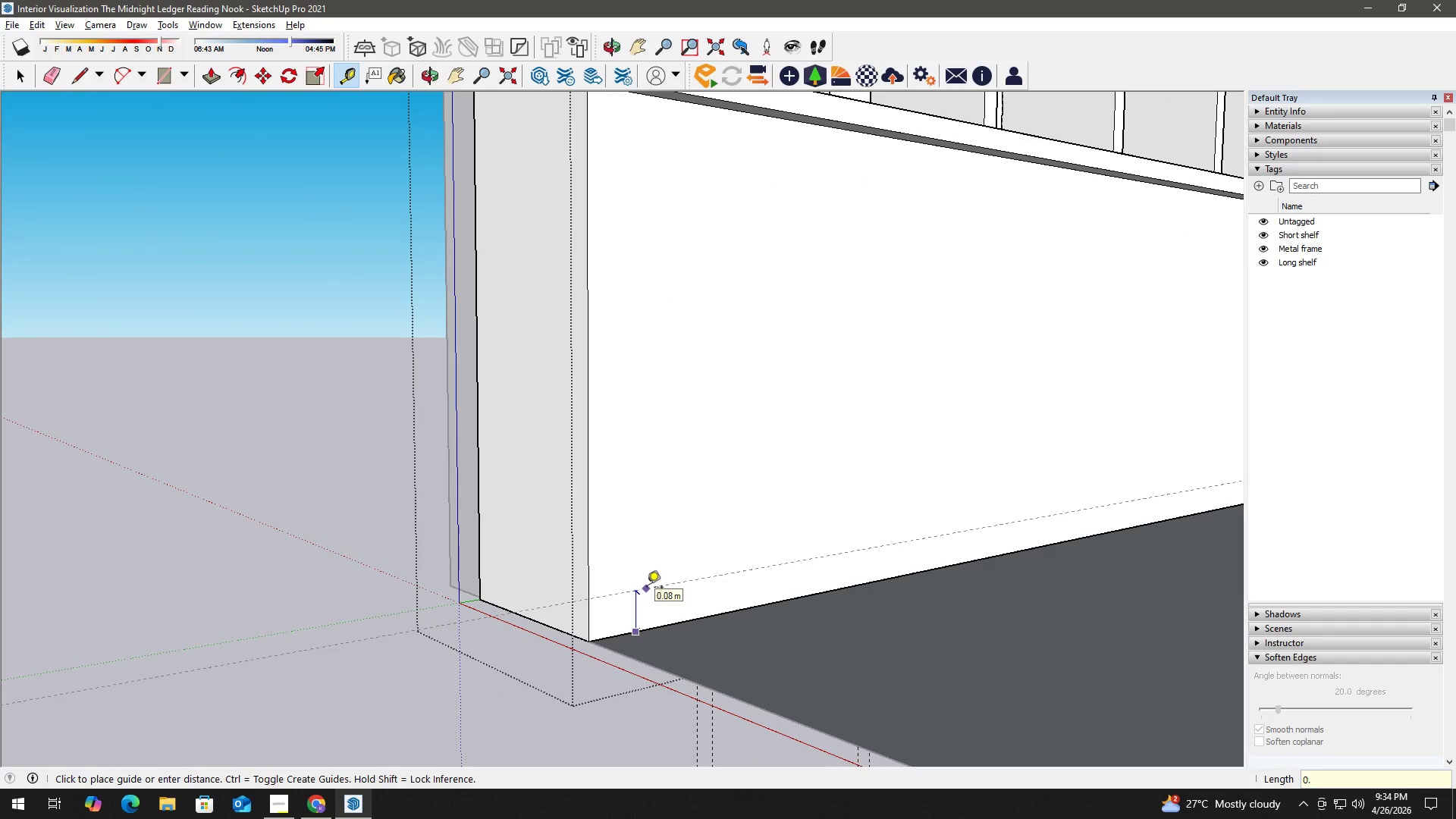 
key(Numpad0)
 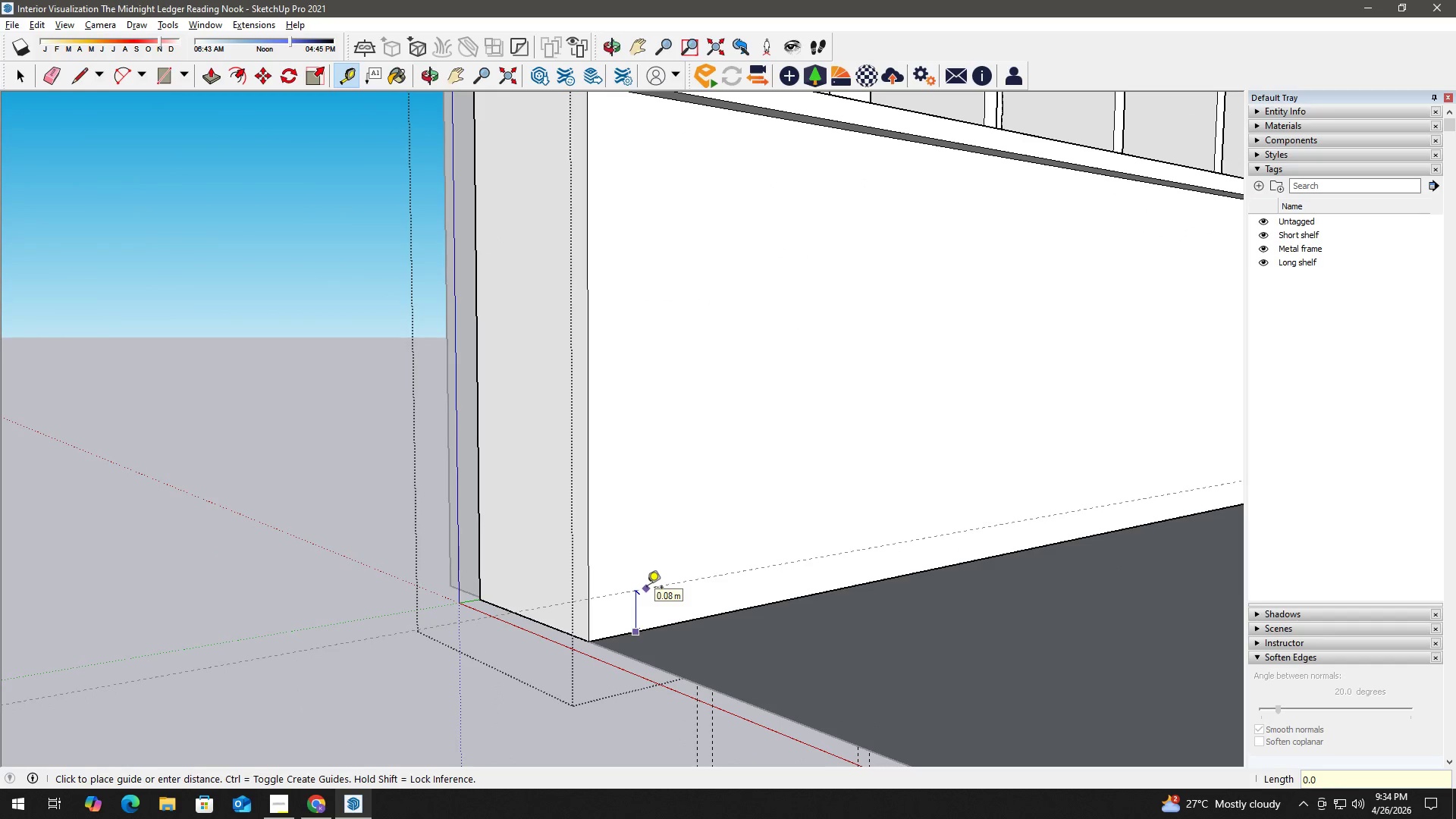 
key(Numpad5)
 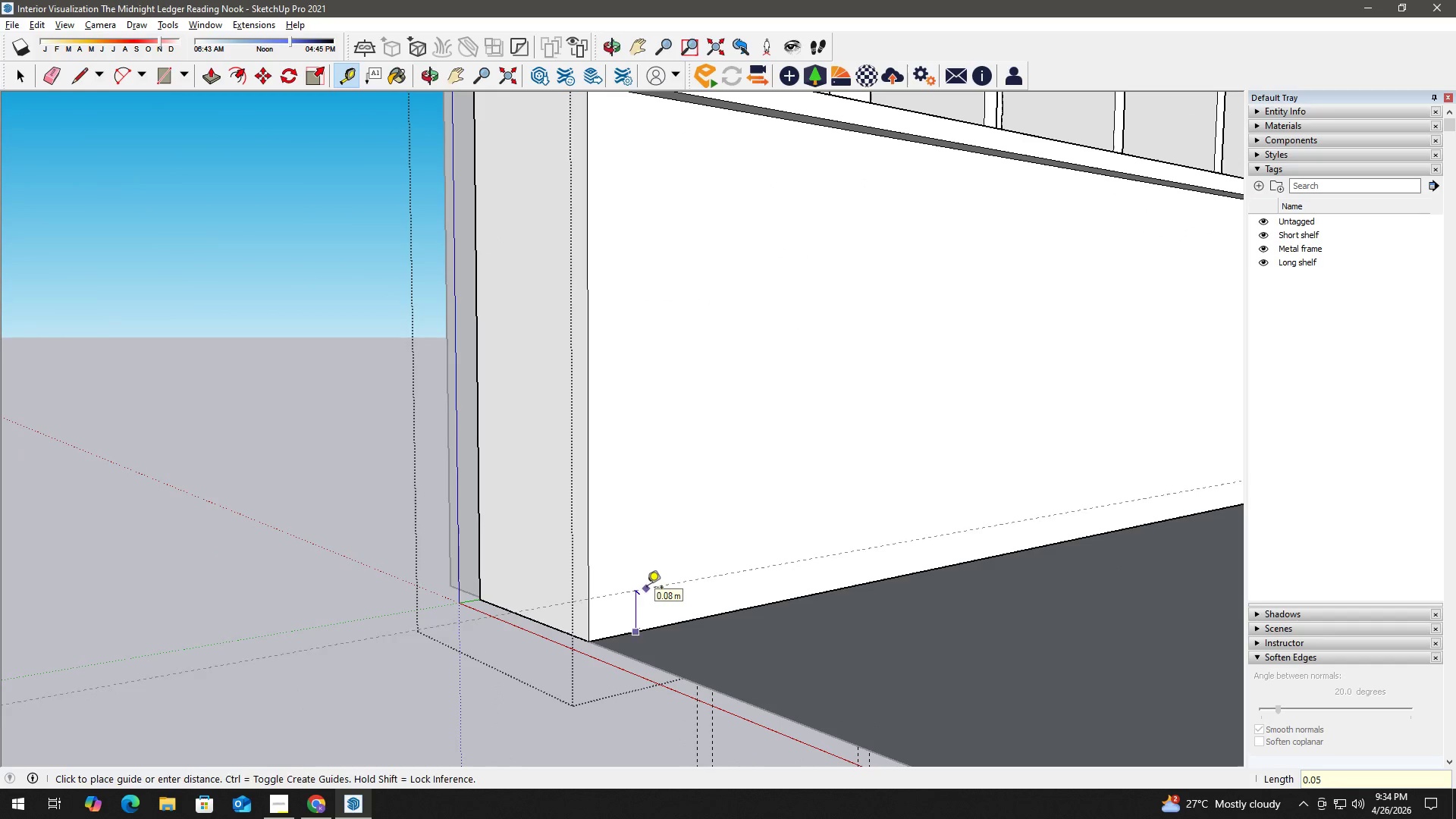 
key(NumpadEnter)
 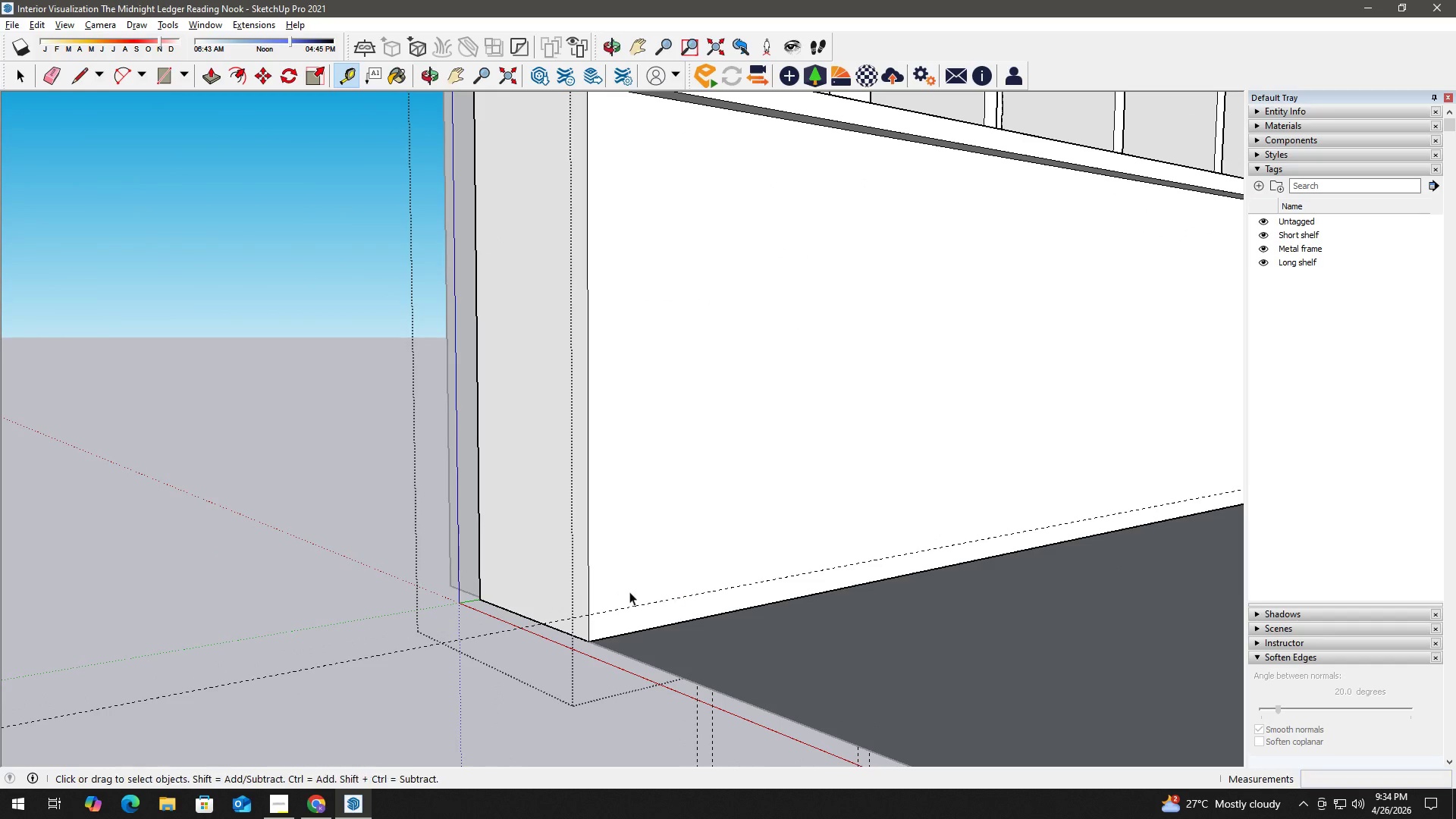 
key(Space)
 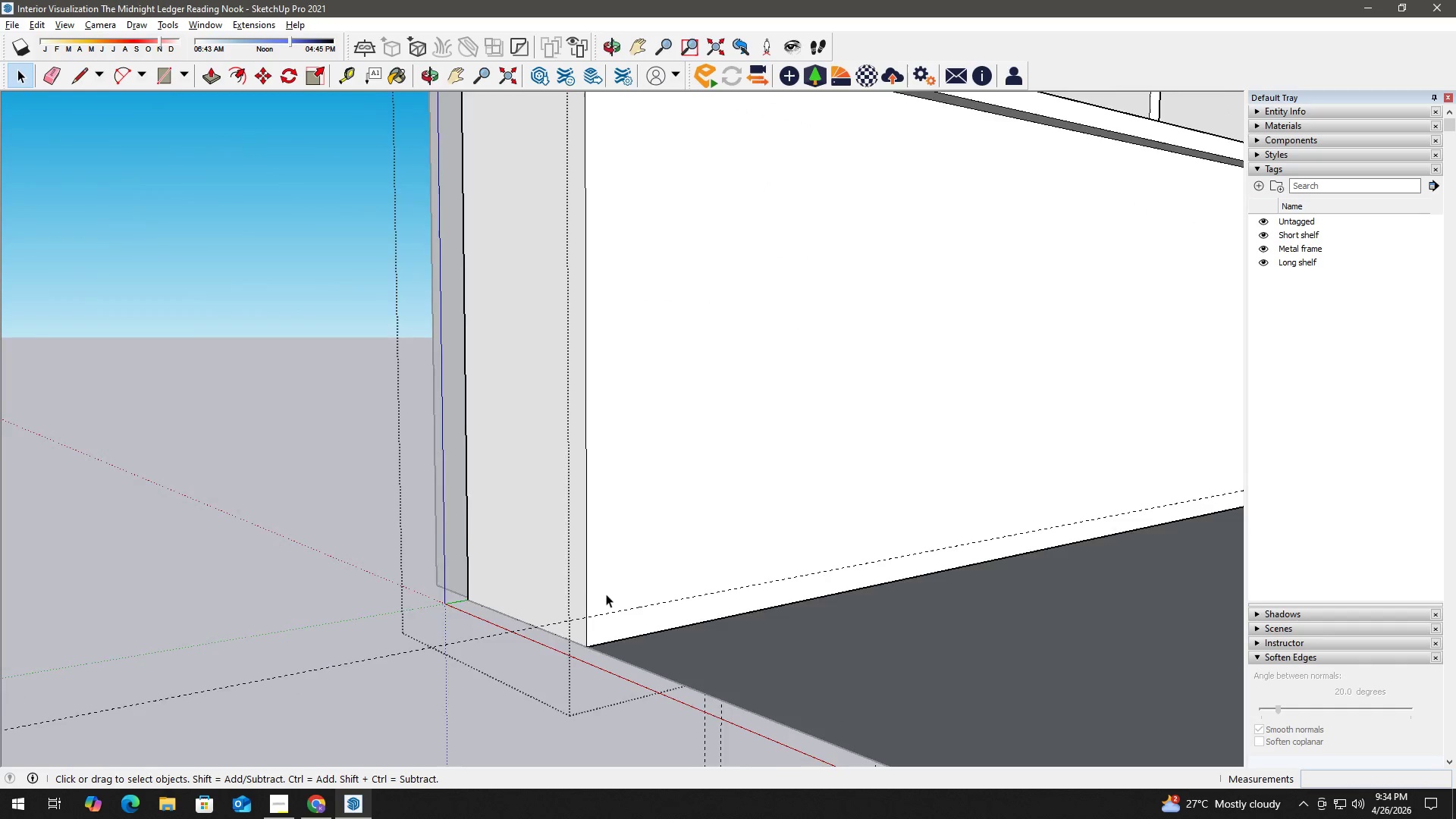 
scroll: coordinate [606, 595], scroll_direction: up, amount: 3.0
 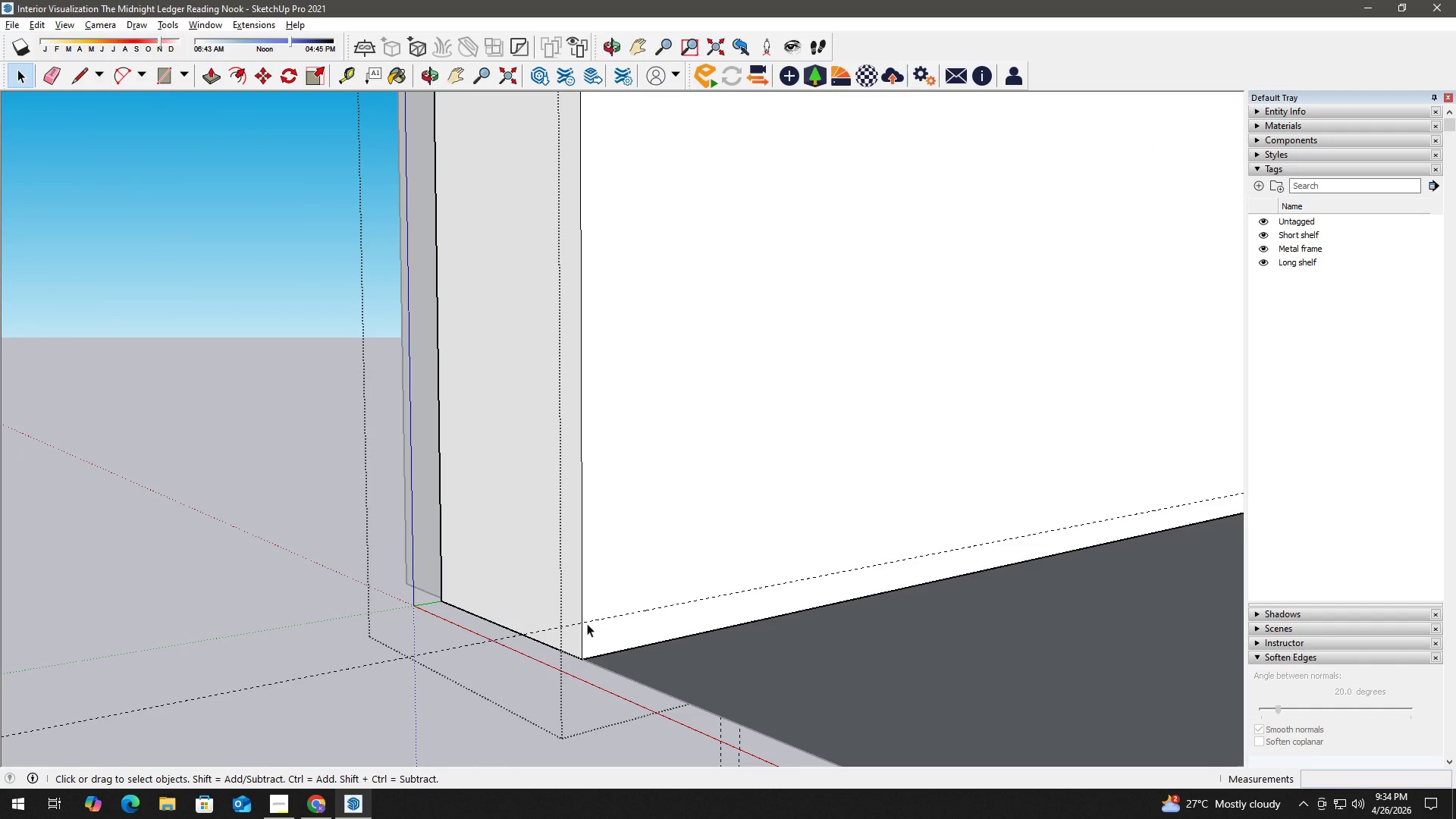 
key(L)
 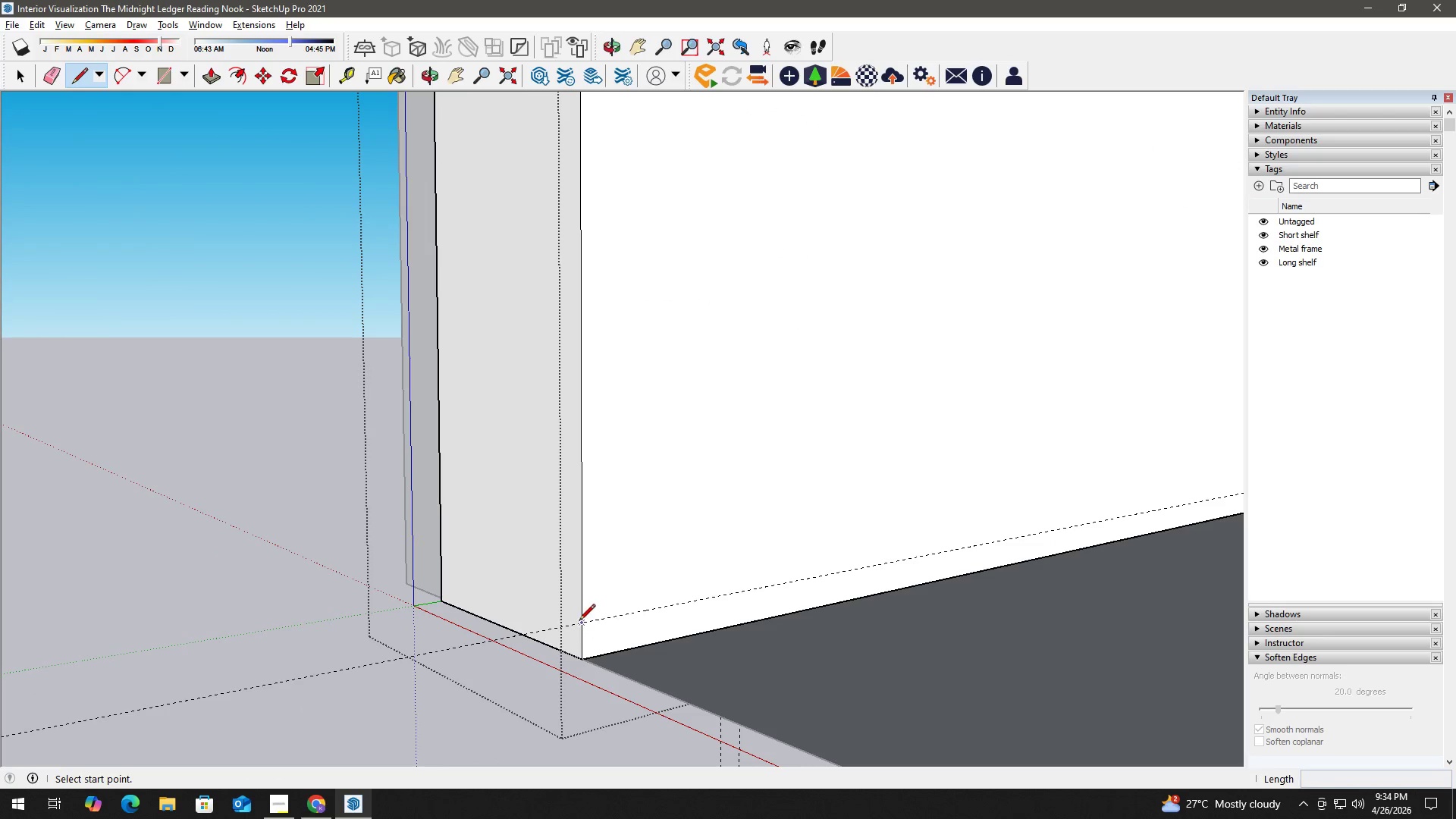 
left_click([580, 621])
 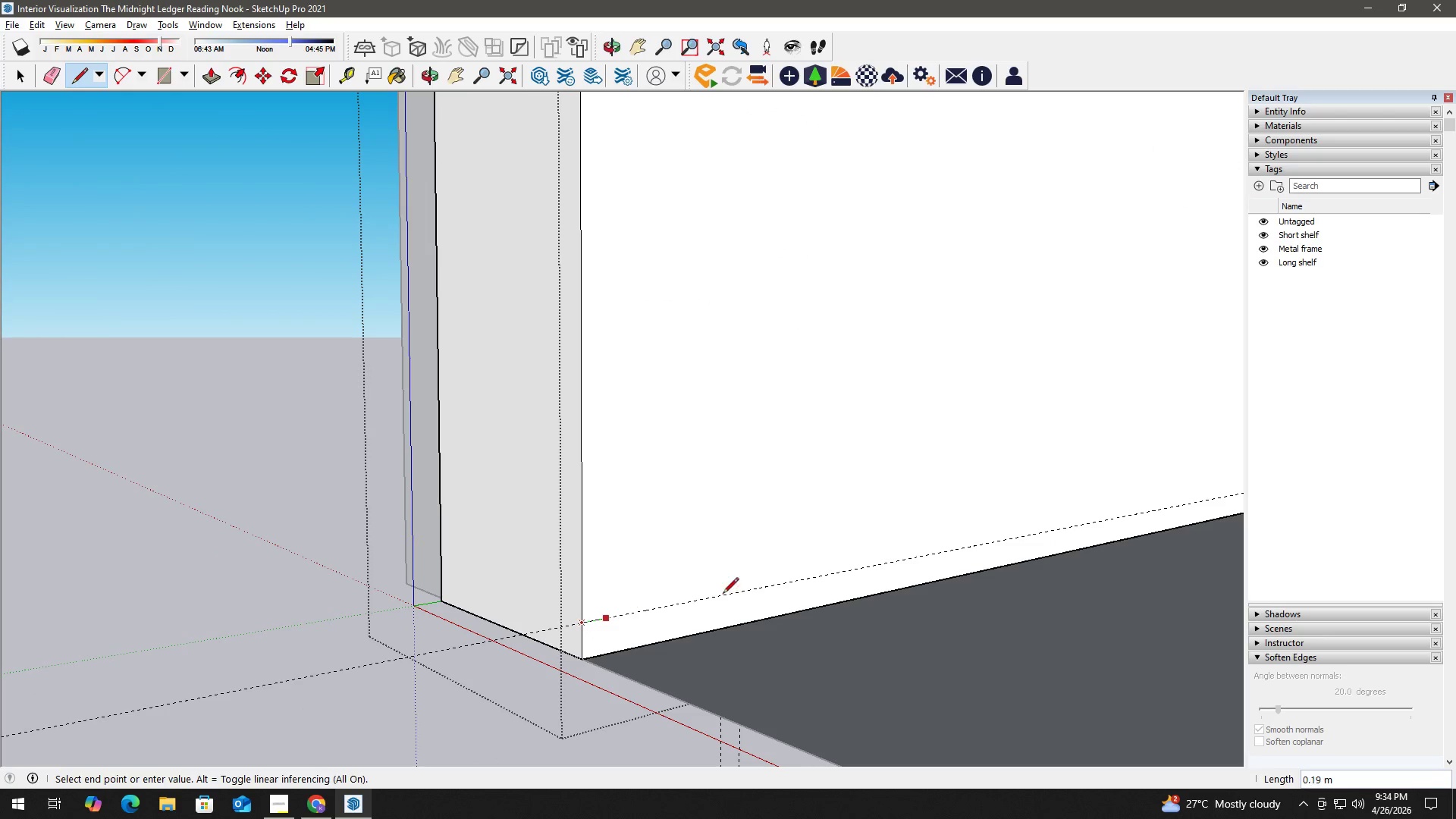 
hold_key(key=ShiftLeft, duration=0.84)
 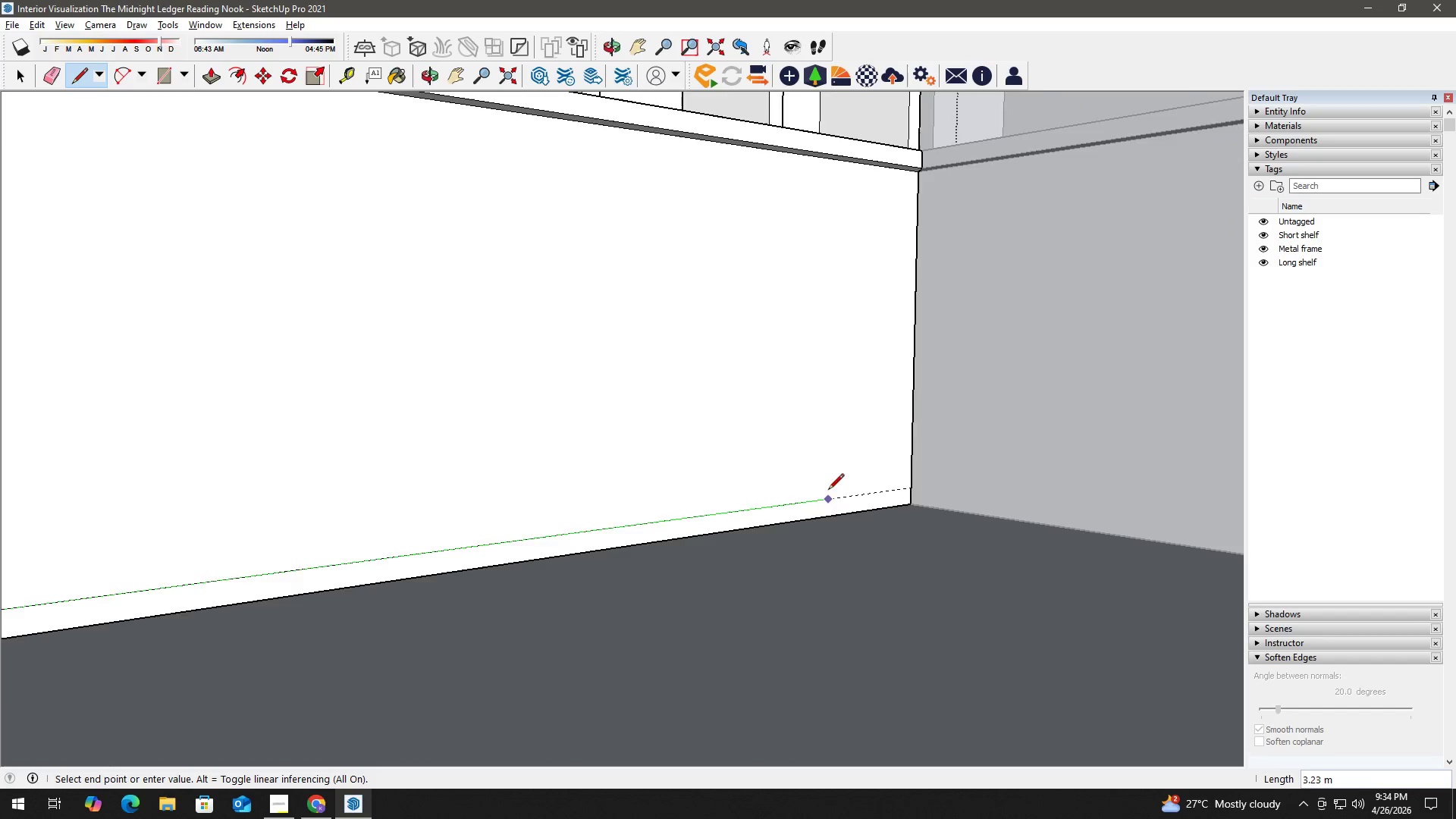 
scroll: coordinate [829, 491], scroll_direction: up, amount: 2.0
 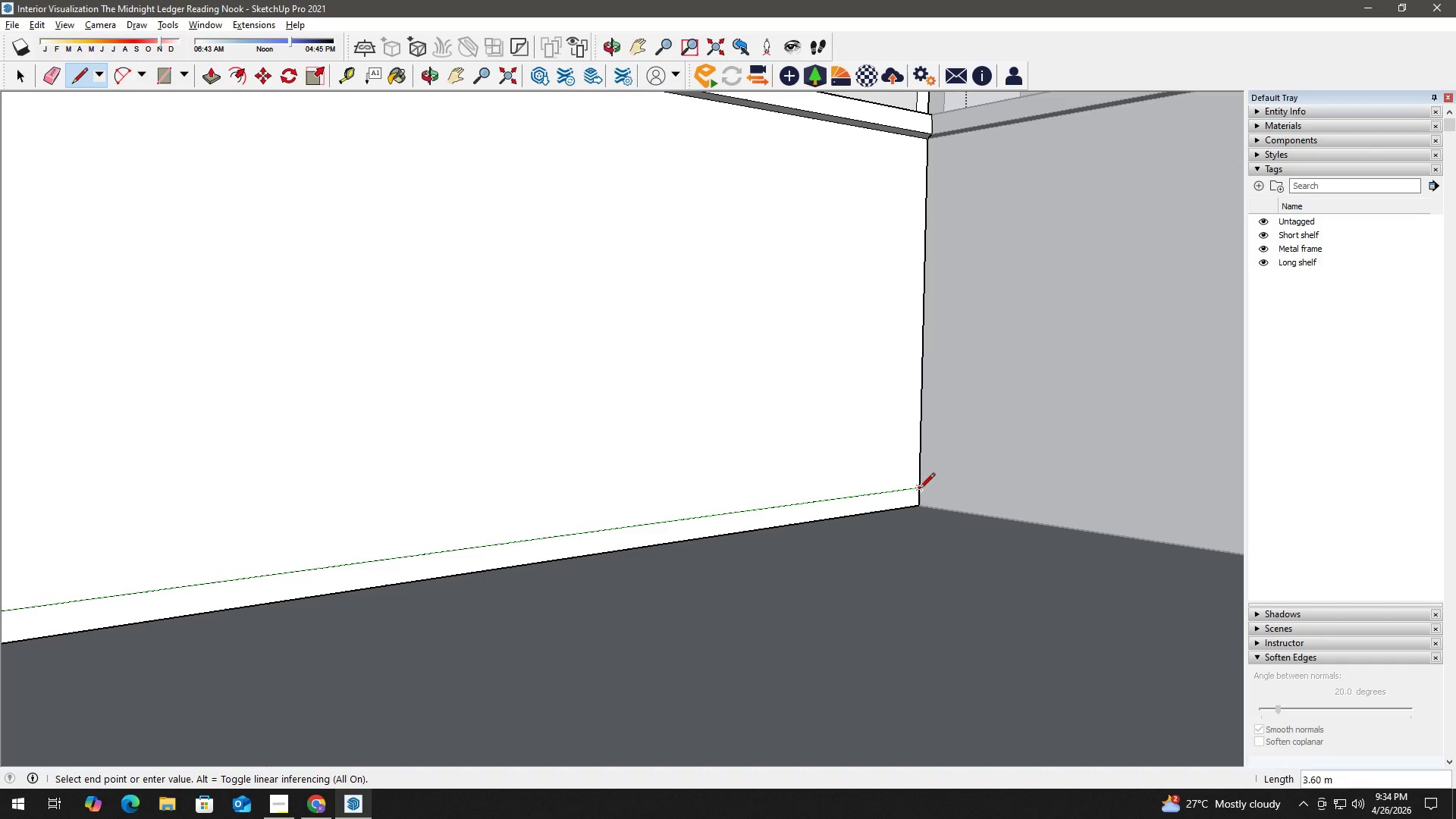 
left_click([919, 490])
 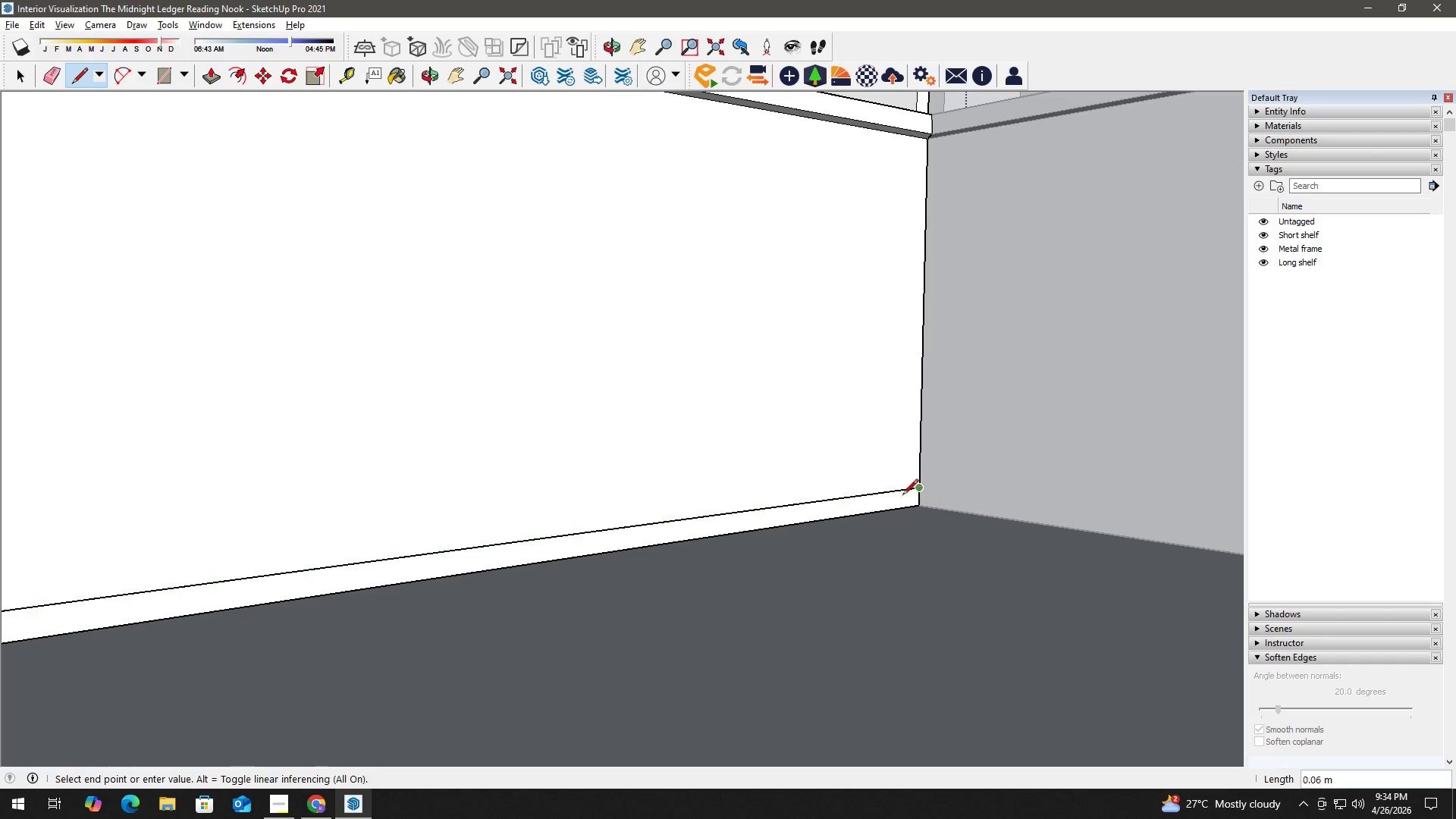 
key(Space)
 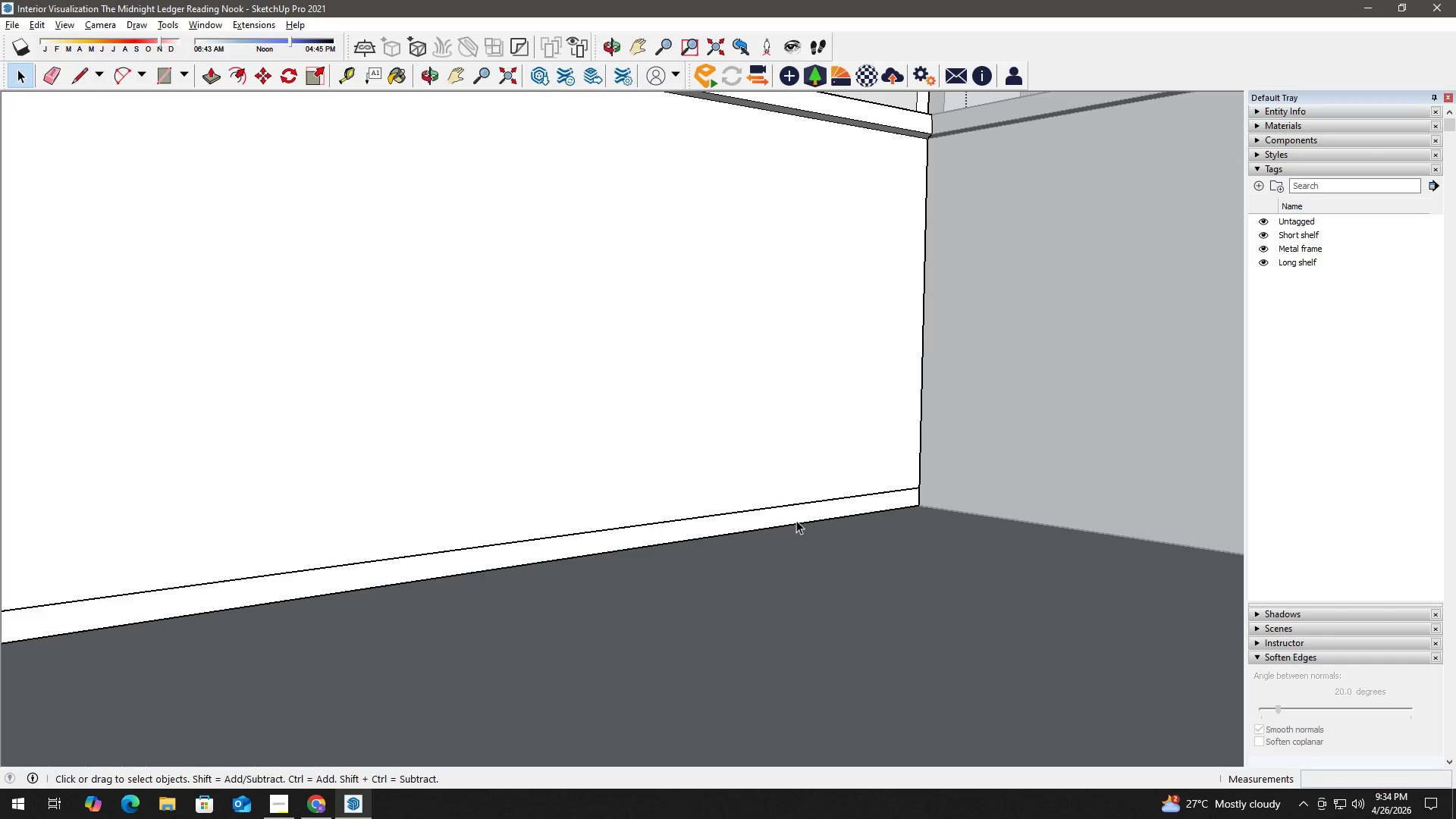 
left_click([799, 516])
 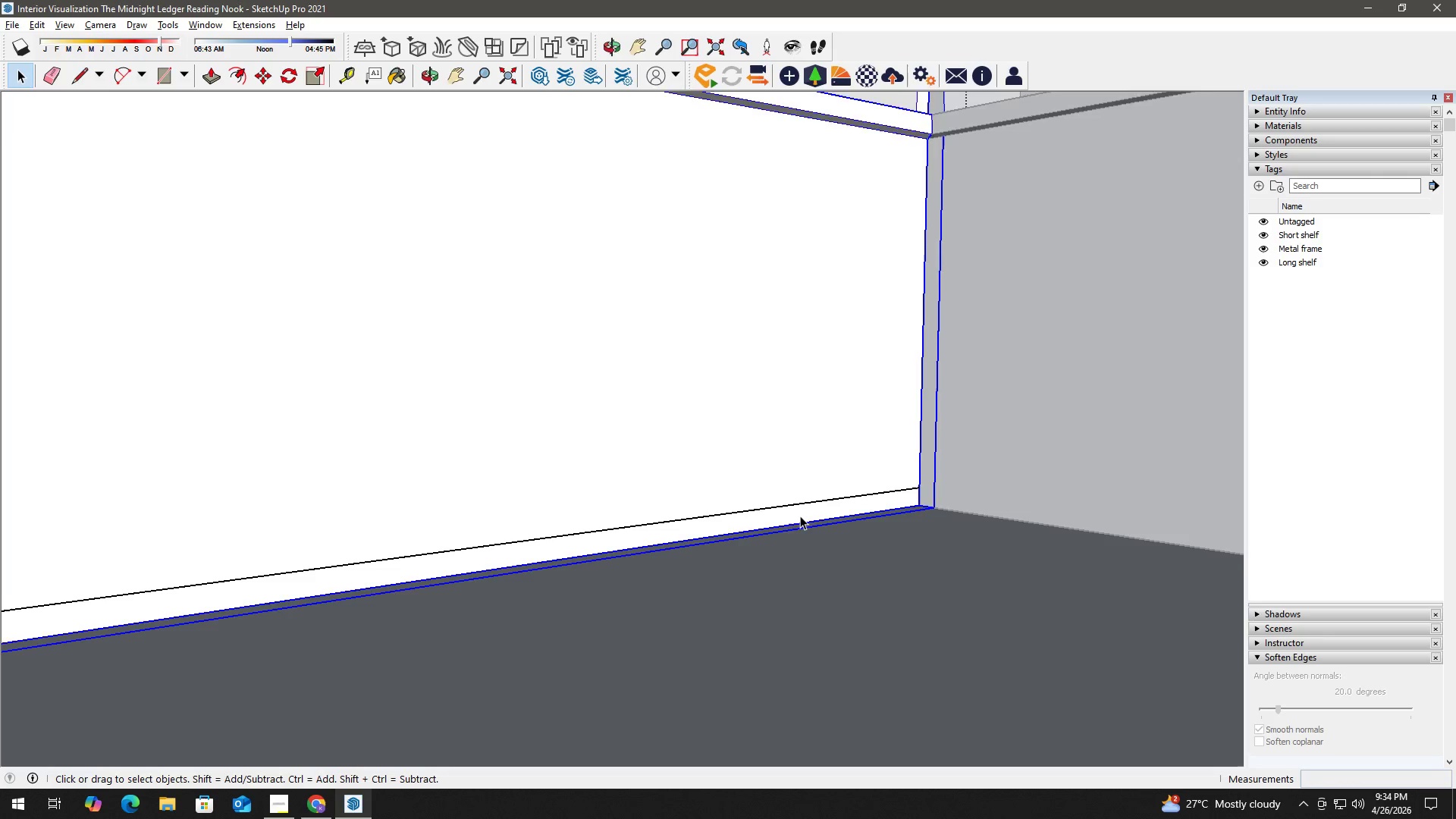 
scroll: coordinate [800, 516], scroll_direction: up, amount: 1.0
 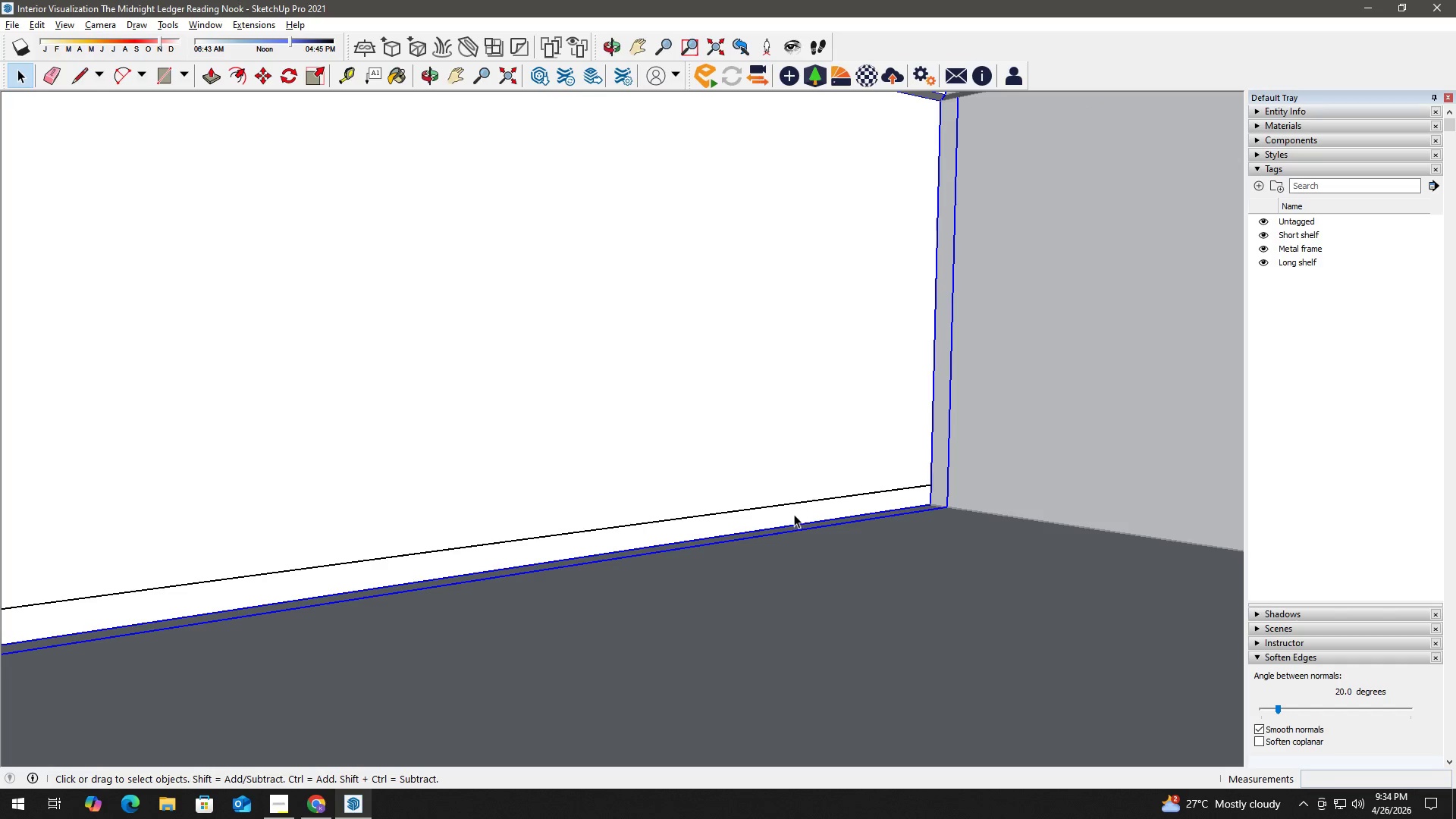 
key(Control+ControlLeft)
 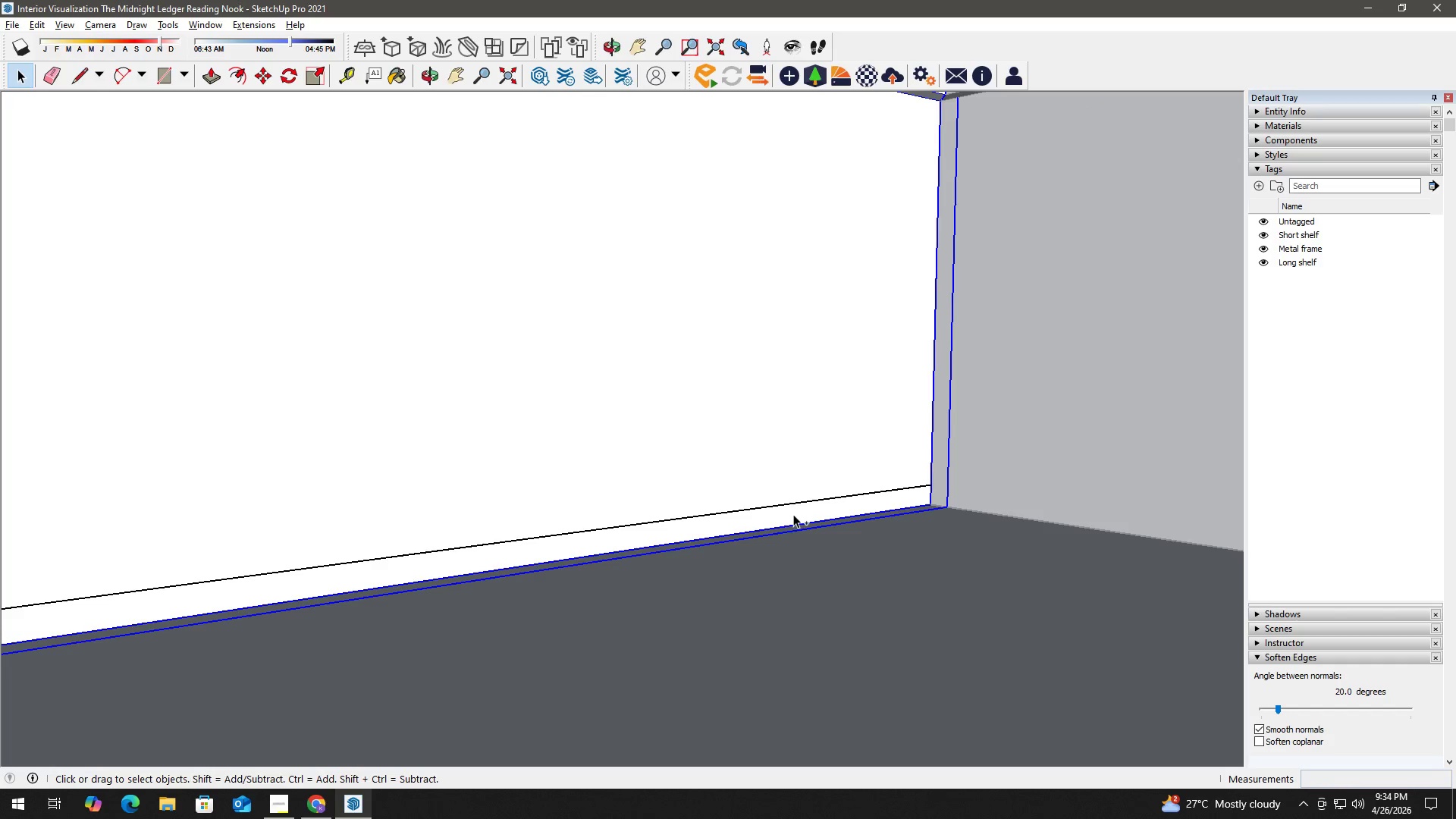 
key(Control+Z)
 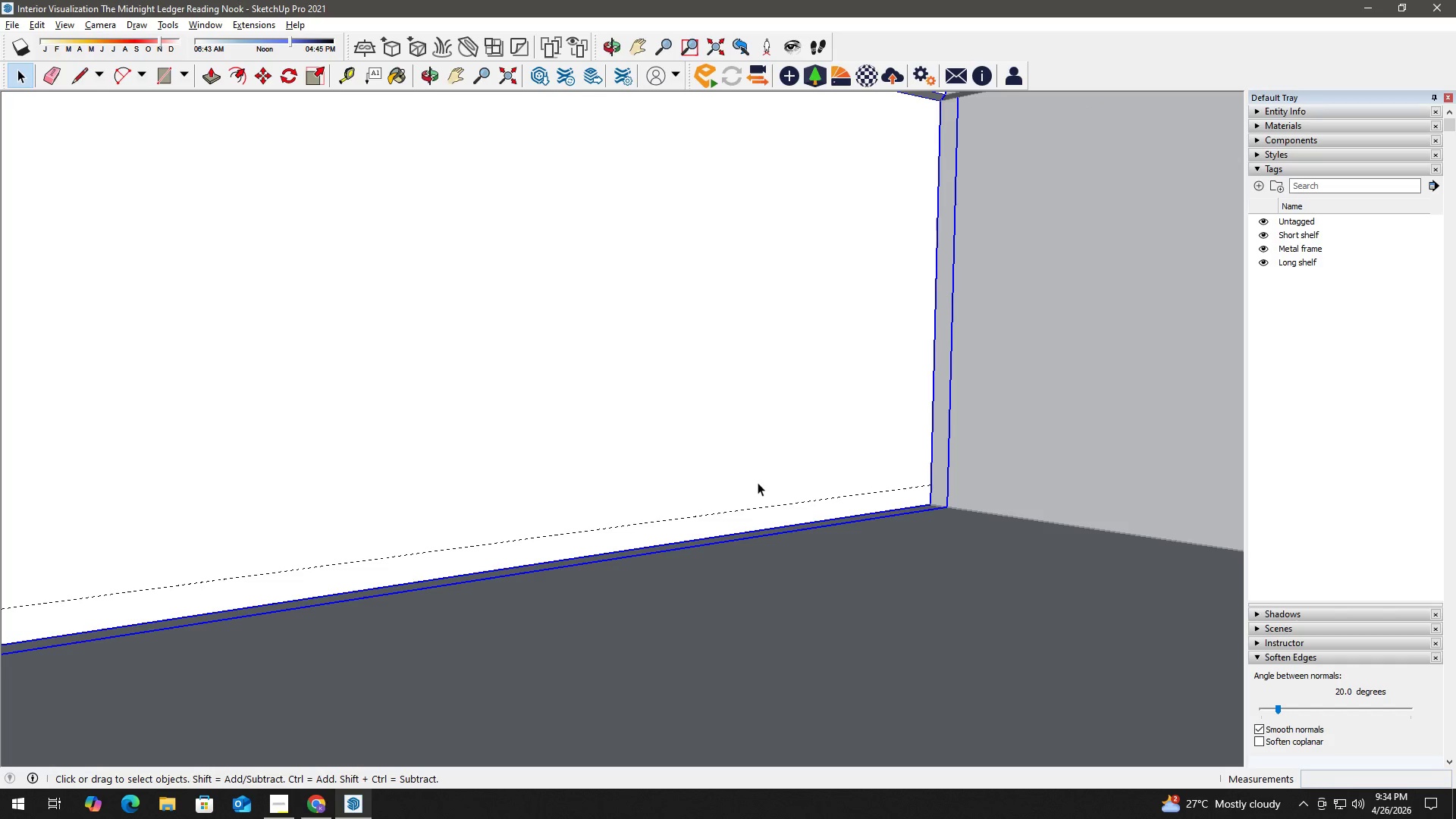 
double_click([758, 482])
 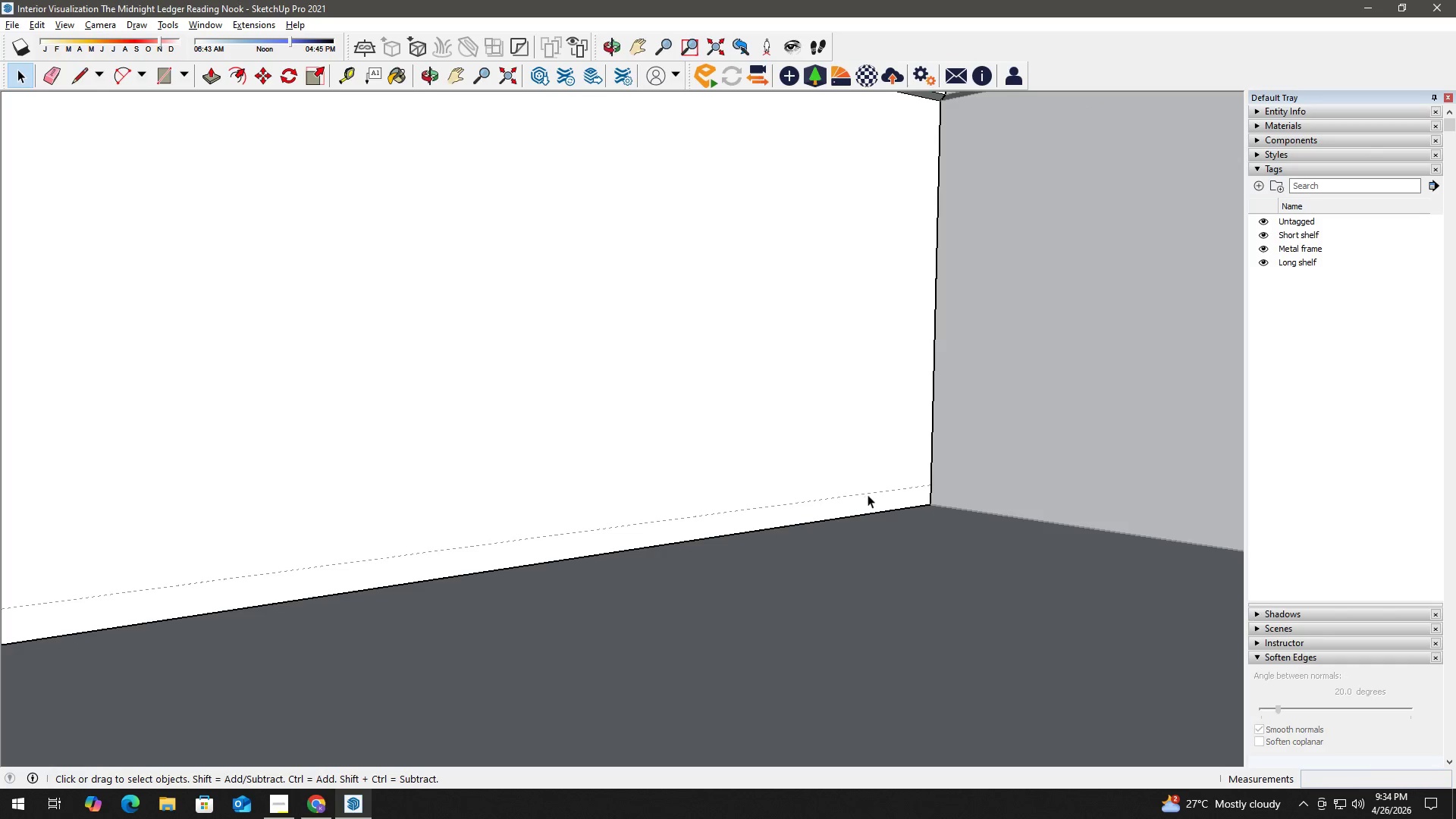 
key(L)
 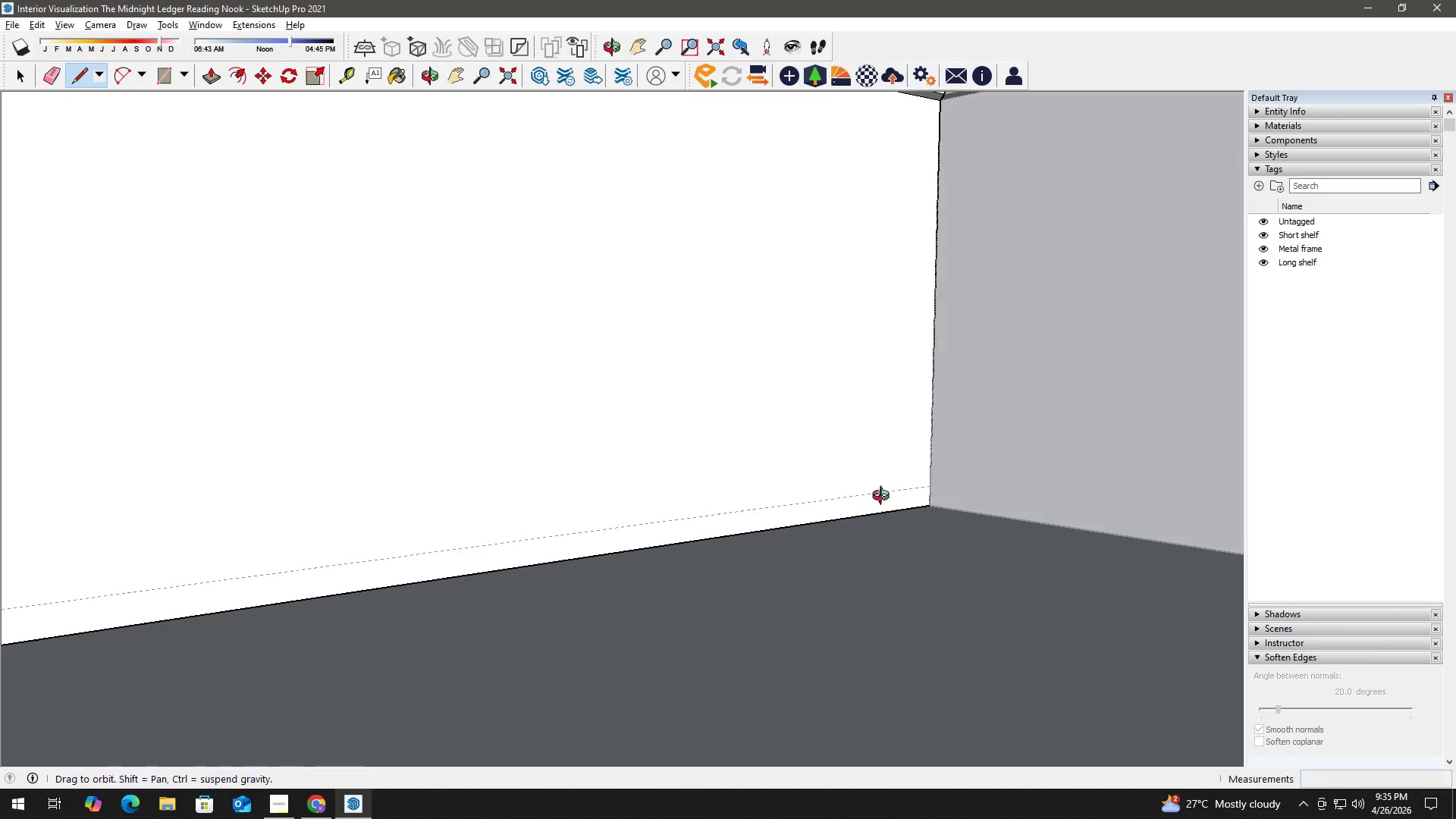 
hold_key(key=ShiftLeft, duration=1.14)
 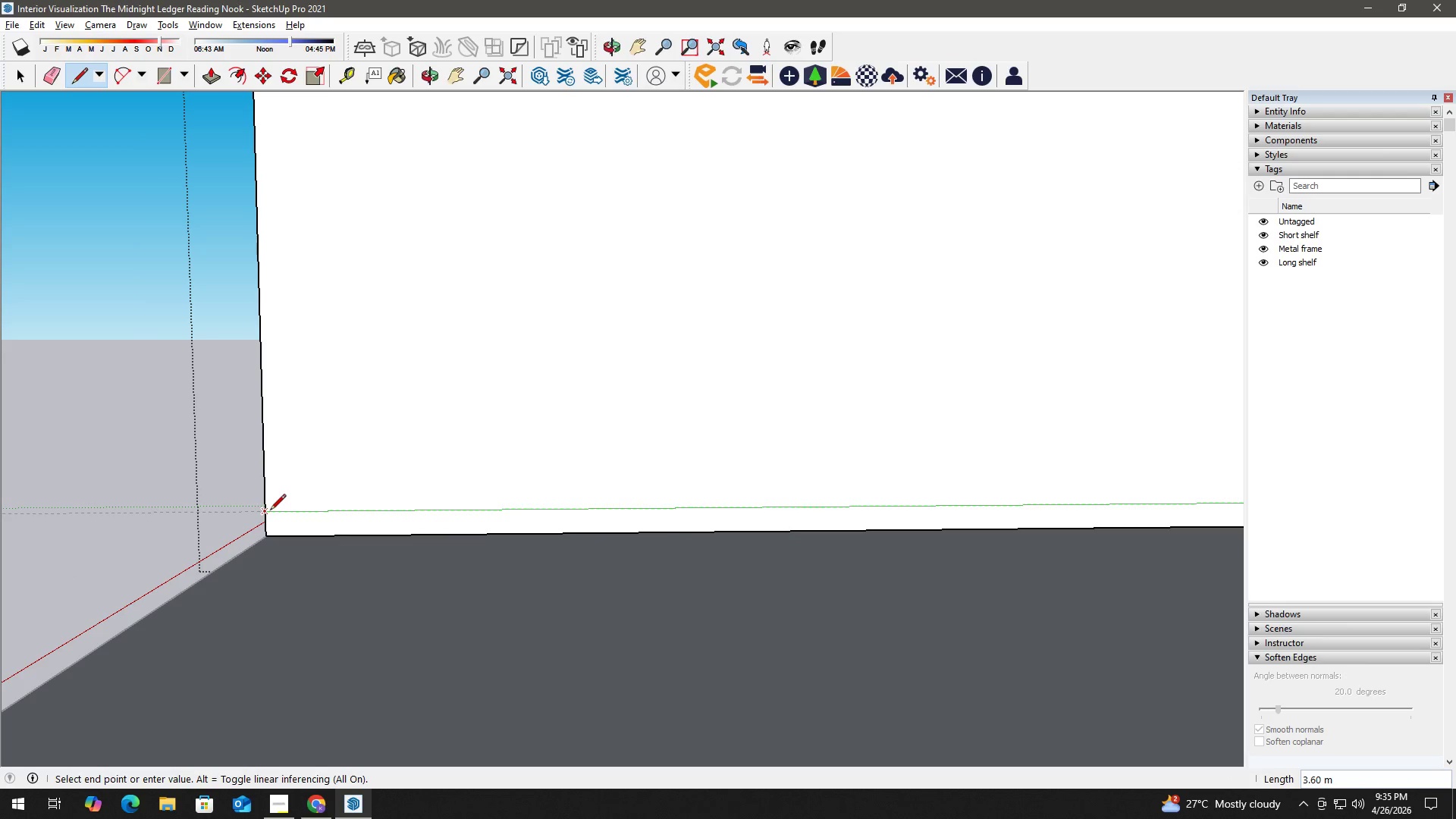 
left_click([262, 510])
 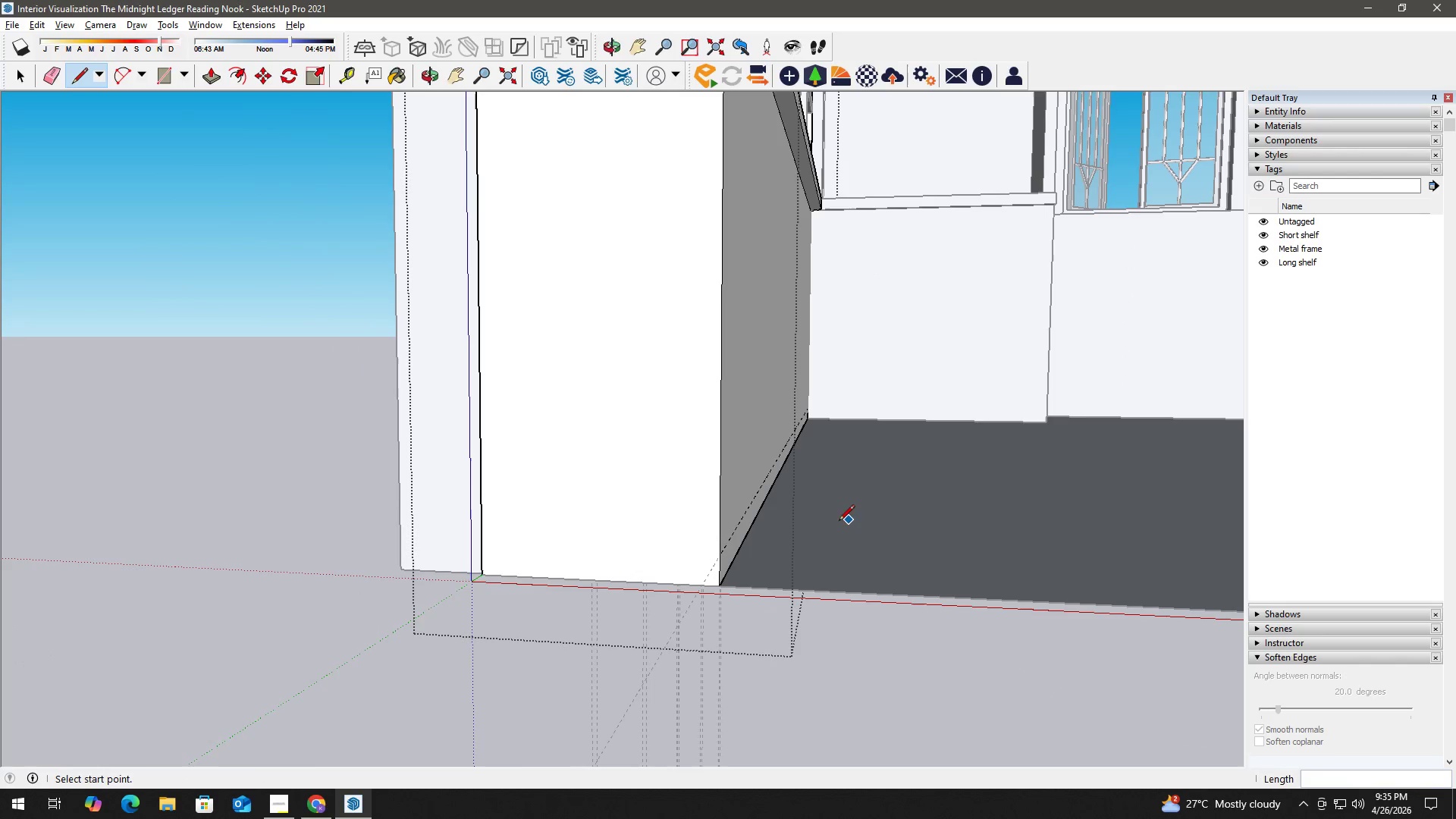 
key(Space)
 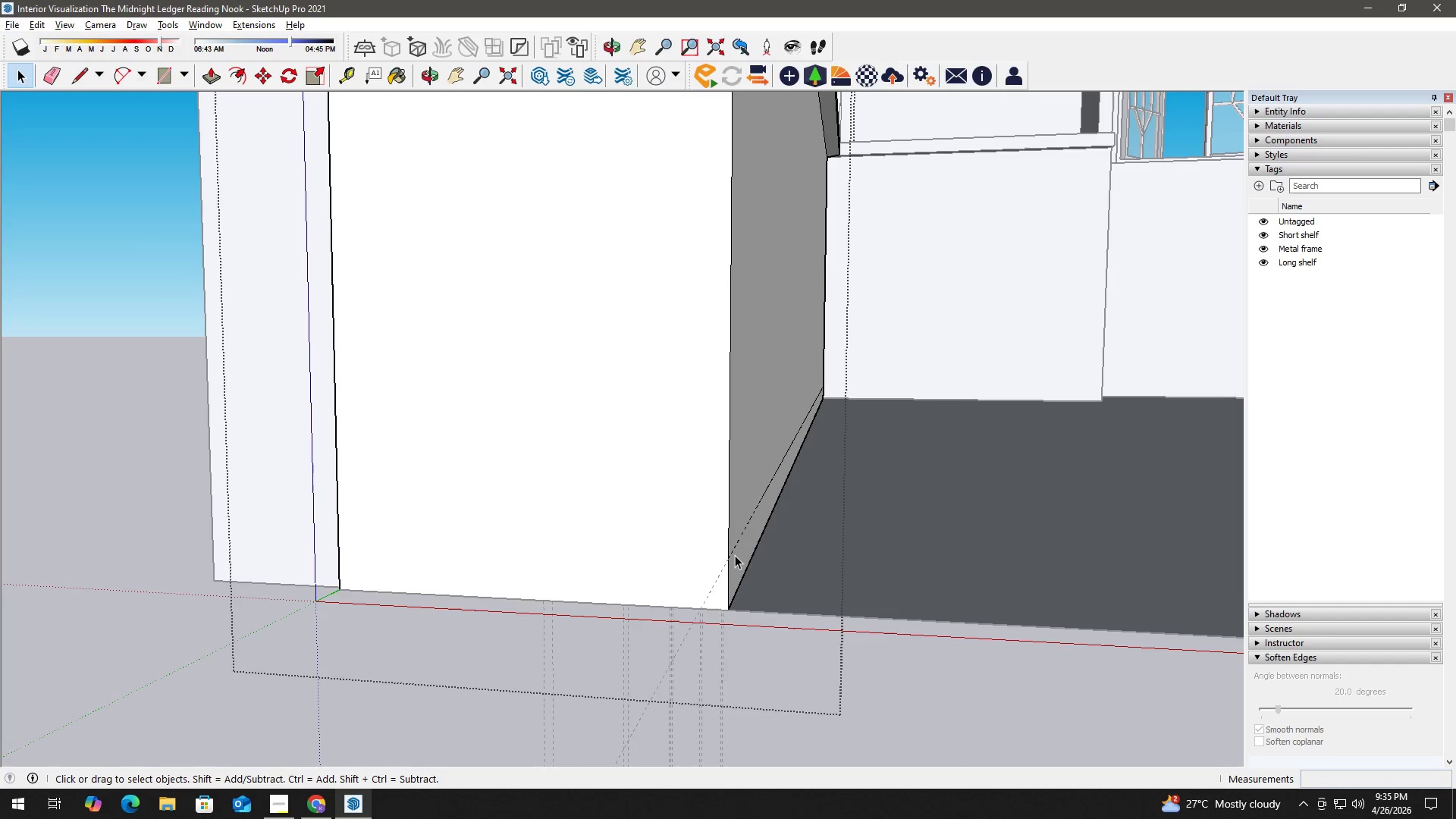 
left_click([735, 555])
 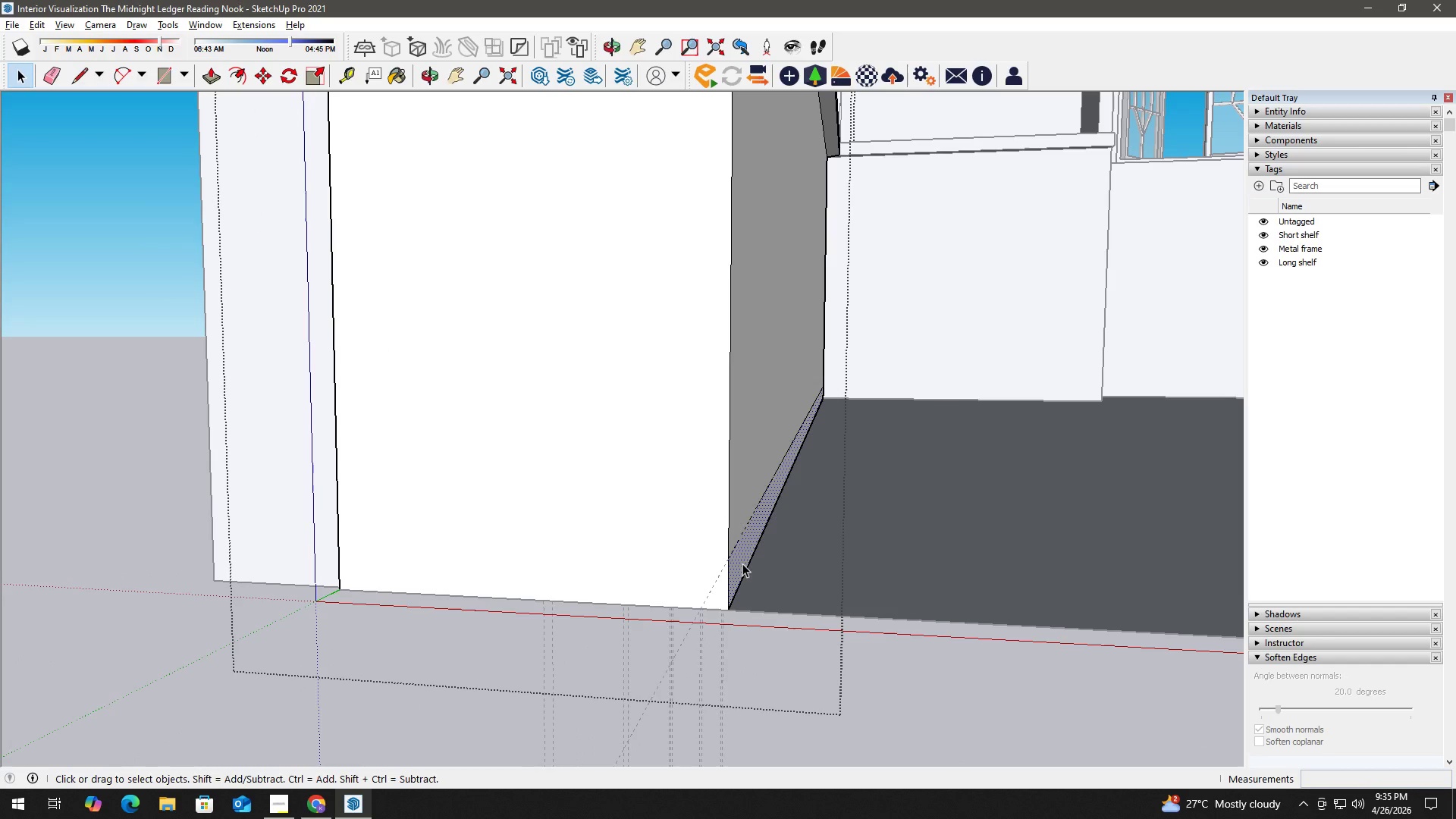 
scroll: coordinate [730, 555], scroll_direction: up, amount: 5.0
 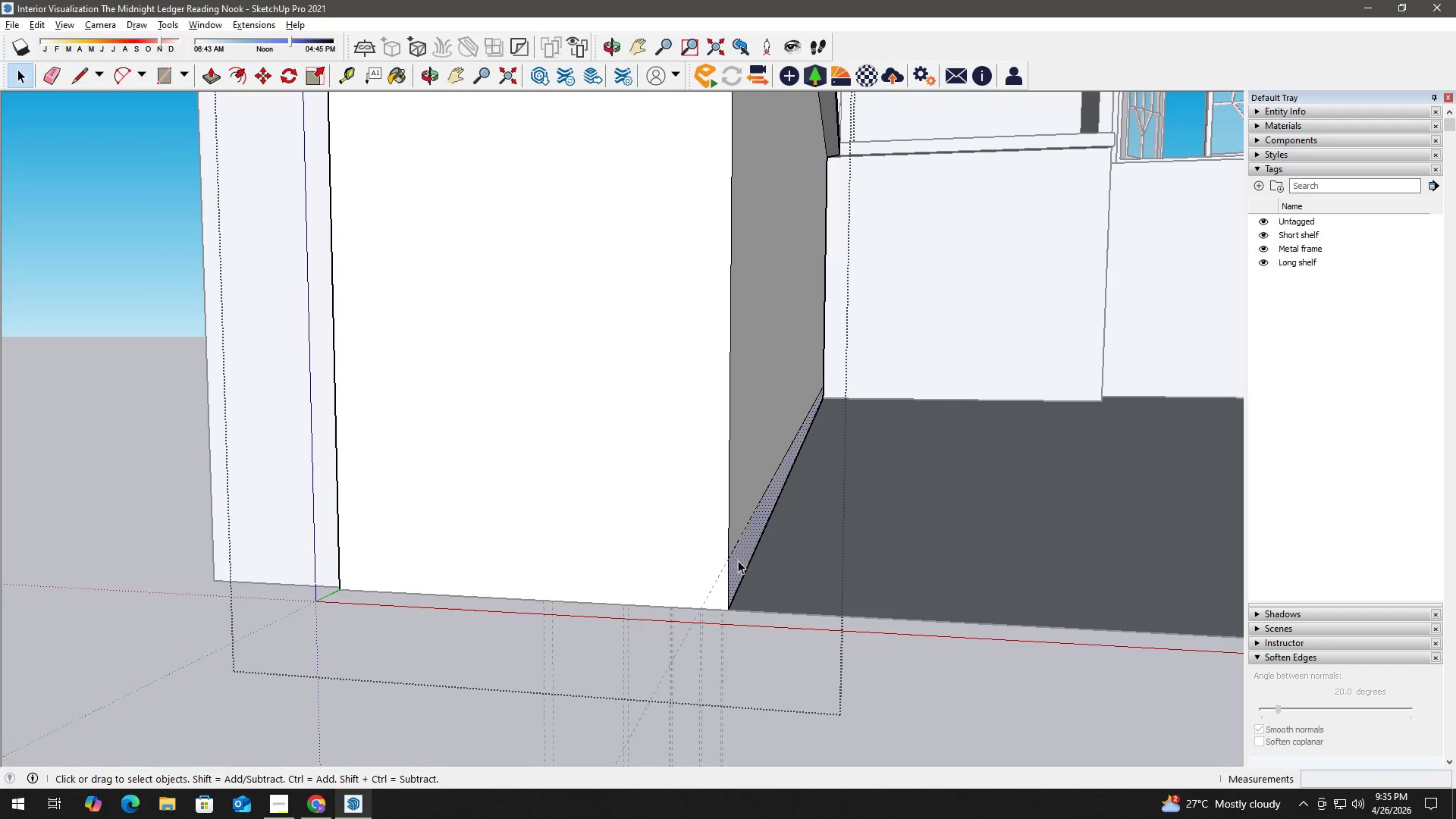 
key(P)
 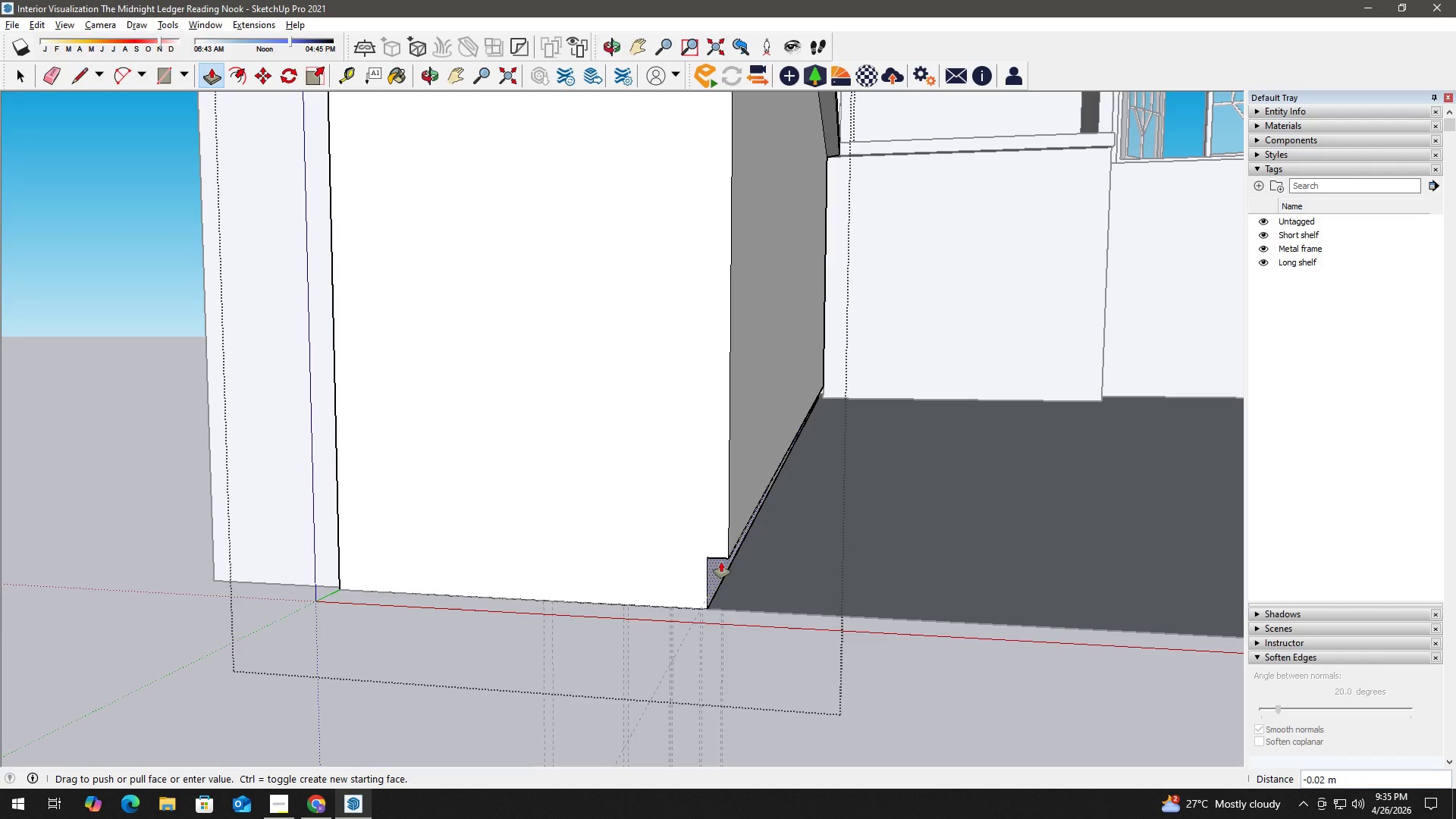 
key(Numpad0)
 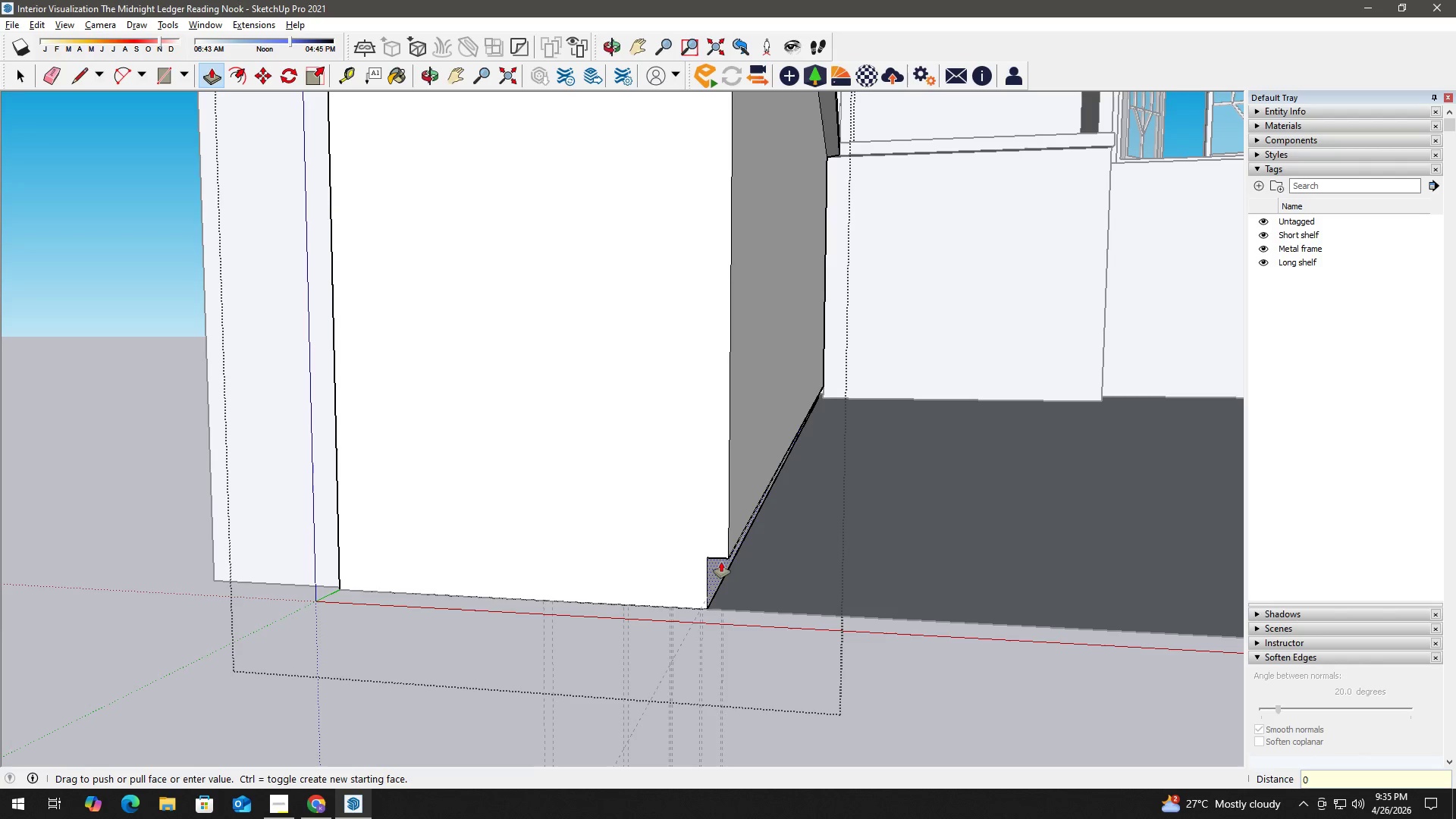 
key(NumpadDecimal)
 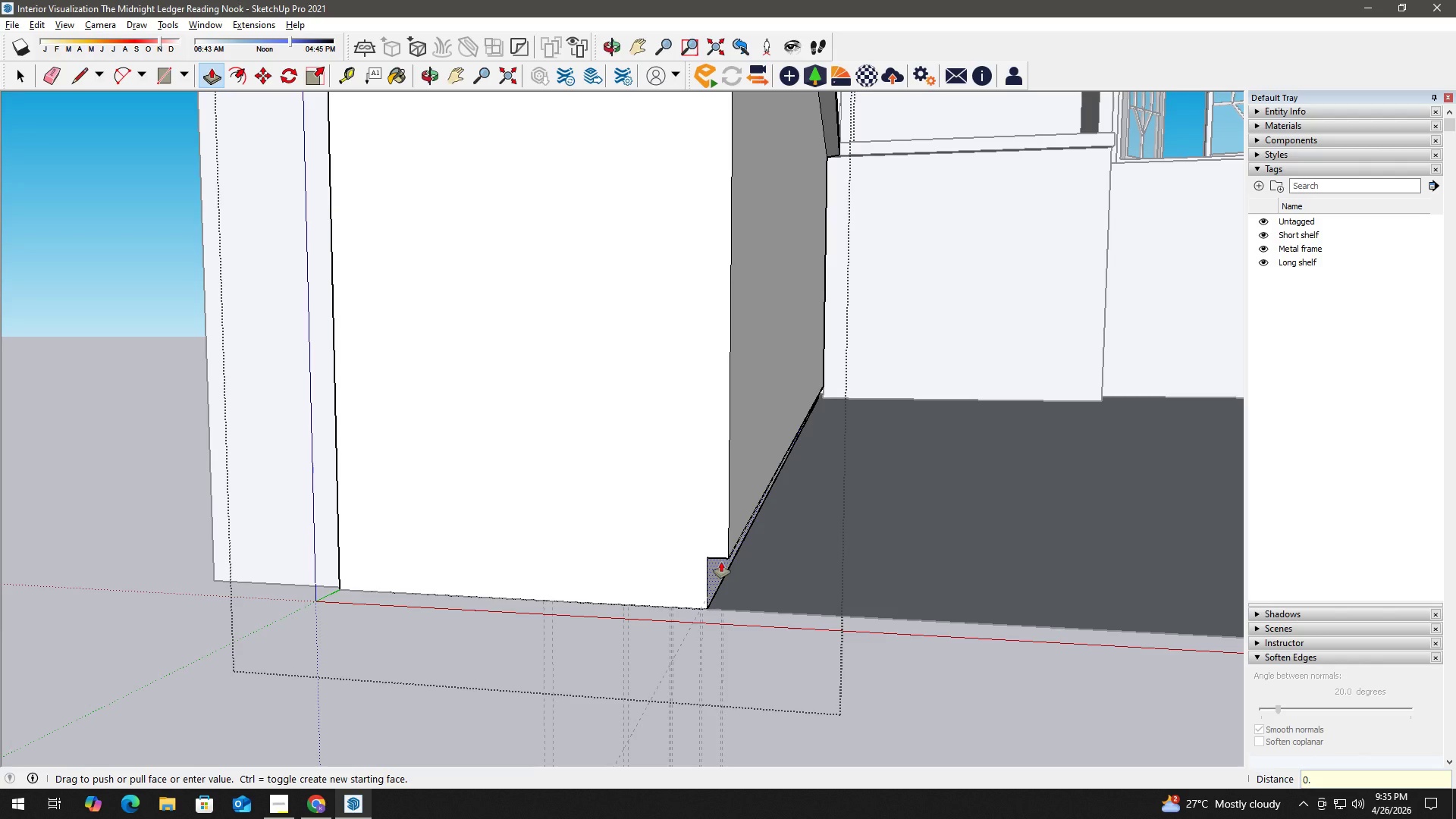 
key(Numpad0)
 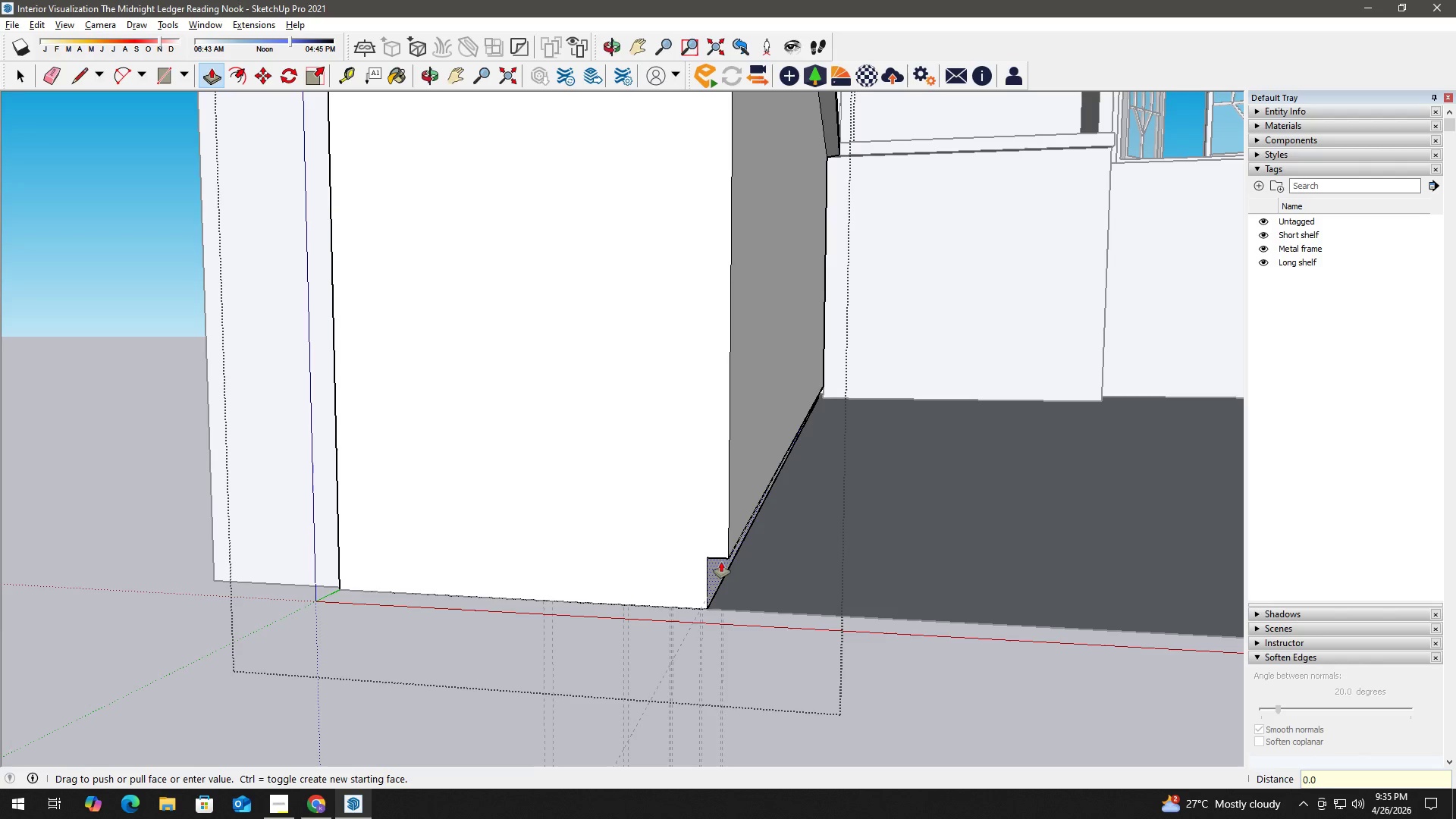 
key(Numpad5)
 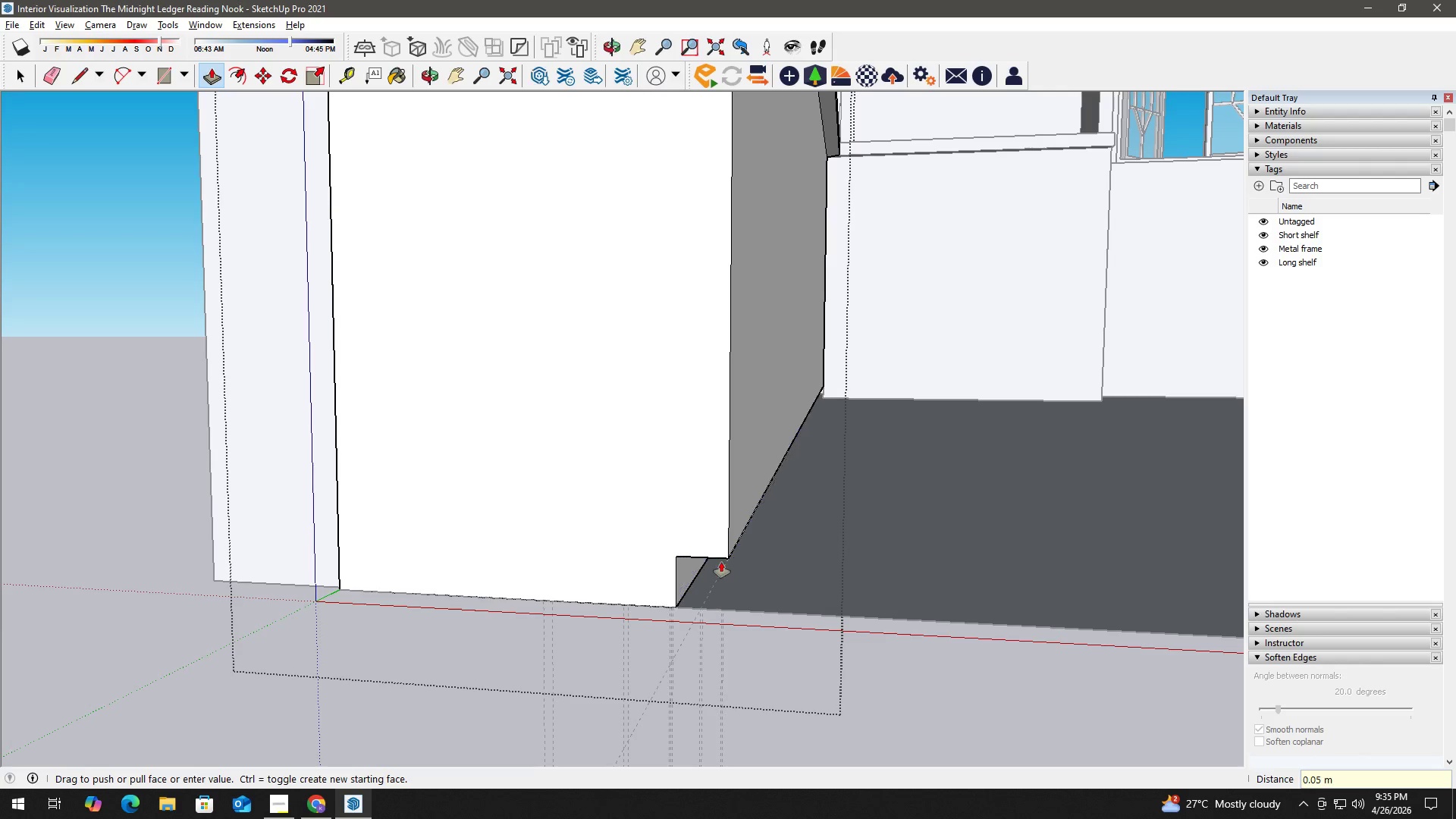 
key(NumpadEnter)
 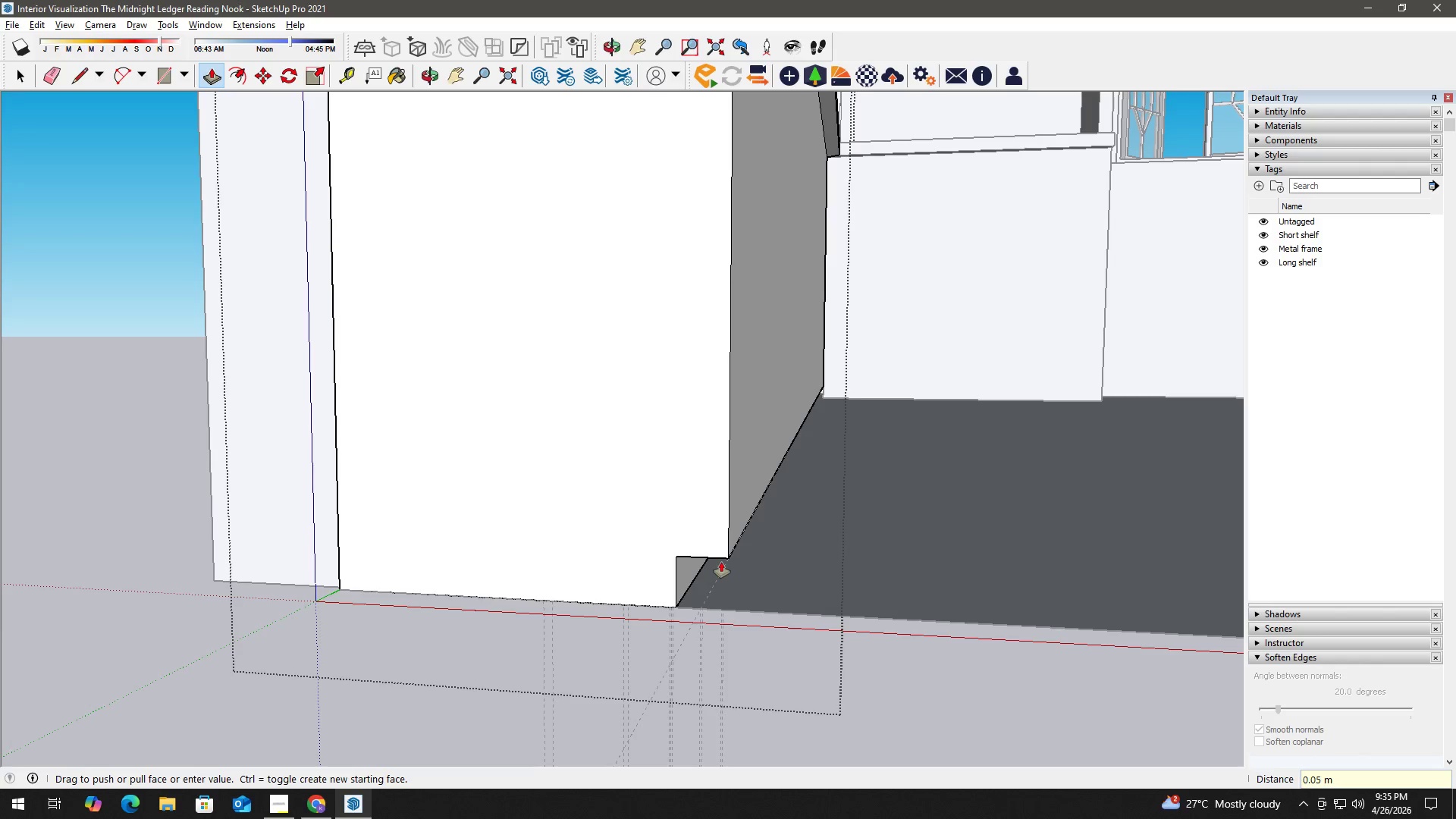 
key(Space)
 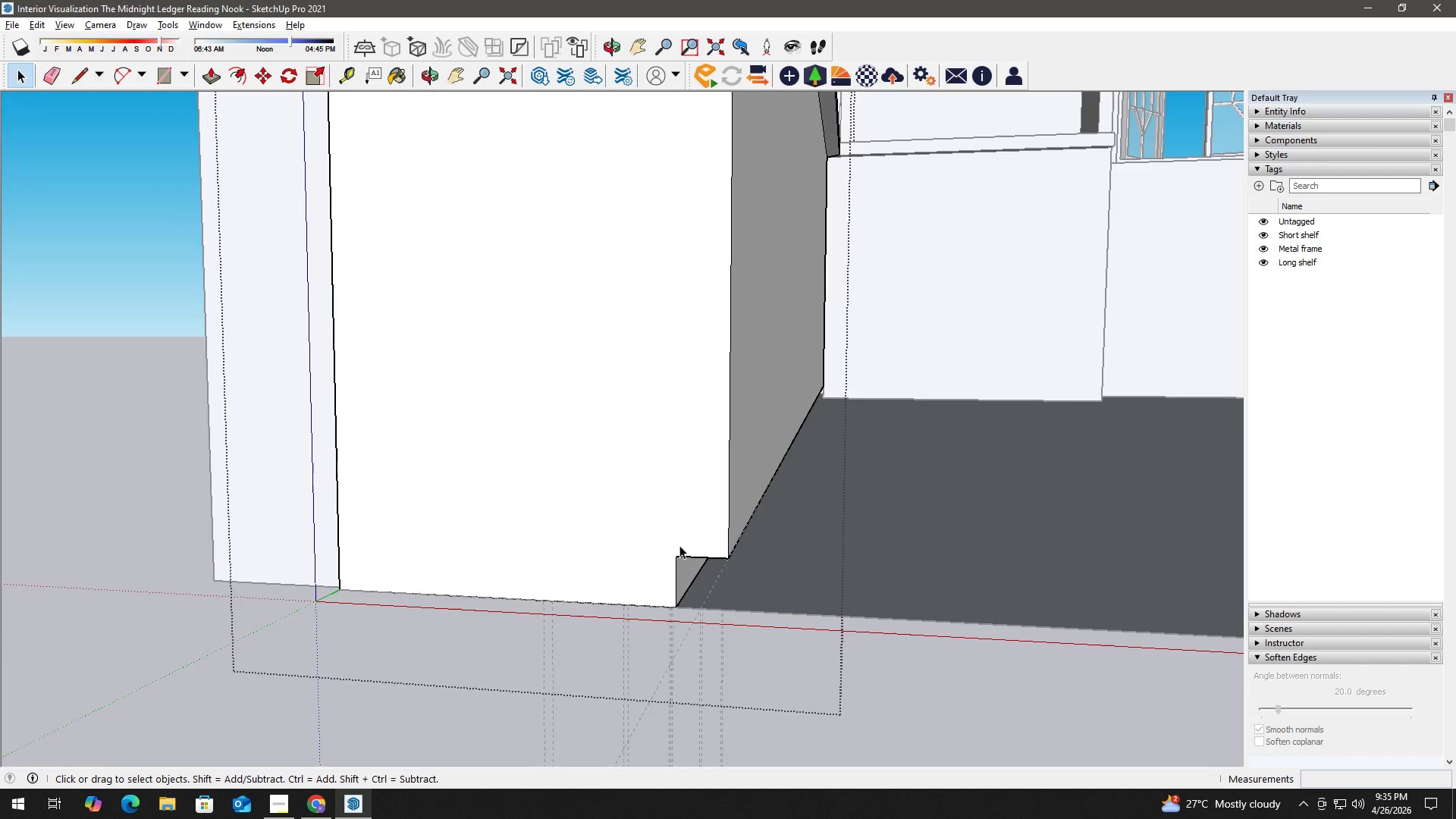 
key(Escape)
 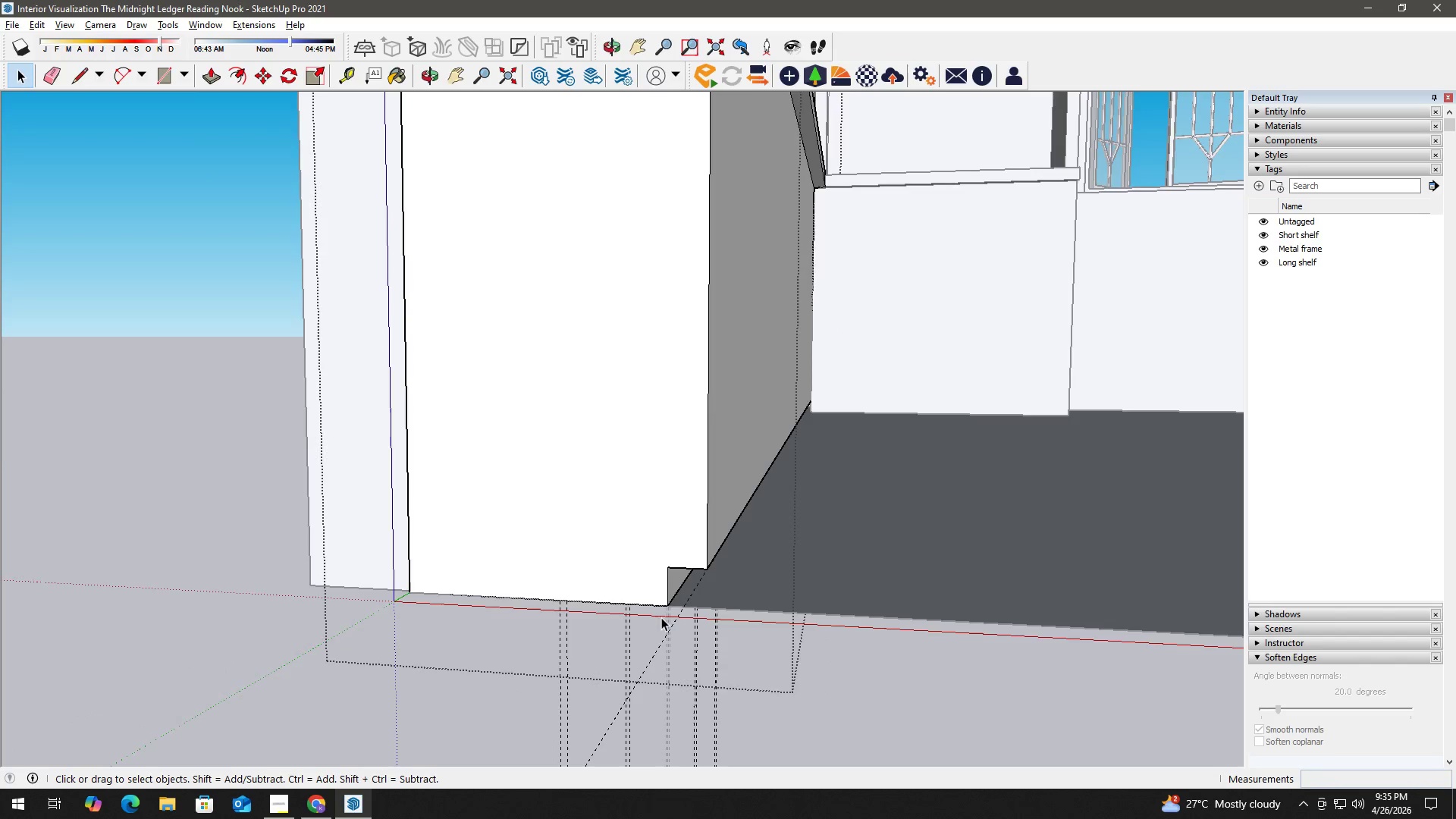 
key(Escape)
 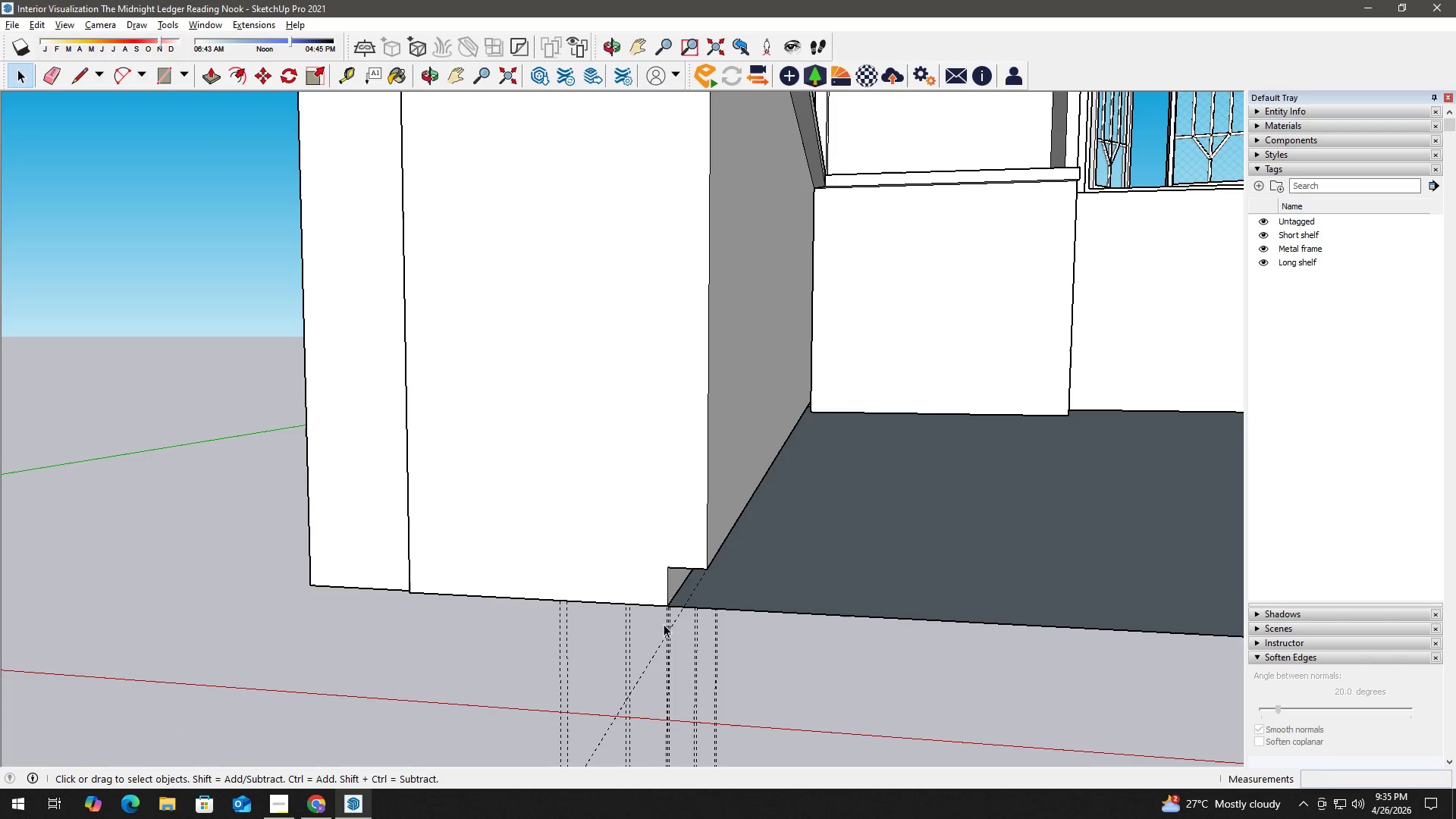 
key(Escape)
 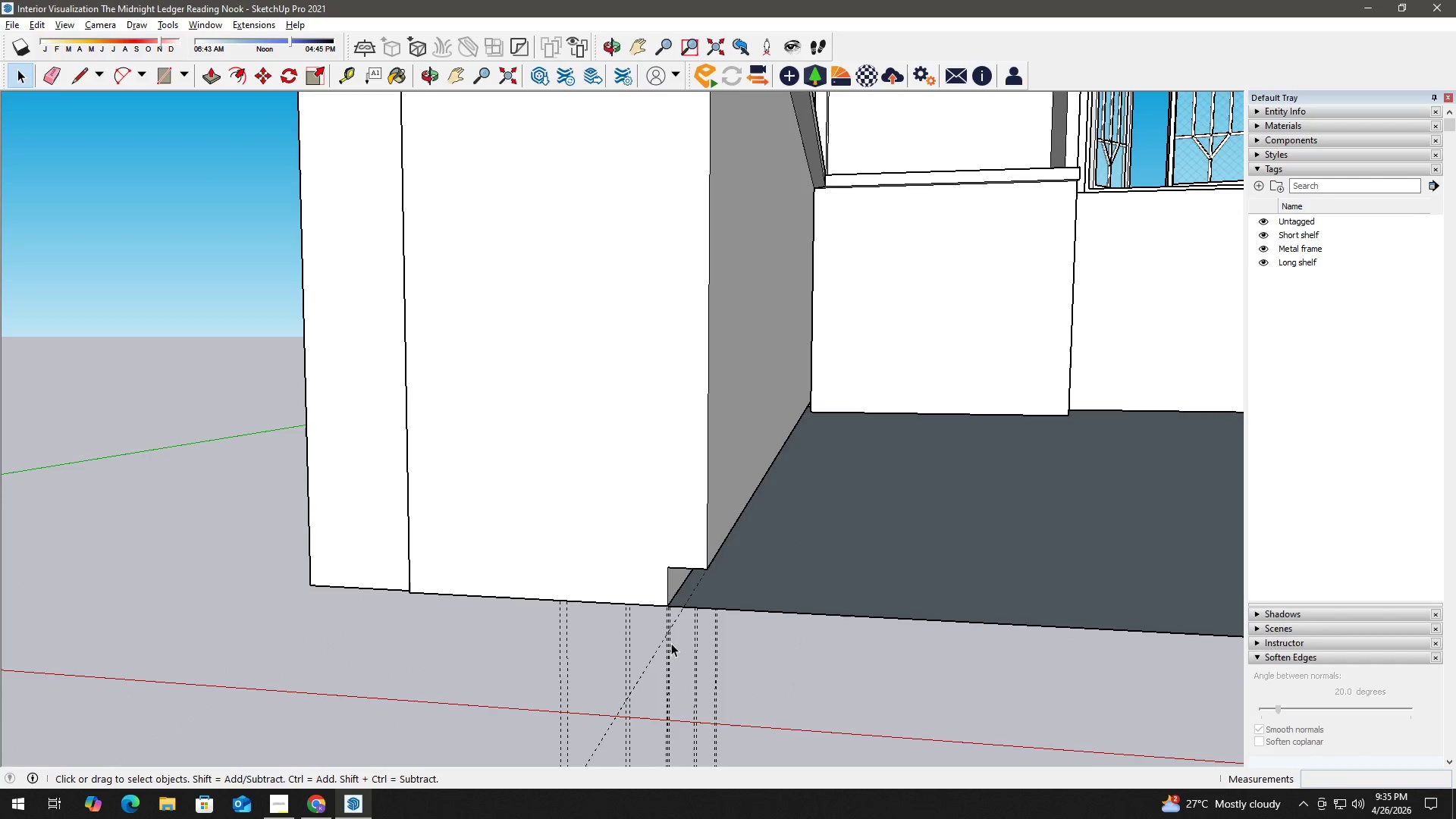 
scroll: coordinate [642, 614], scroll_direction: down, amount: 3.0
 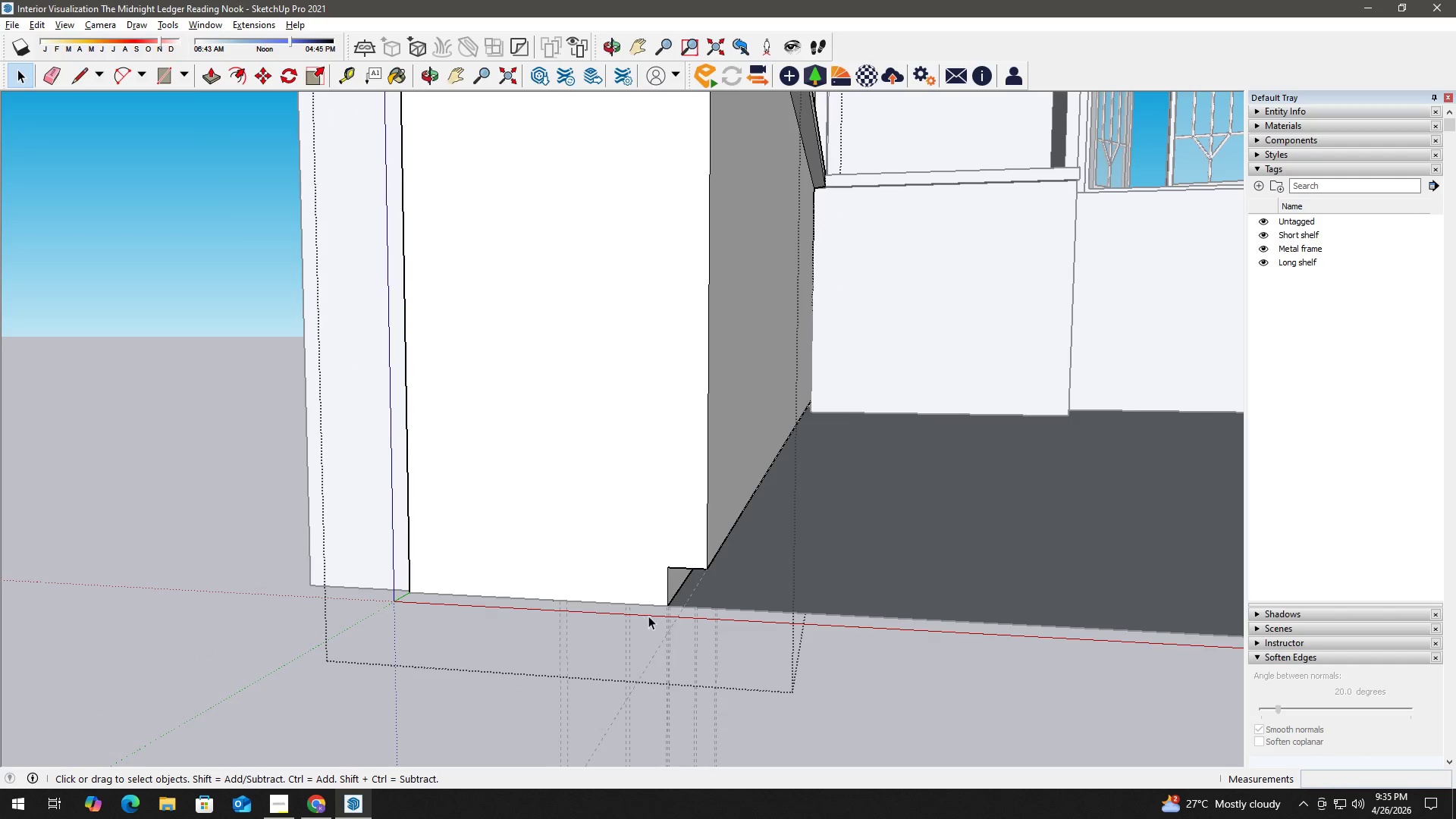 
key(E)
 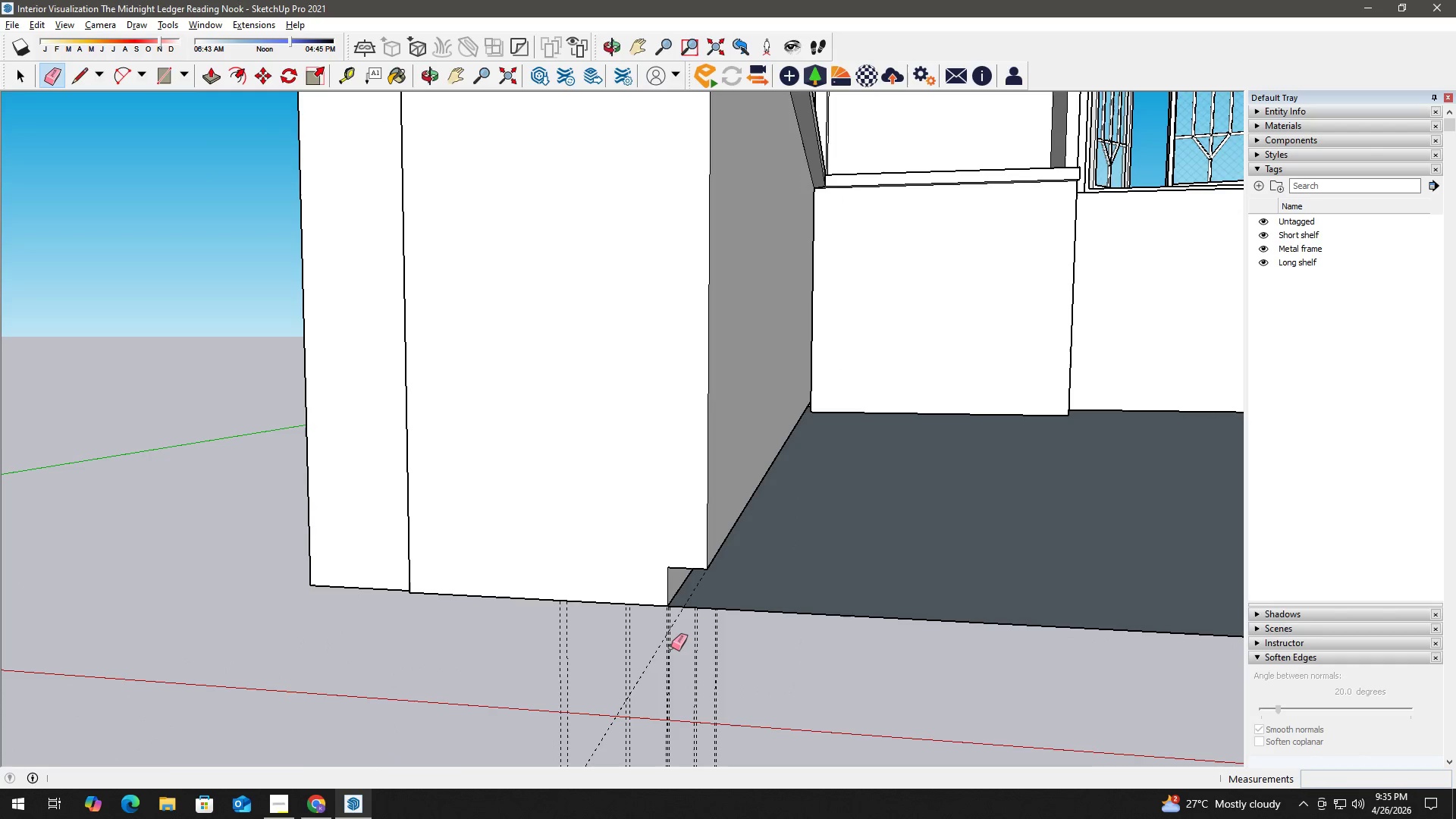 
left_click_drag(start_coordinate=[671, 647], to_coordinate=[734, 679])
 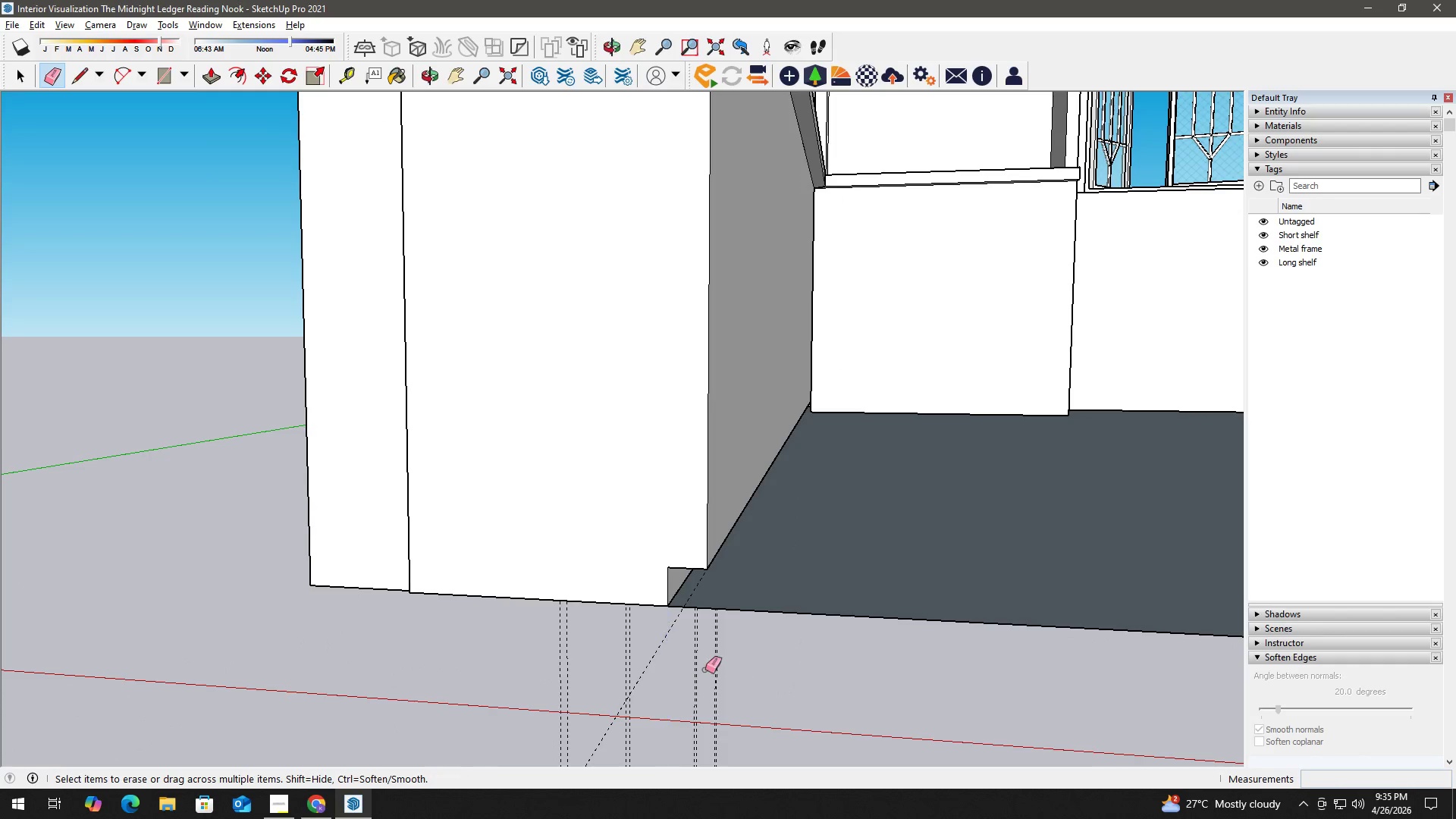 
key(Space)
 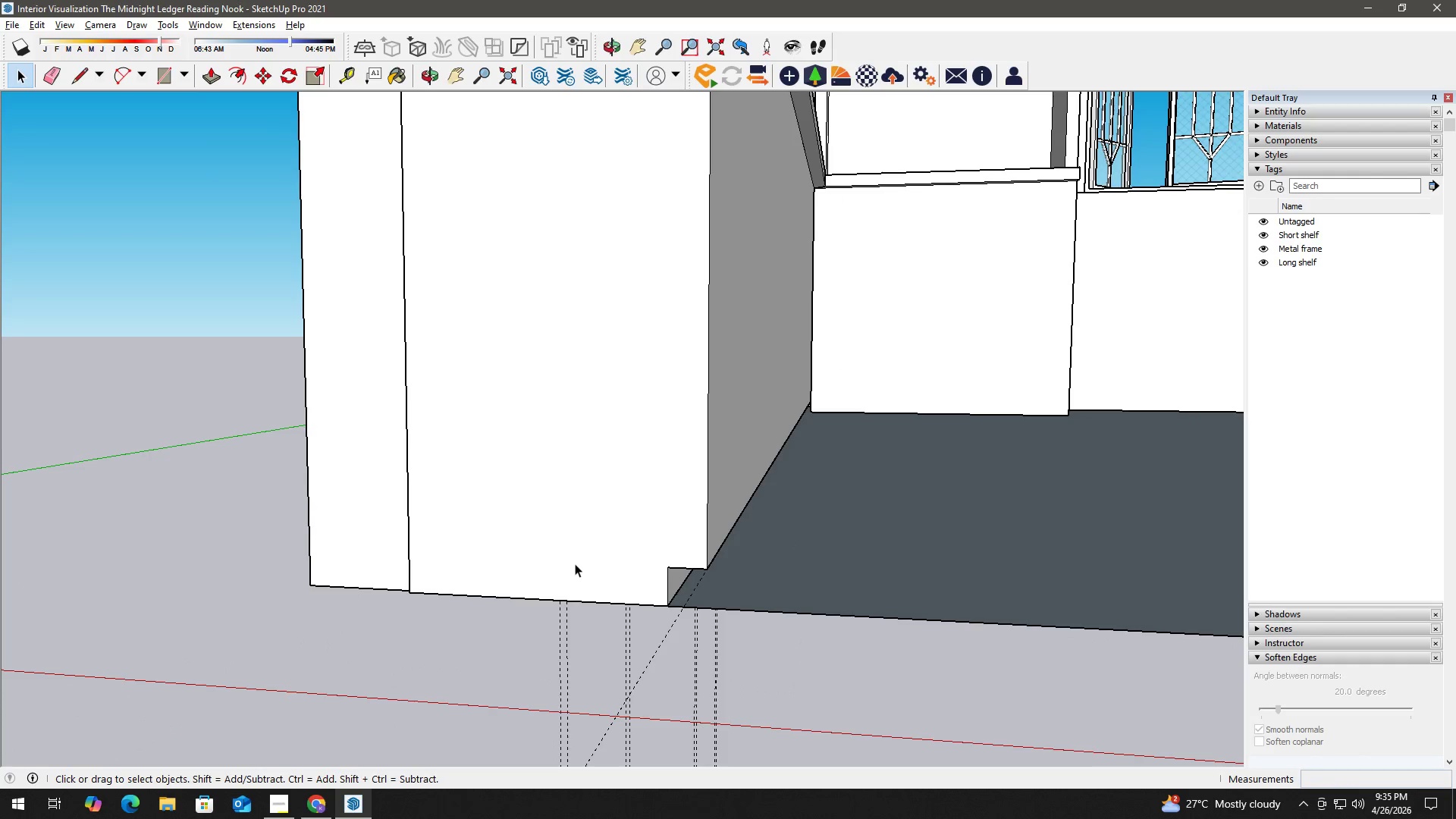 
double_click([575, 563])
 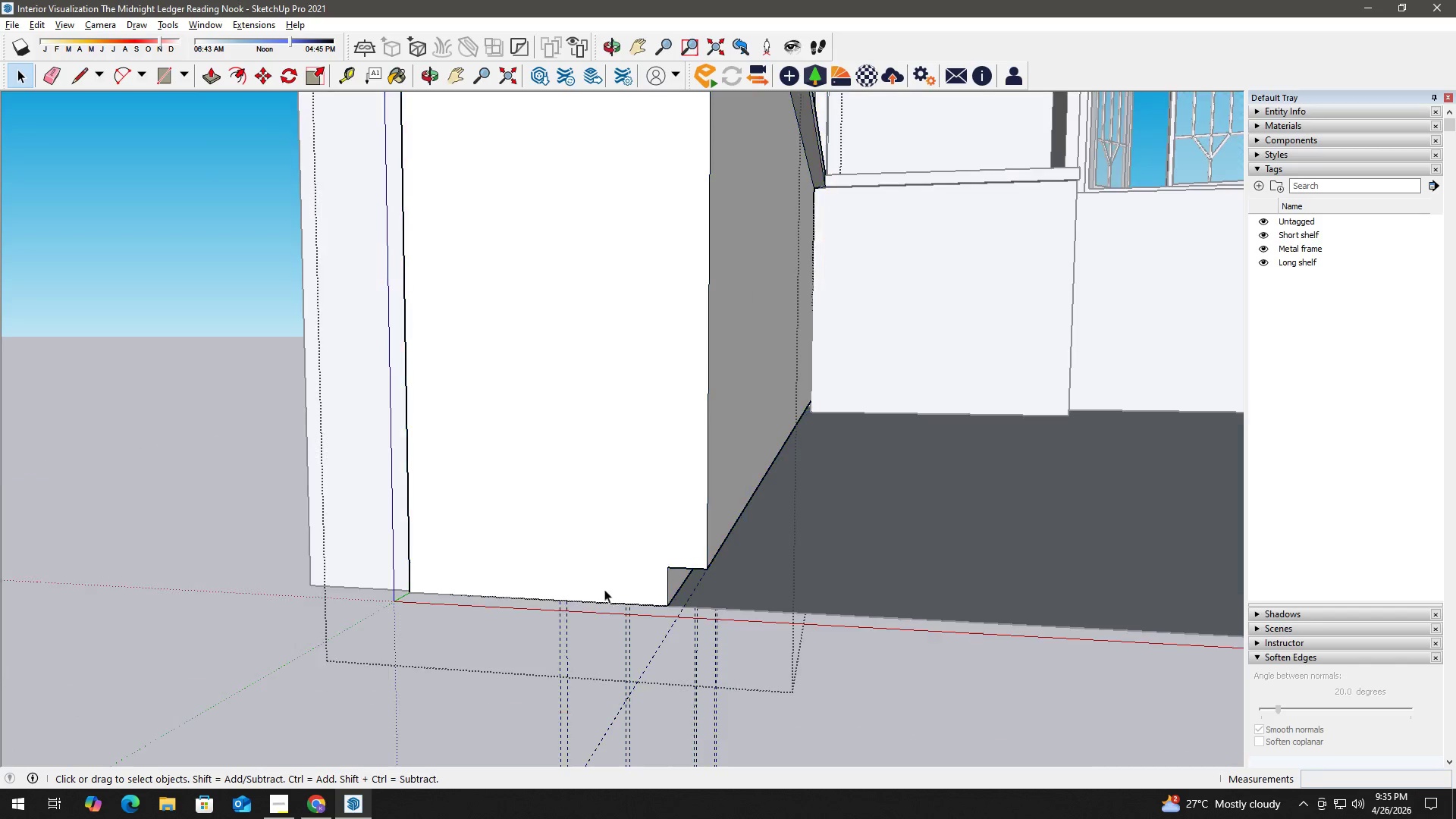 
key(E)
 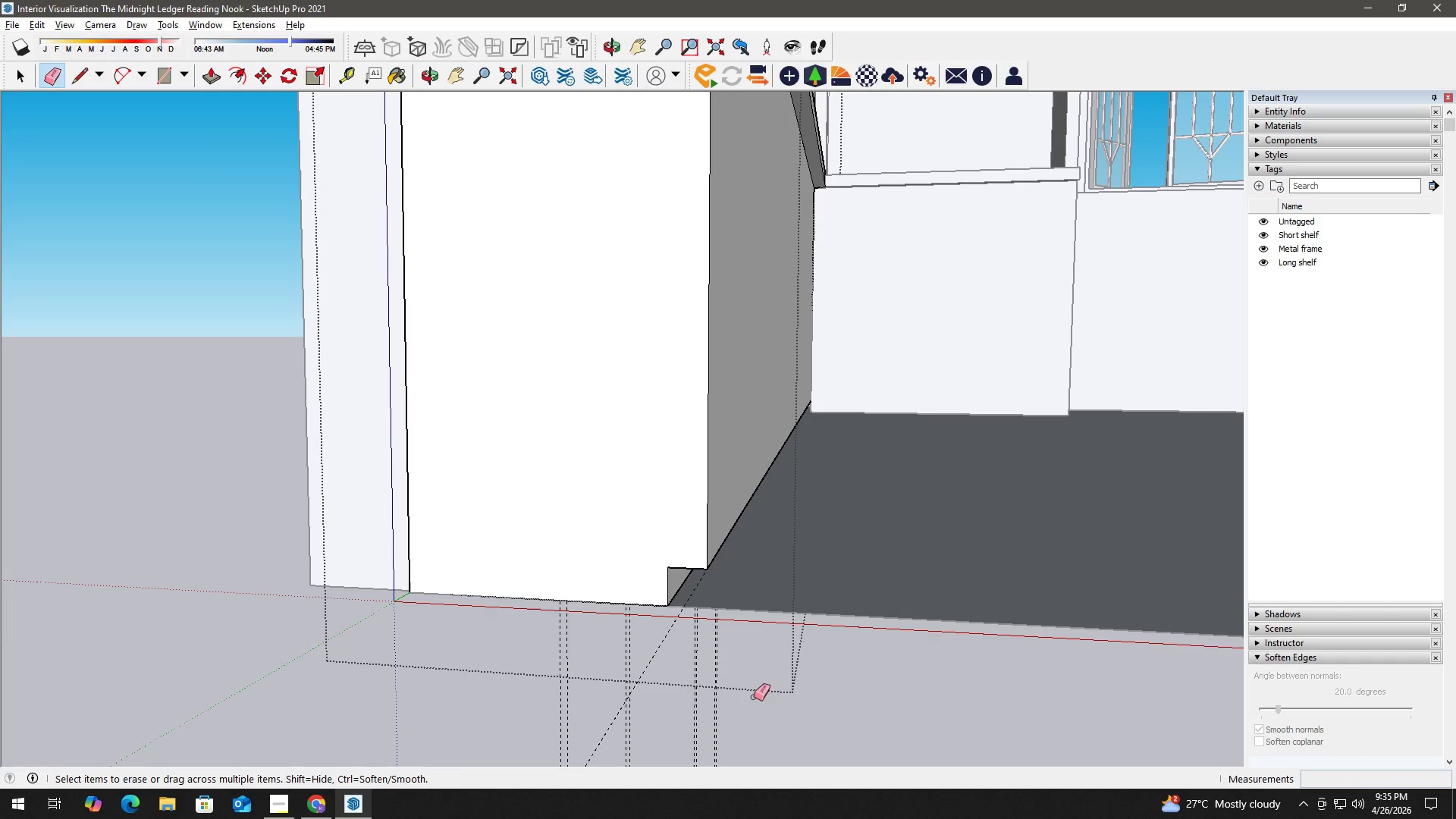 
left_click_drag(start_coordinate=[755, 697], to_coordinate=[620, 678])
 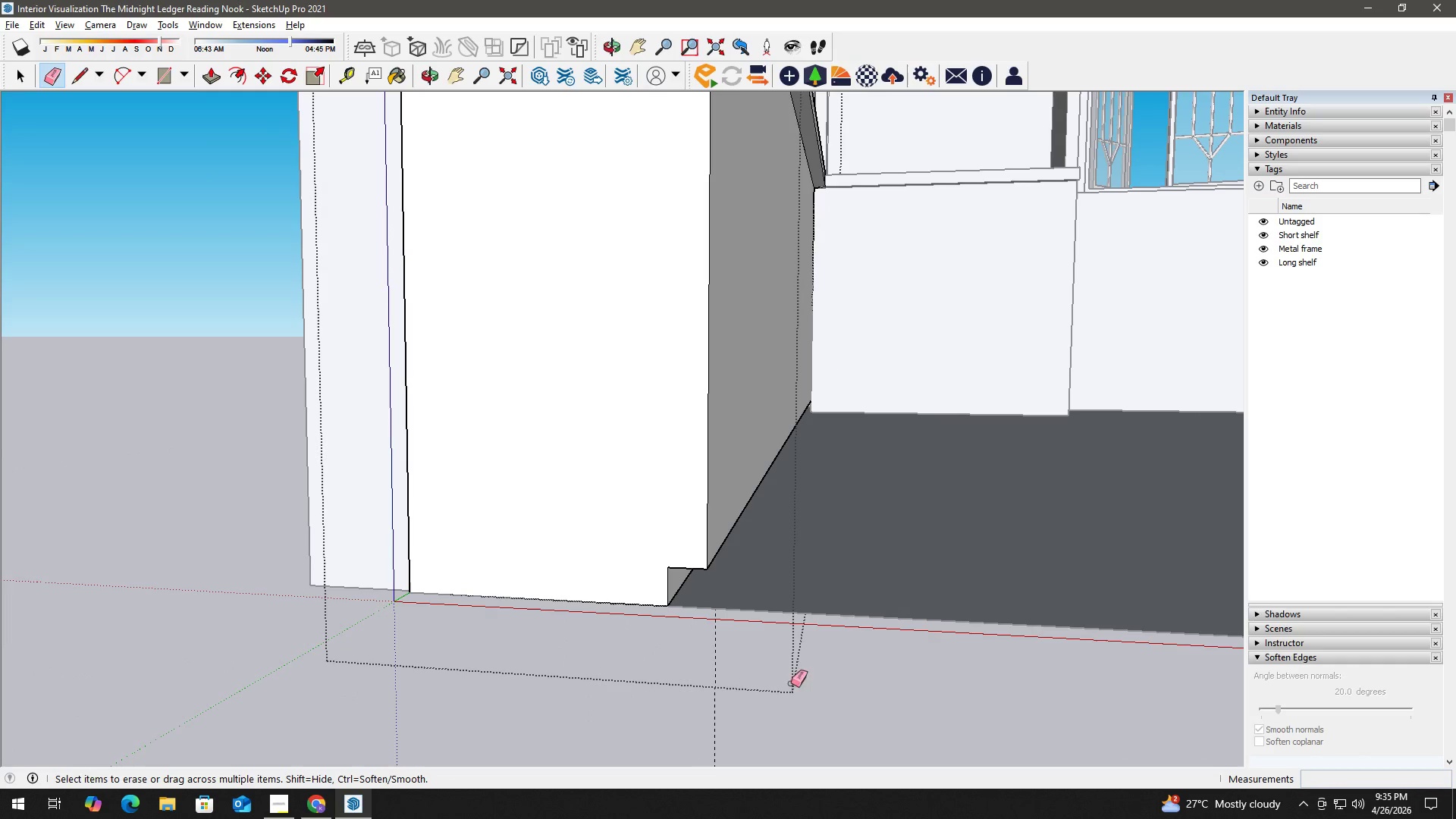 
left_click_drag(start_coordinate=[783, 682], to_coordinate=[705, 645])
 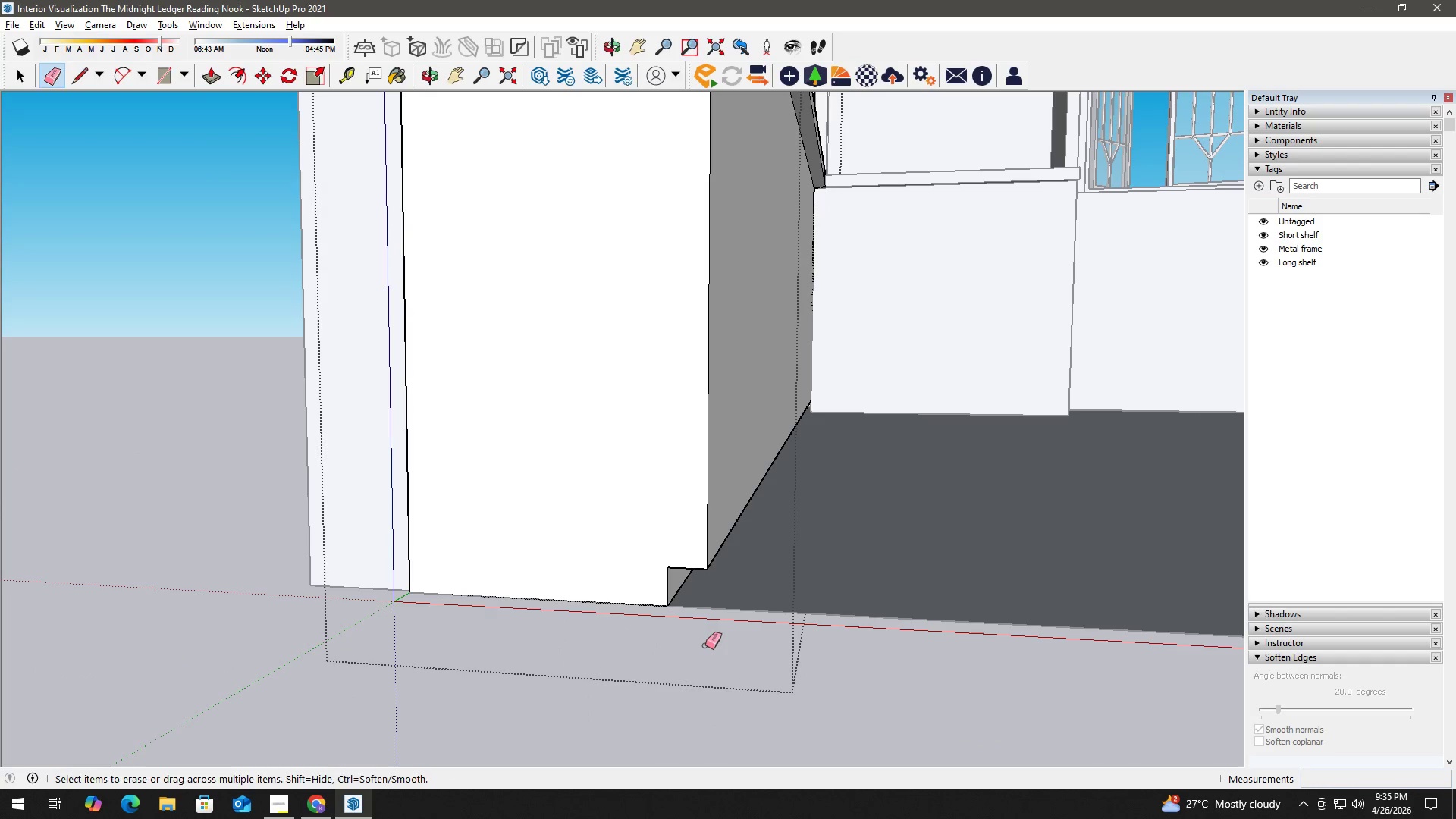 
key(Space)
 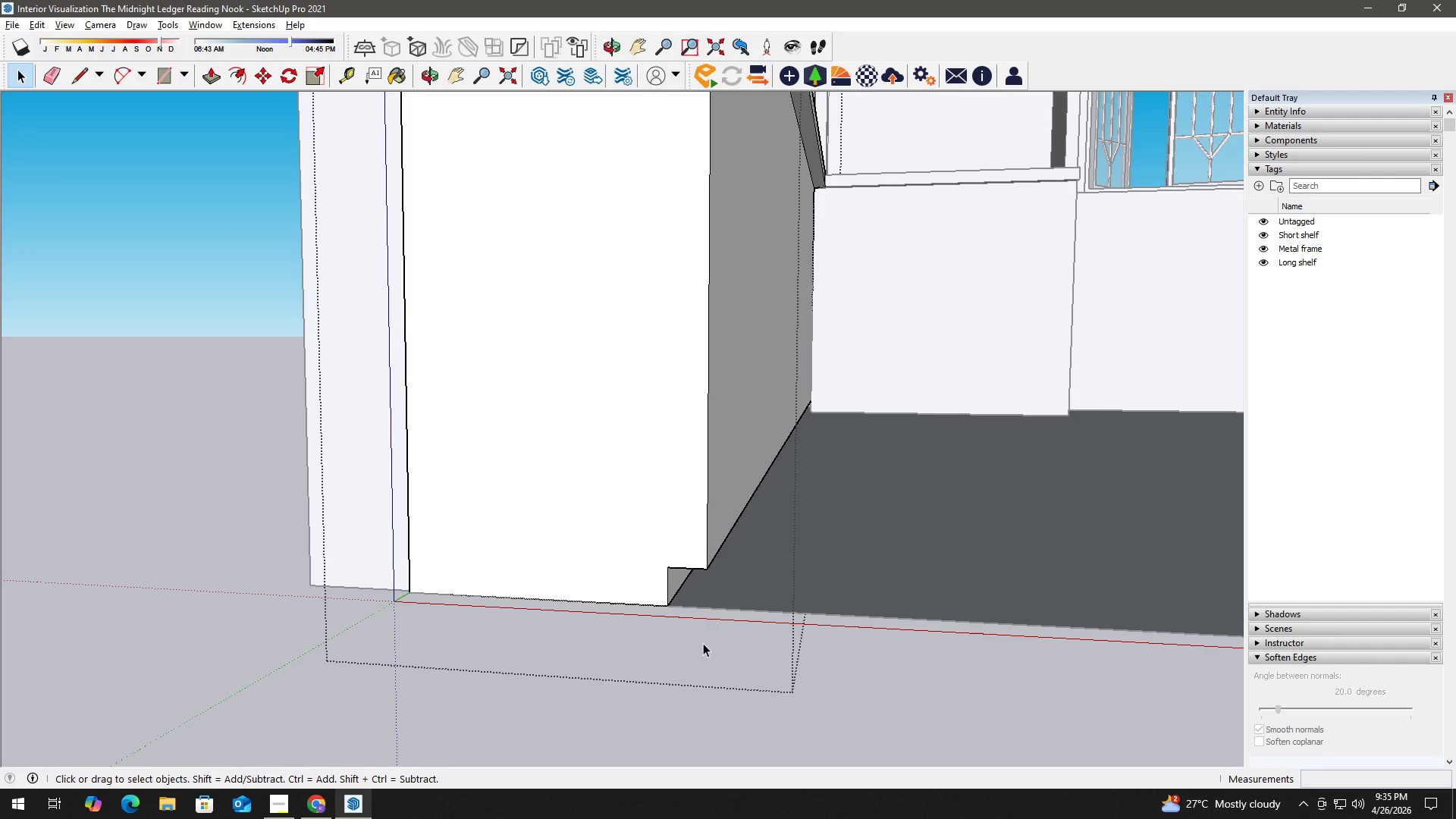 
key(Escape)
 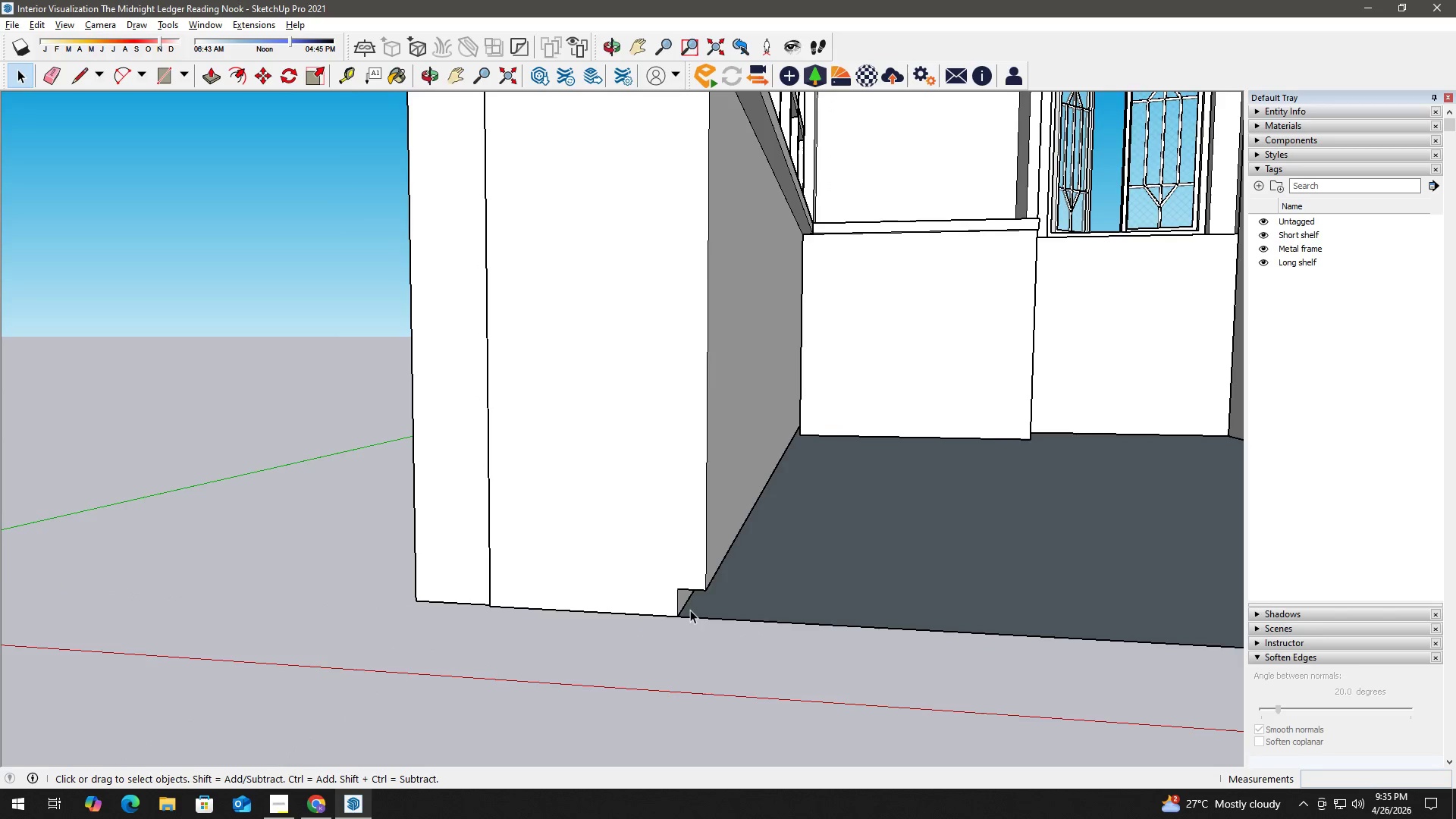 
key(Escape)
 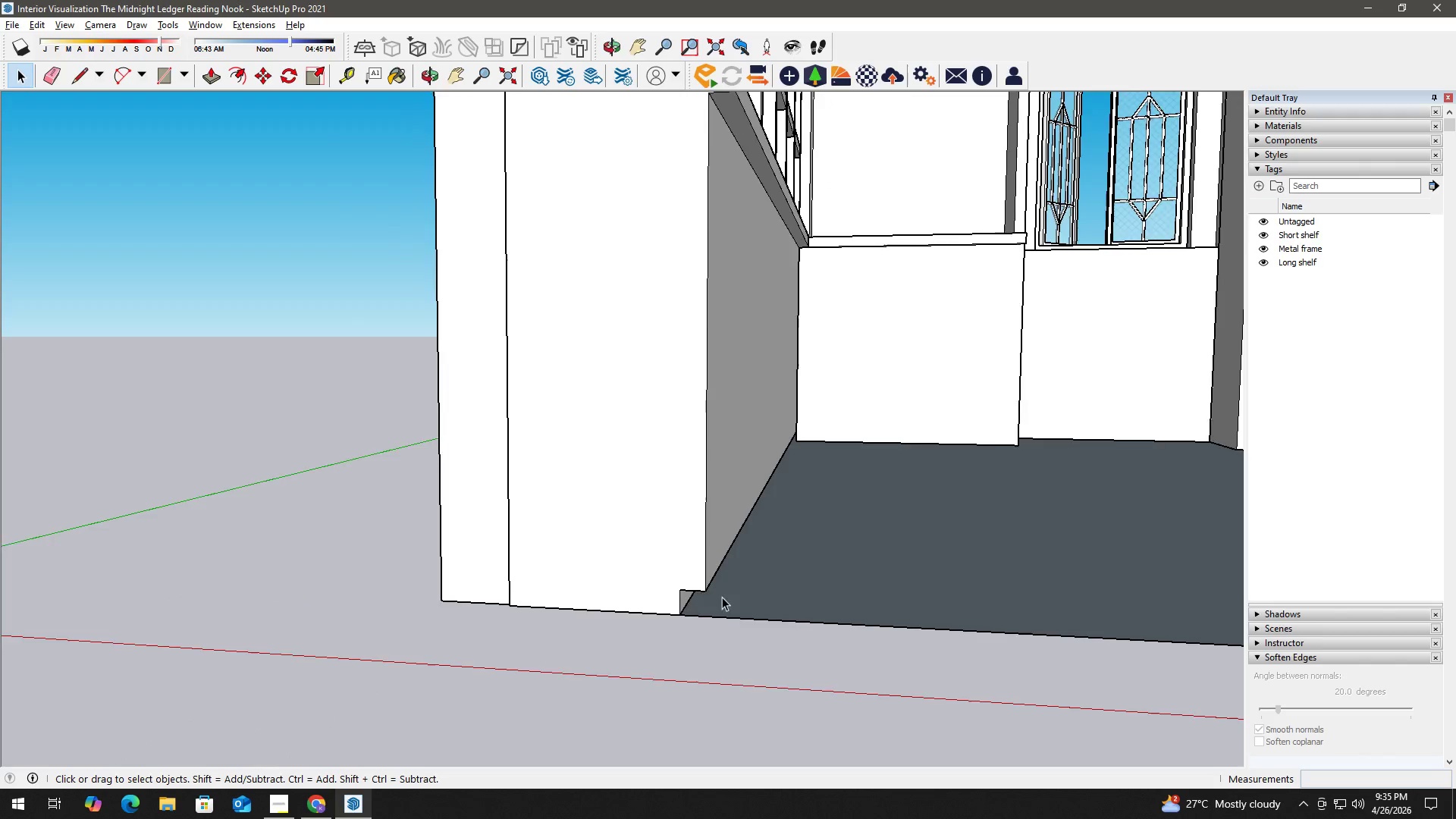 
key(Escape)
 